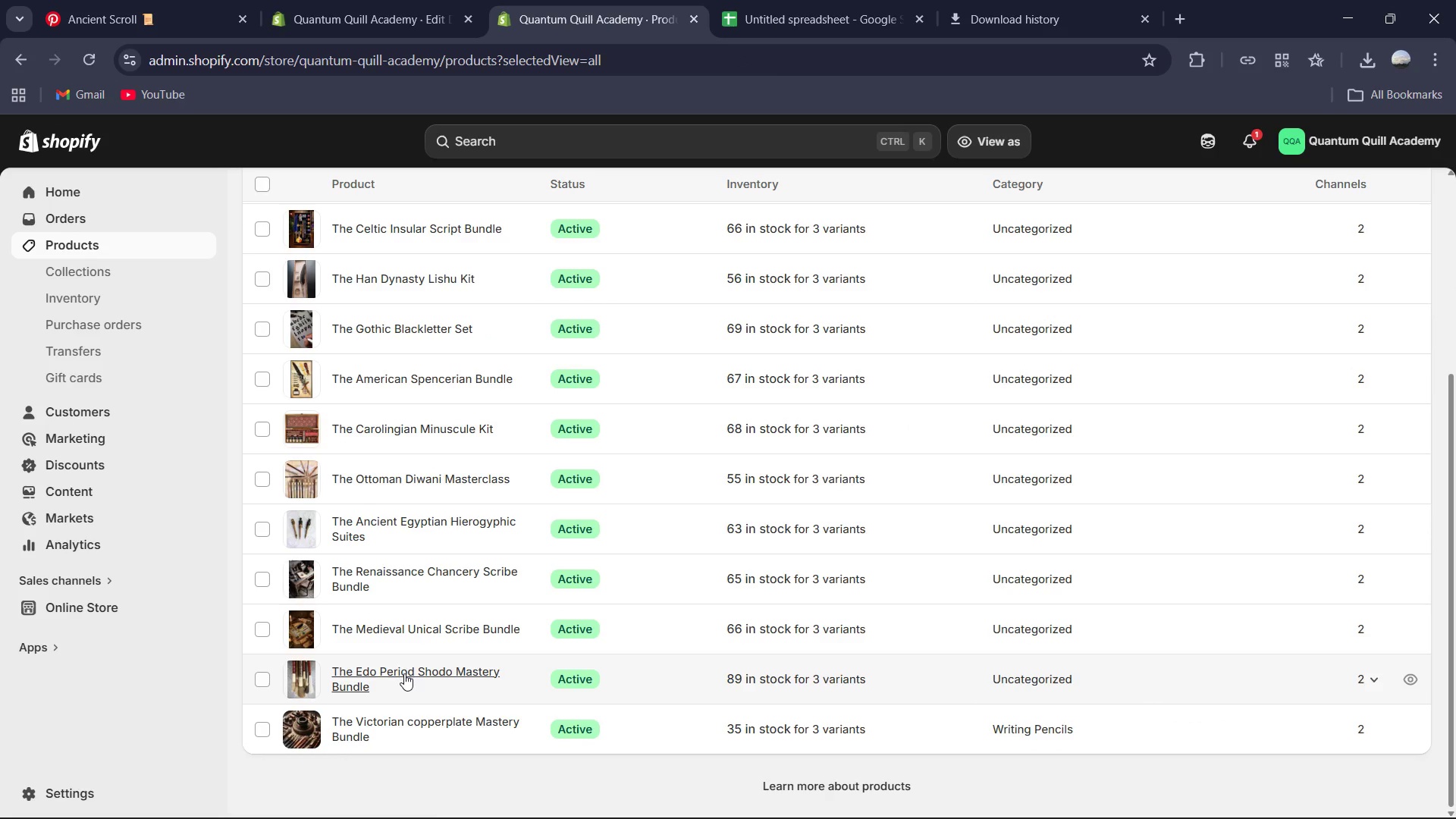 
left_click([404, 673])
 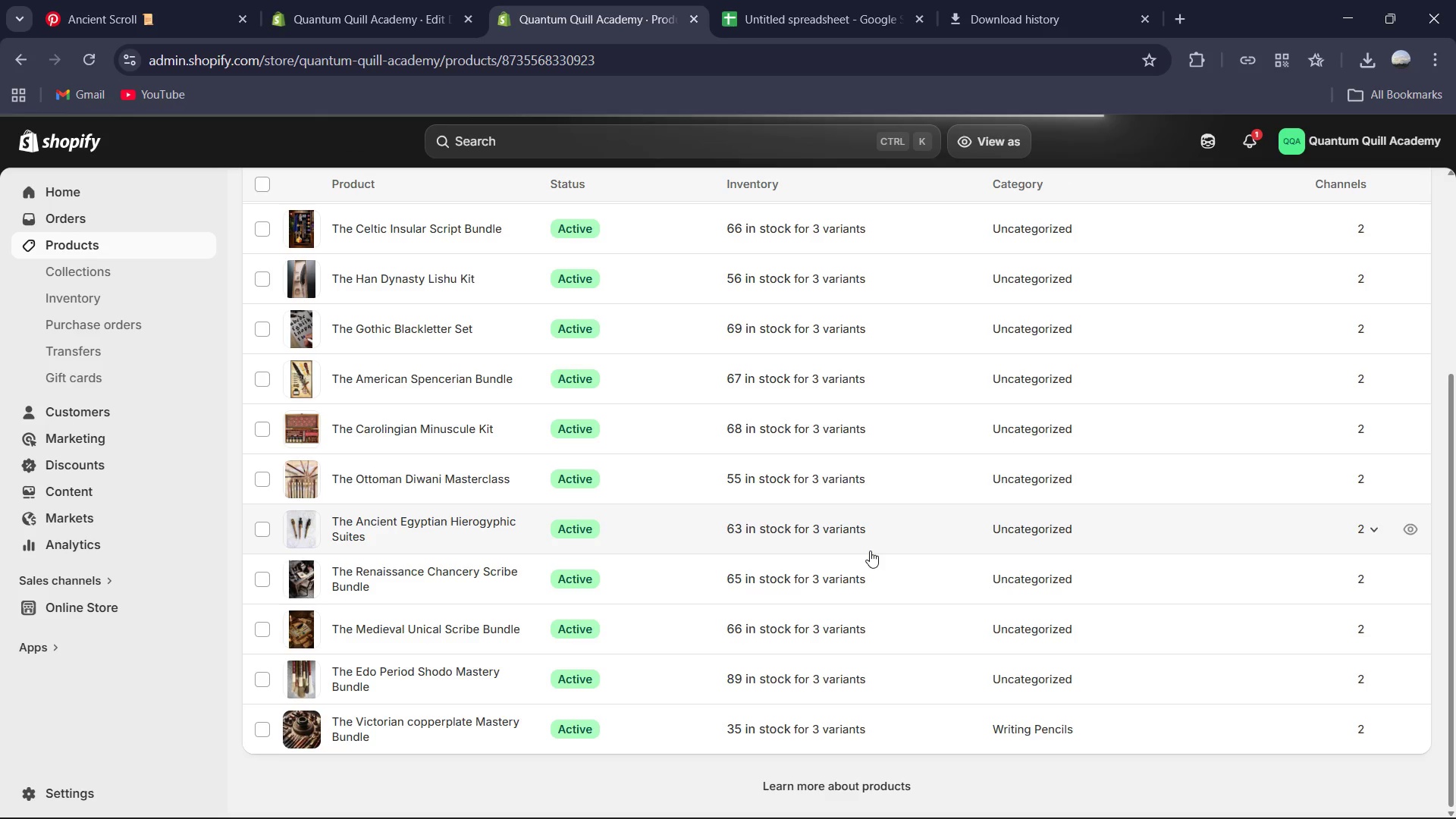 
scroll: coordinate [939, 566], scroll_direction: down, amount: 15.0
 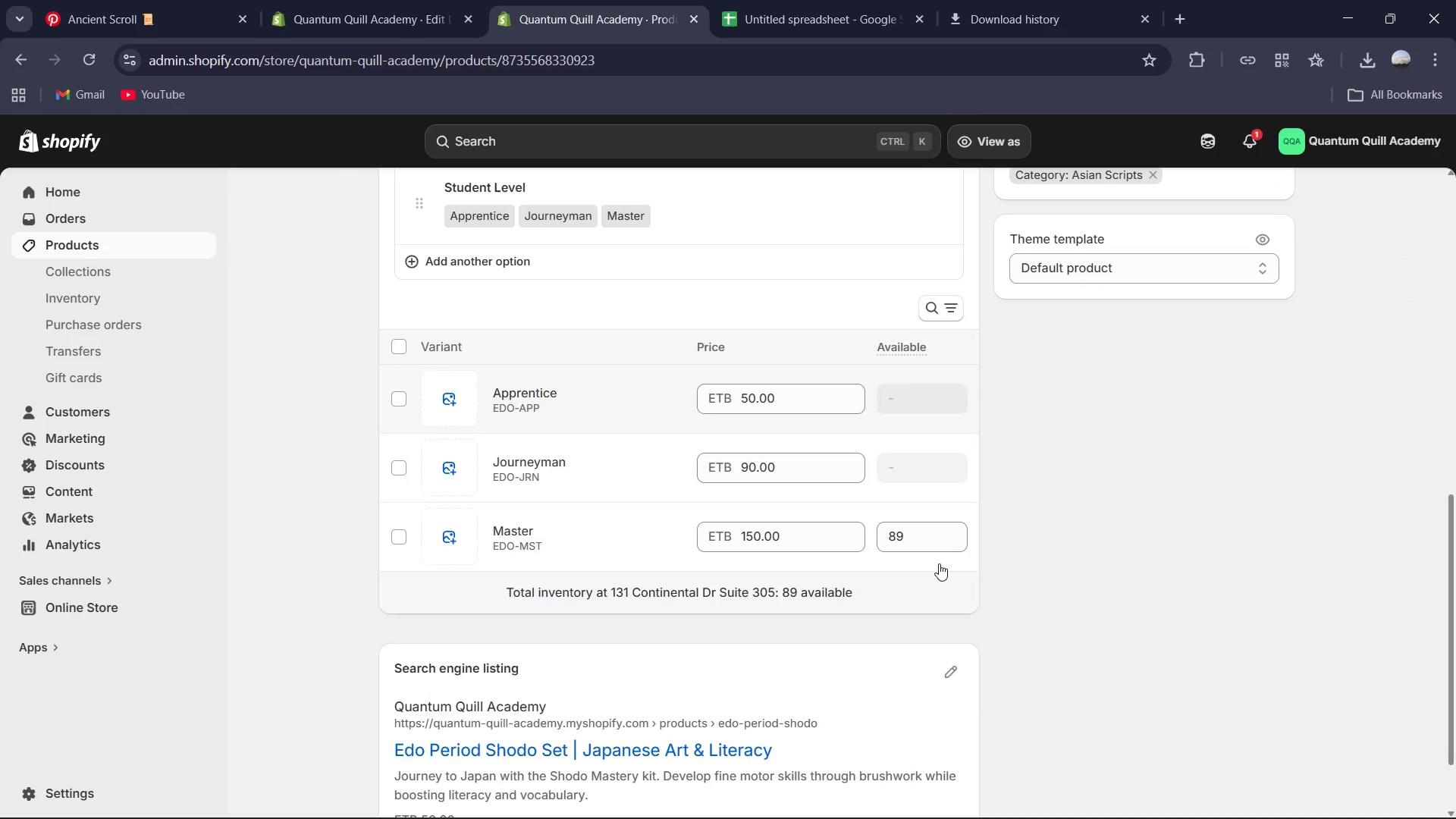 
scroll: coordinate [939, 563], scroll_direction: up, amount: 1.0
 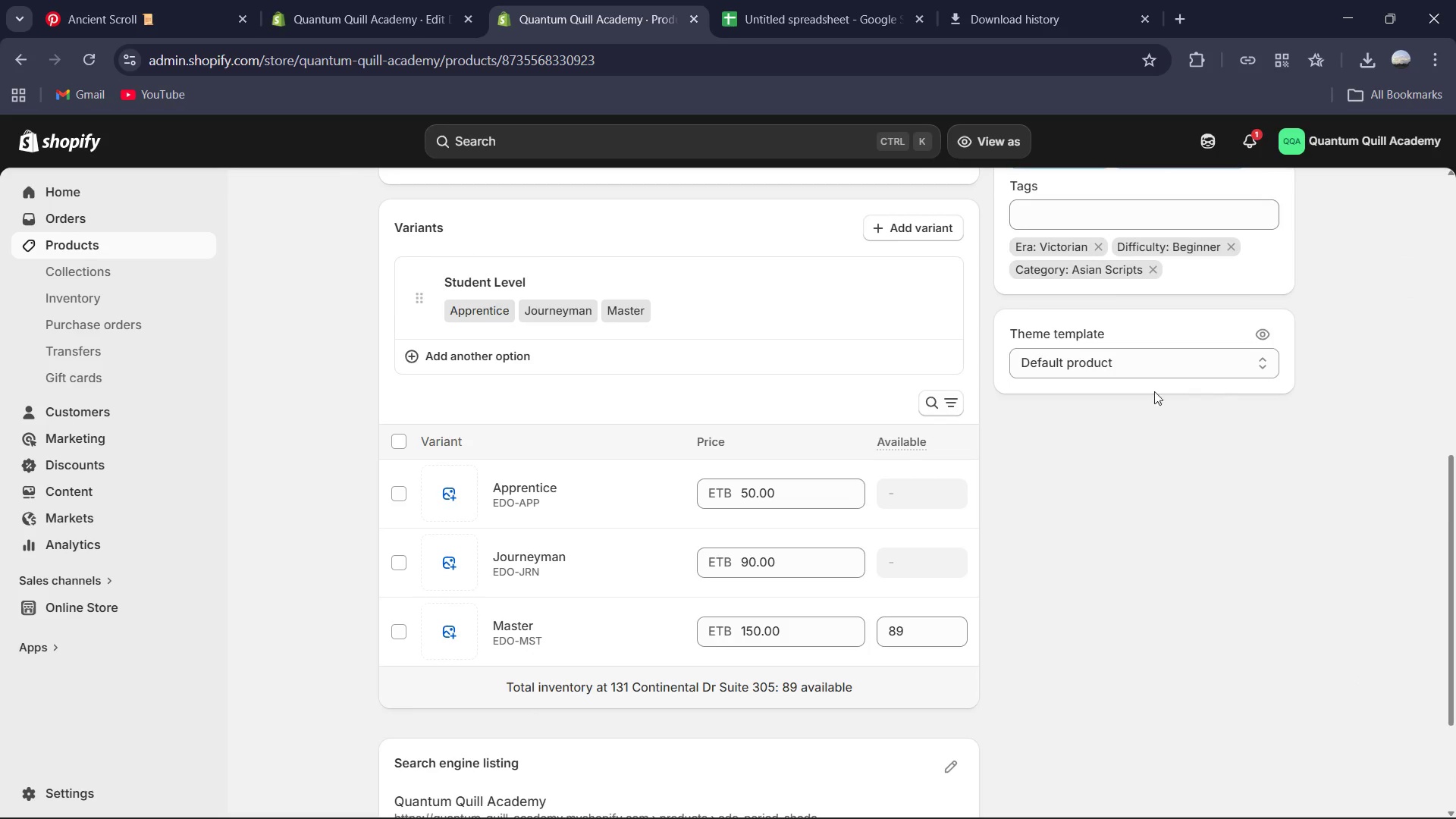 
scroll: coordinate [975, 628], scroll_direction: down, amount: 1.0
 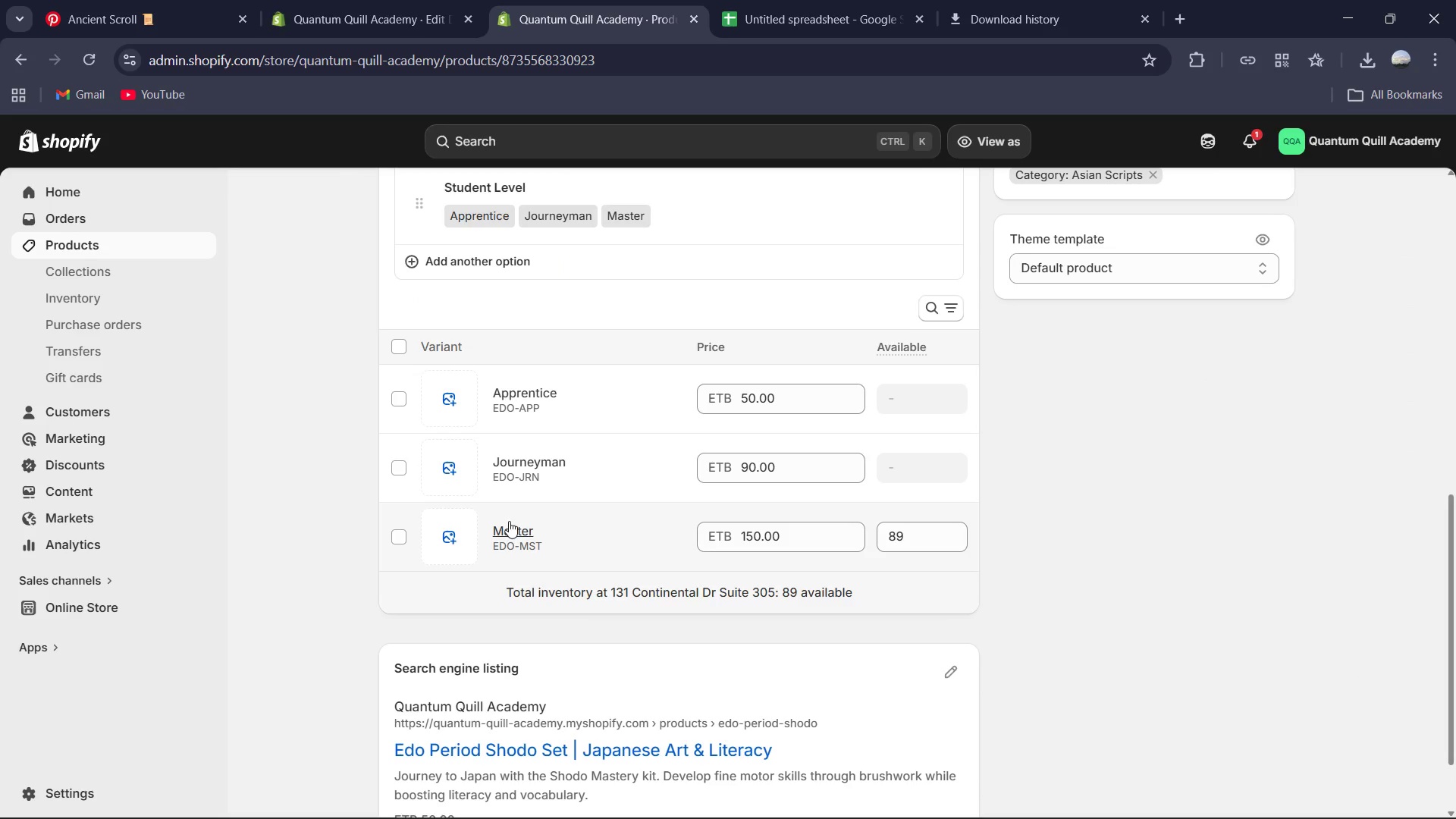 
left_click([513, 533])
 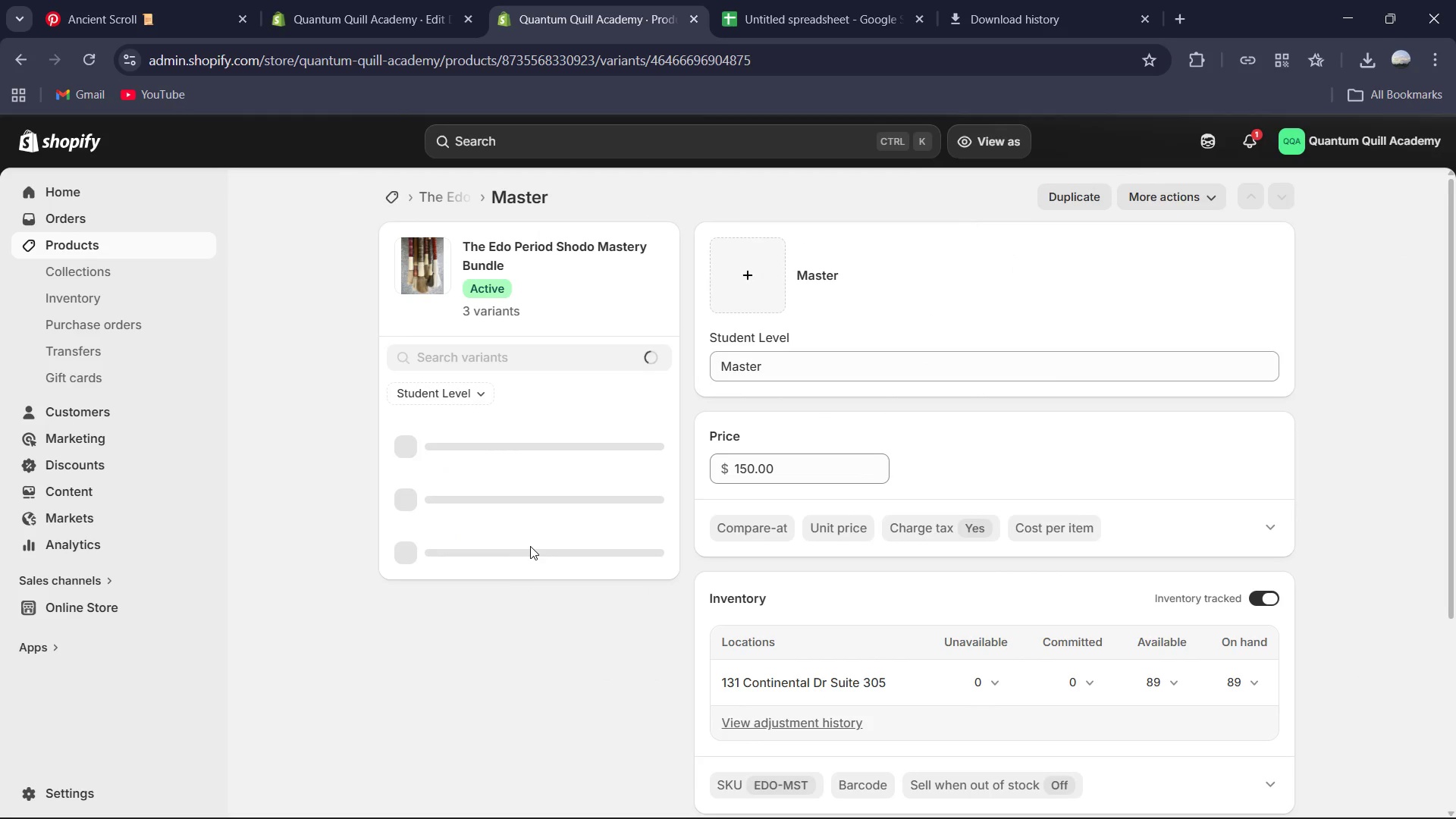 
scroll: coordinate [849, 546], scroll_direction: down, amount: 4.0
 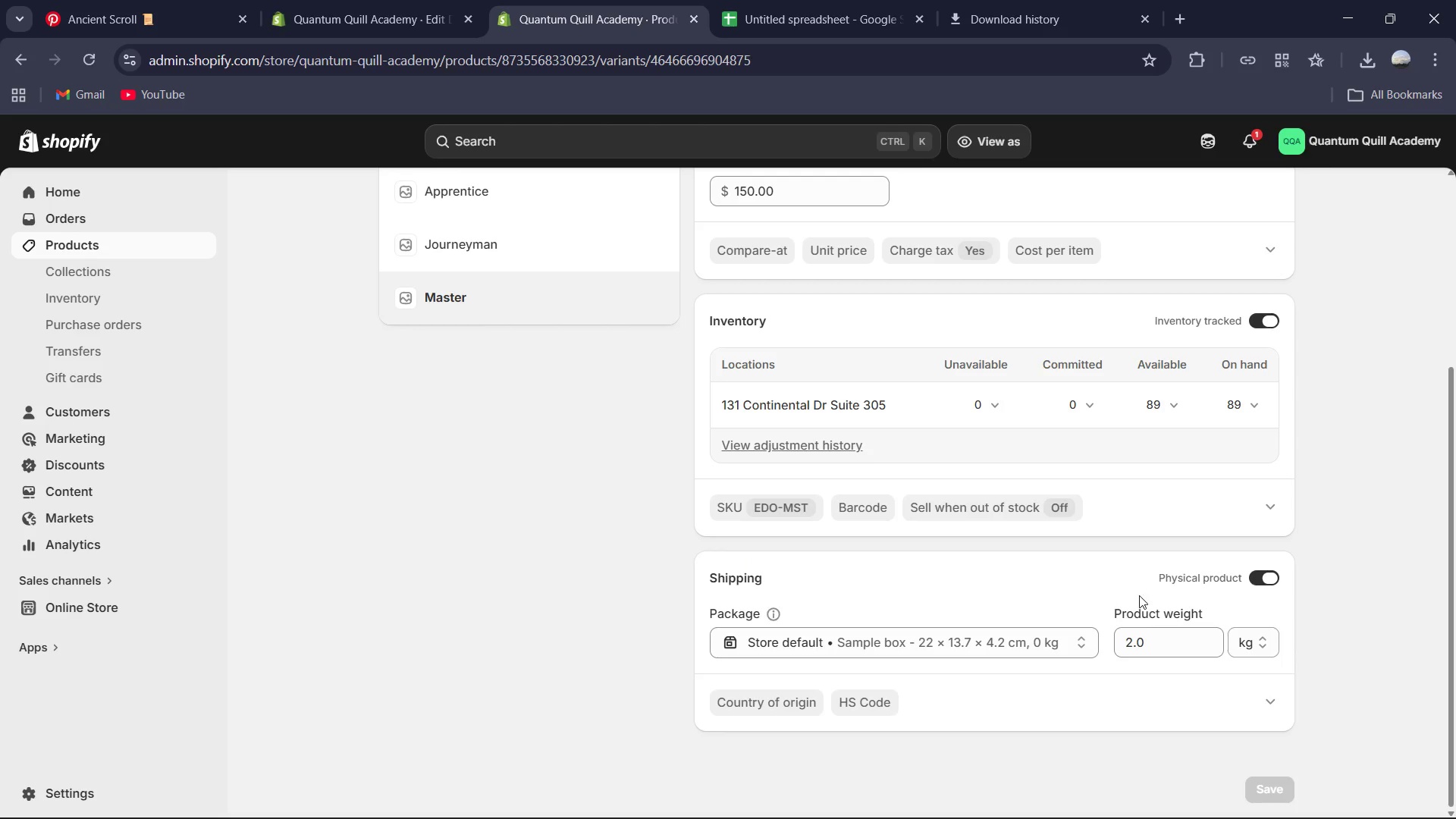 
left_click([1149, 635])
 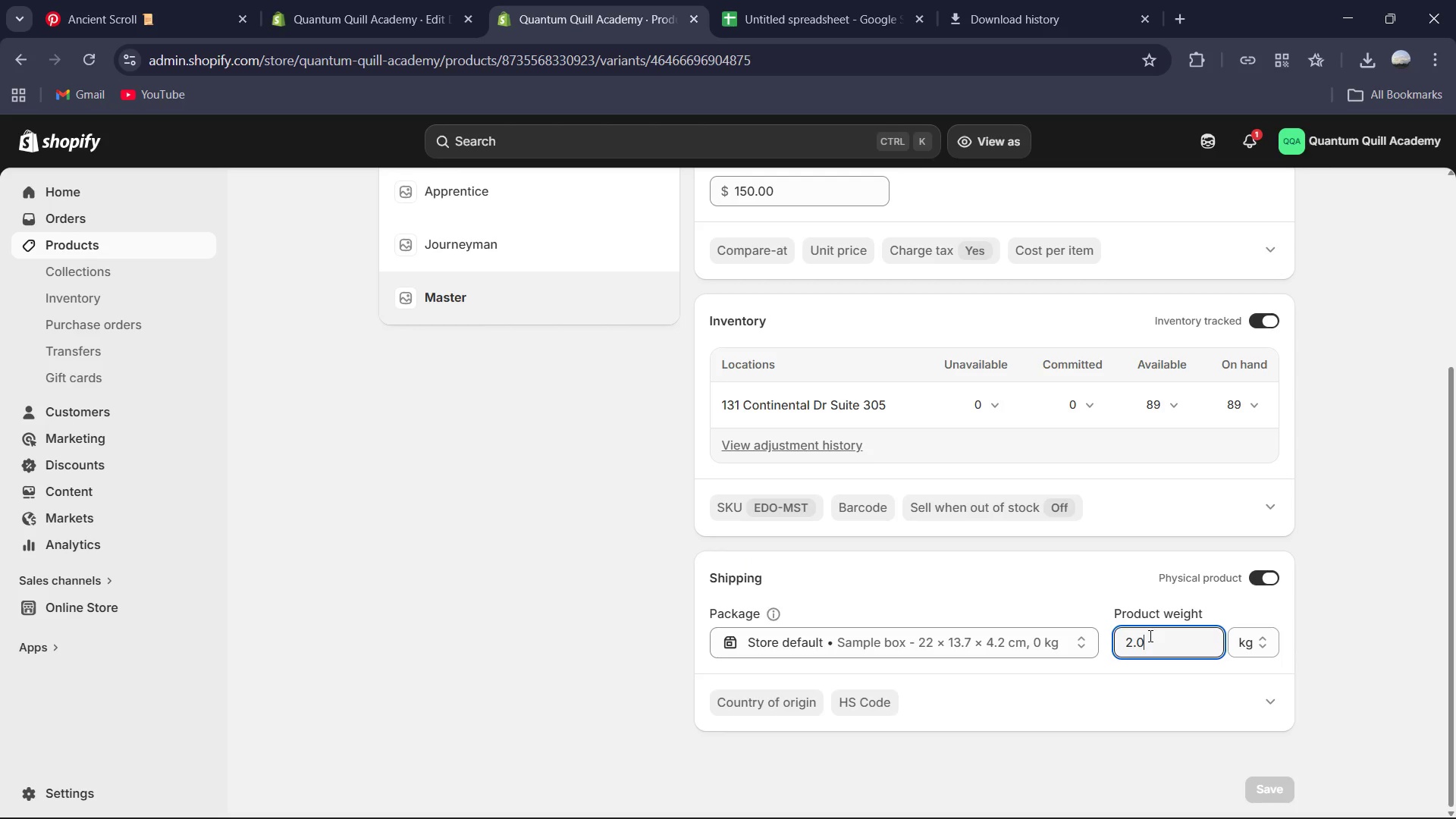 
key(Control+A)
 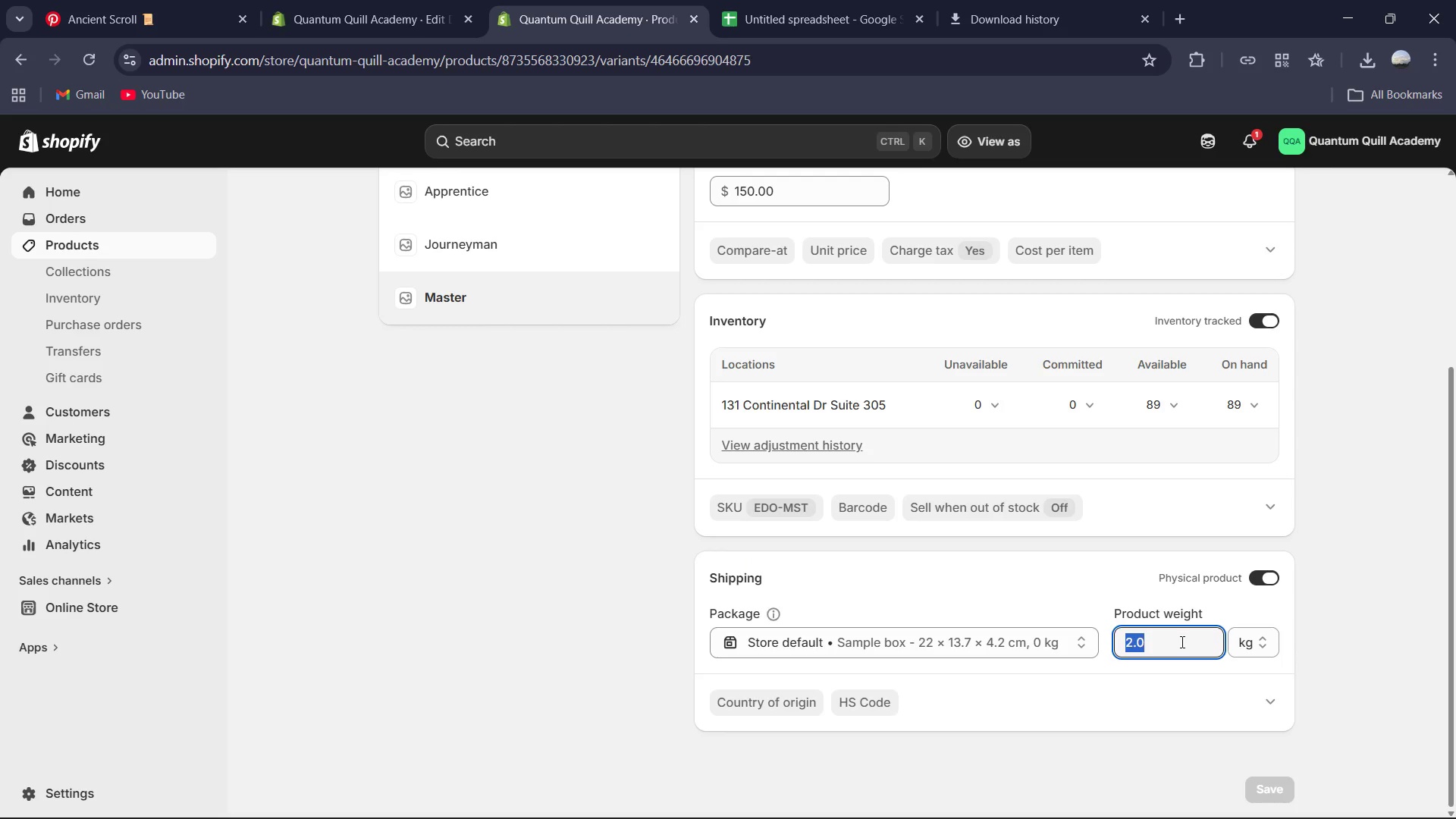 
key(Numpad4)
 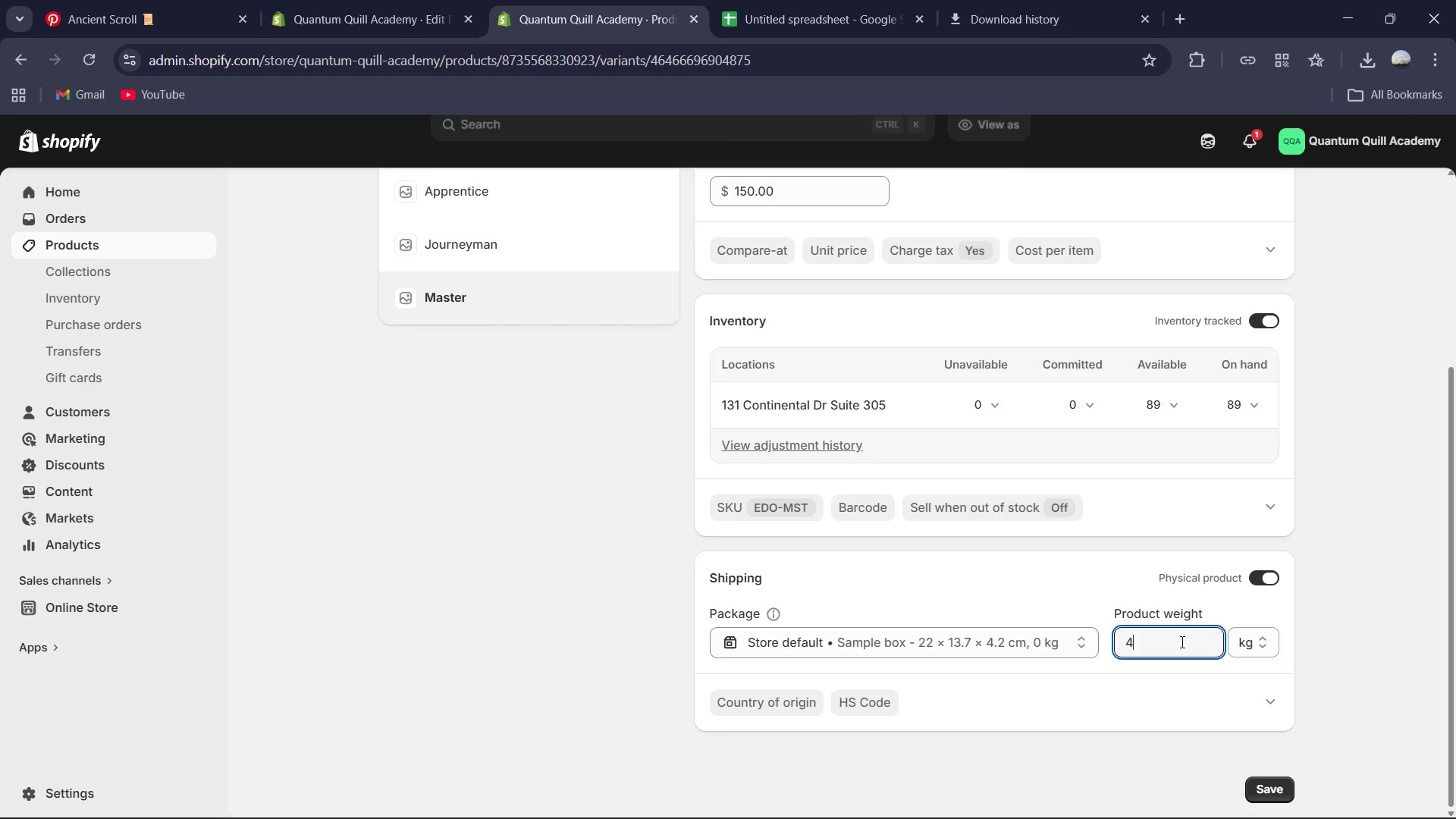 
key(NumpadDecimal)
 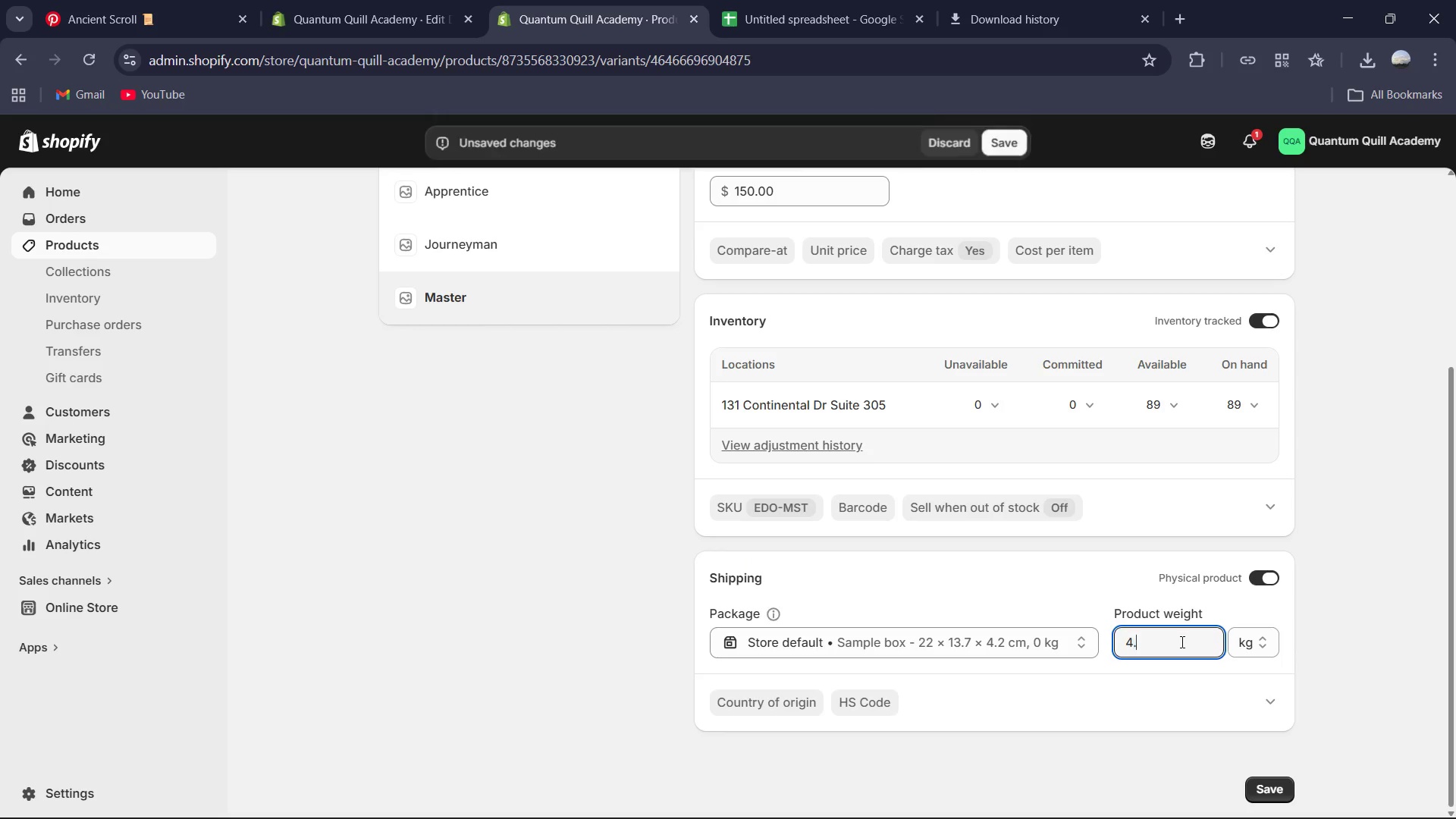 
key(Numpad0)
 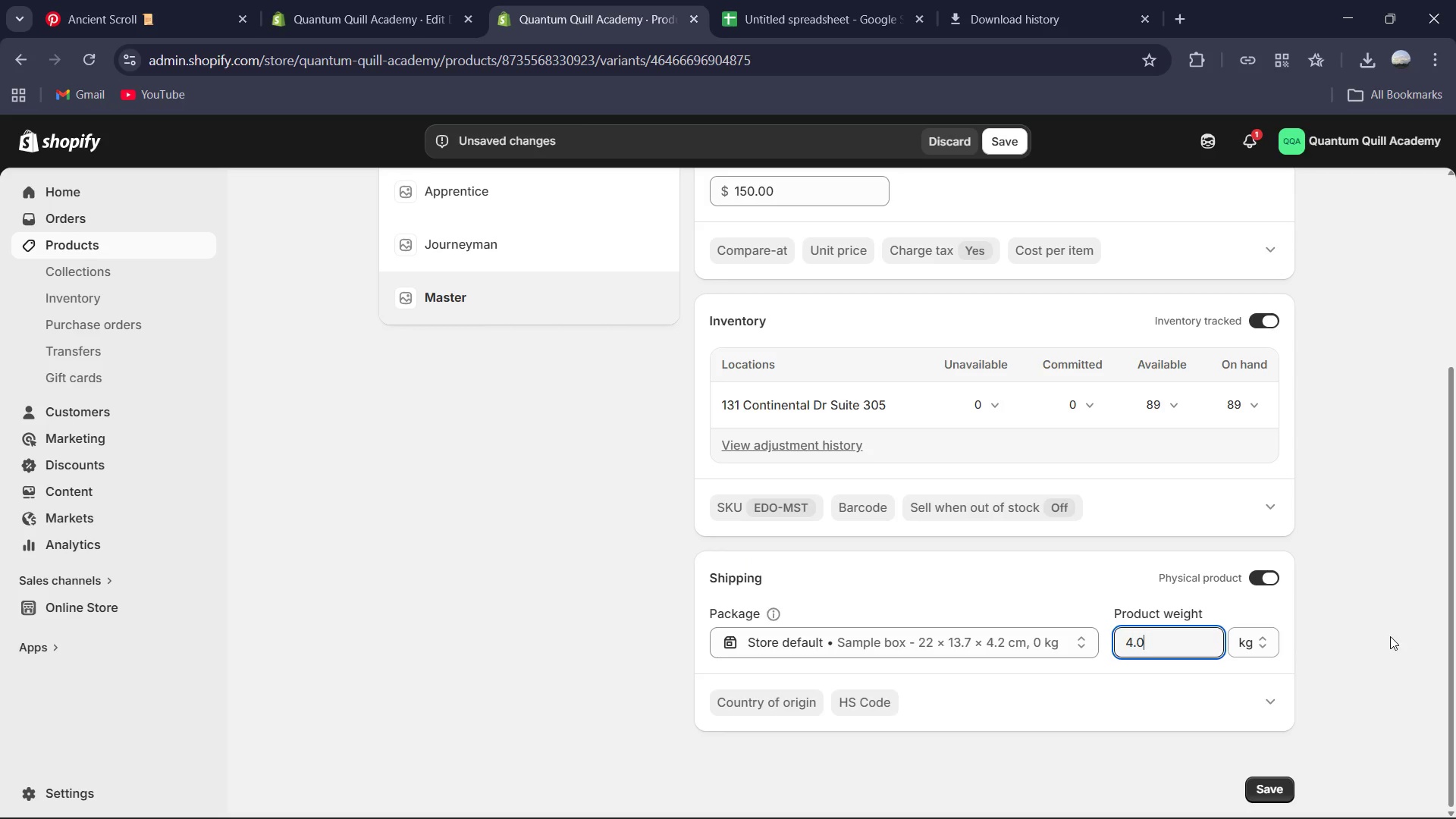 
left_click([1240, 652])
 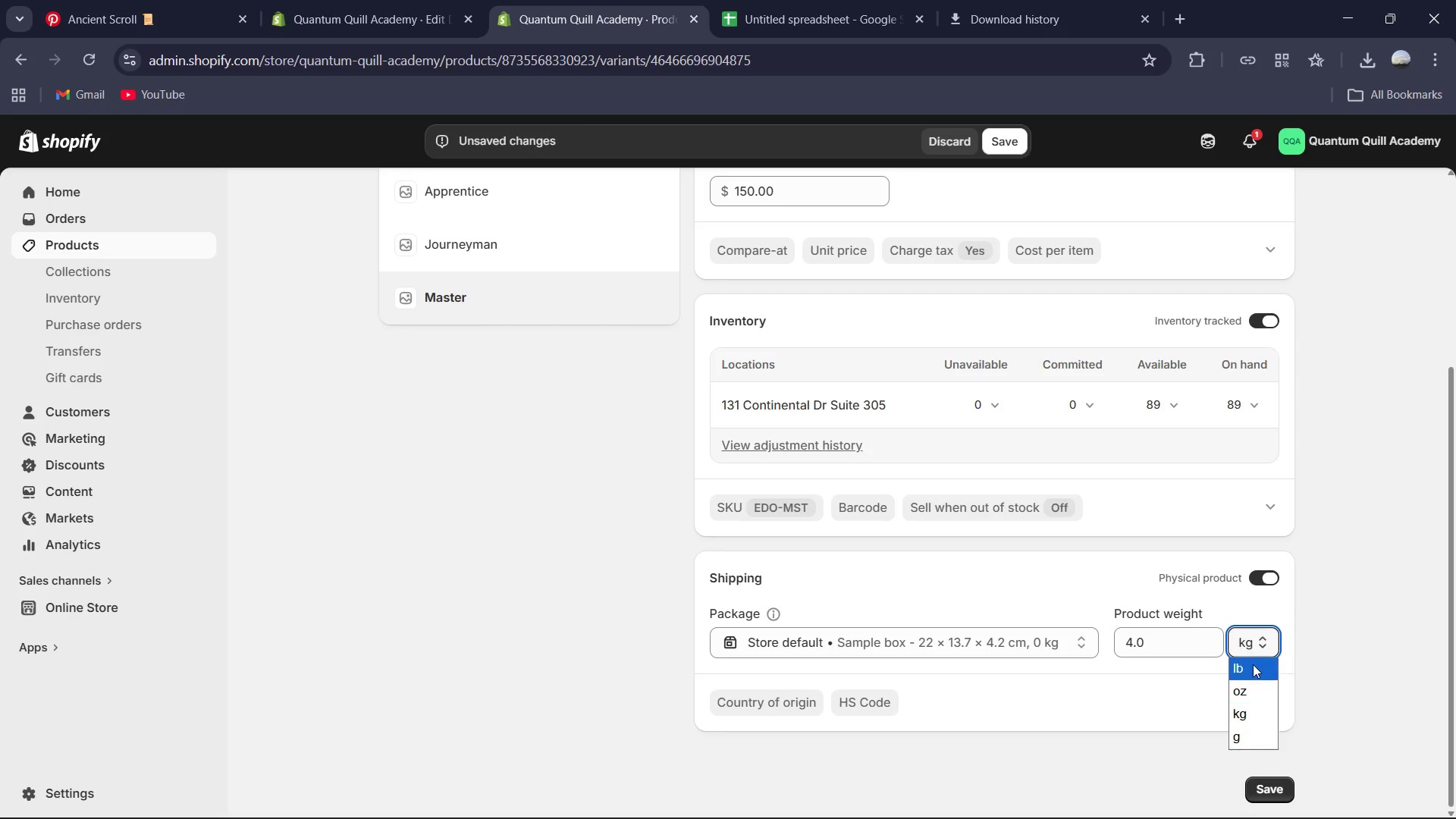 
left_click([1254, 667])
 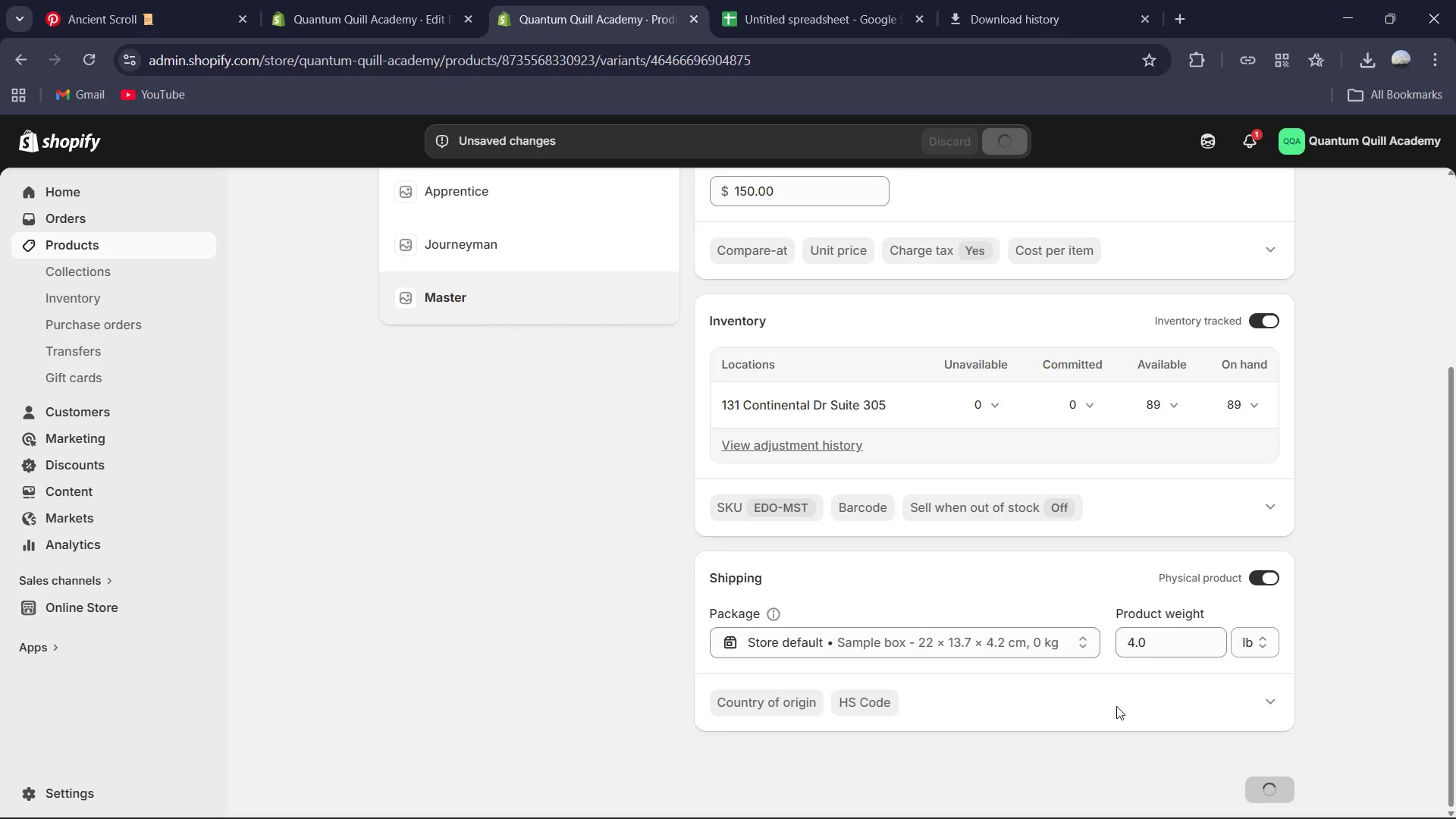 
scroll: coordinate [777, 431], scroll_direction: up, amount: 10.0
 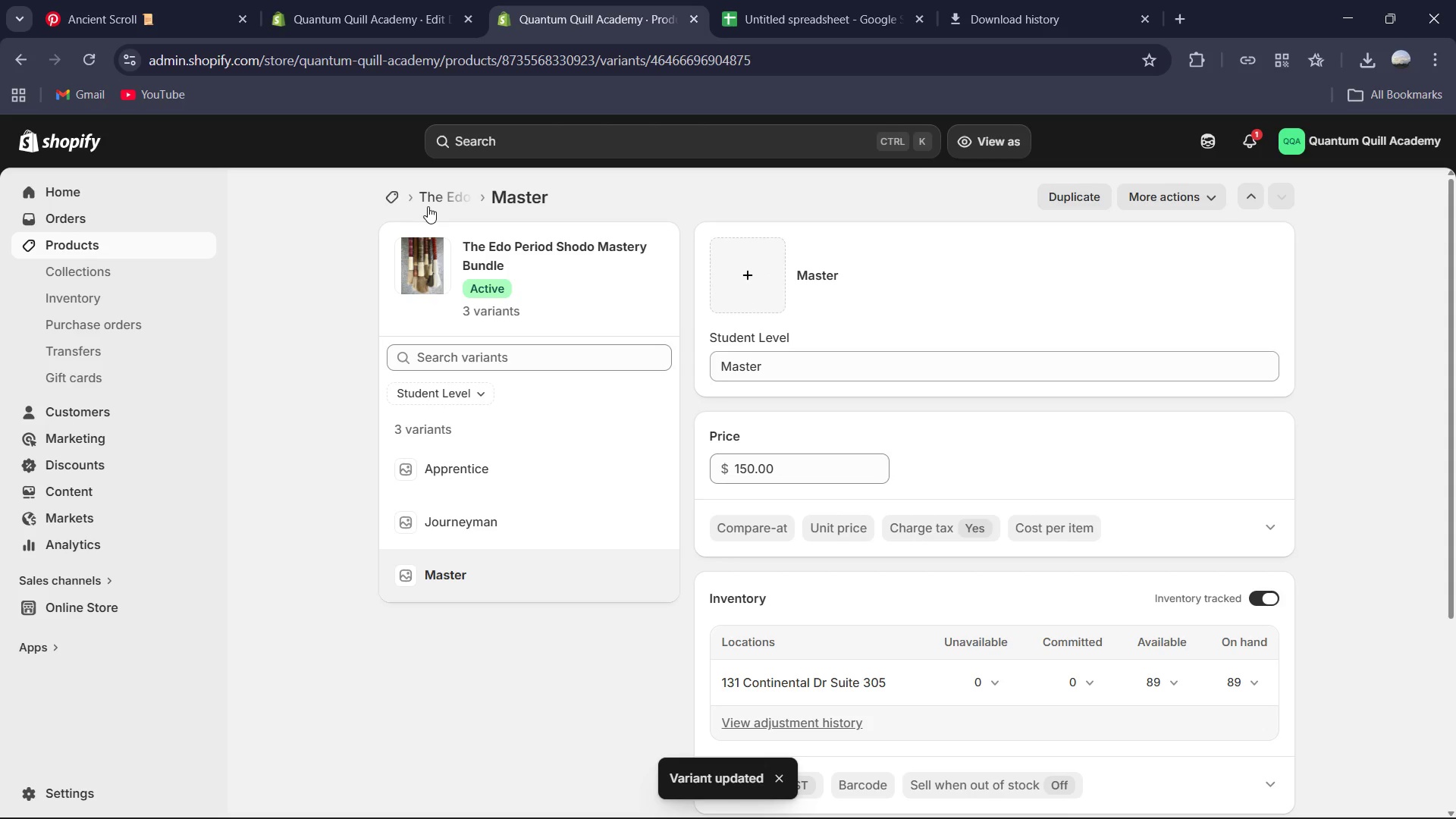 
left_click([446, 200])
 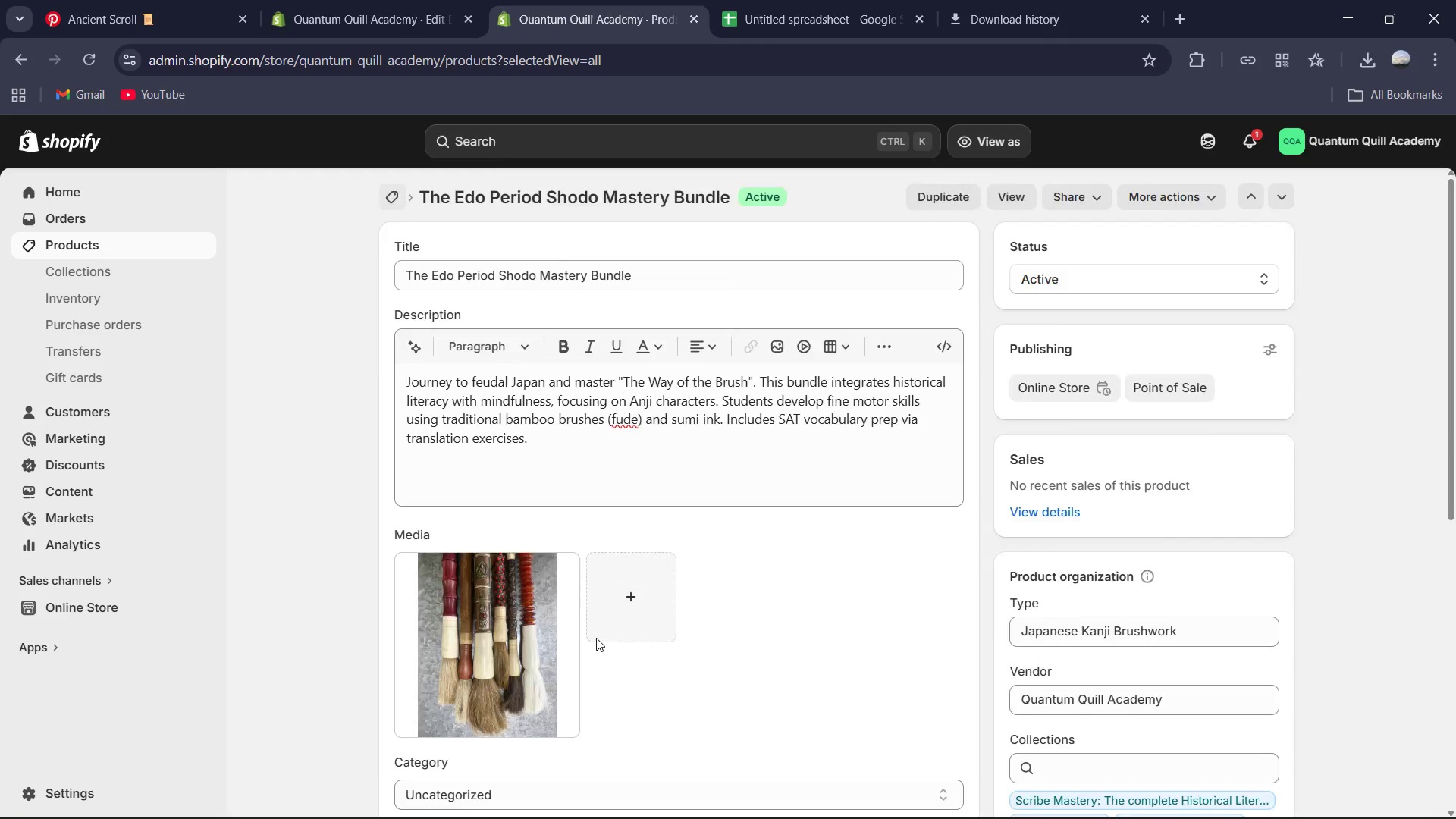 
scroll: coordinate [984, 610], scroll_direction: down, amount: 16.0
 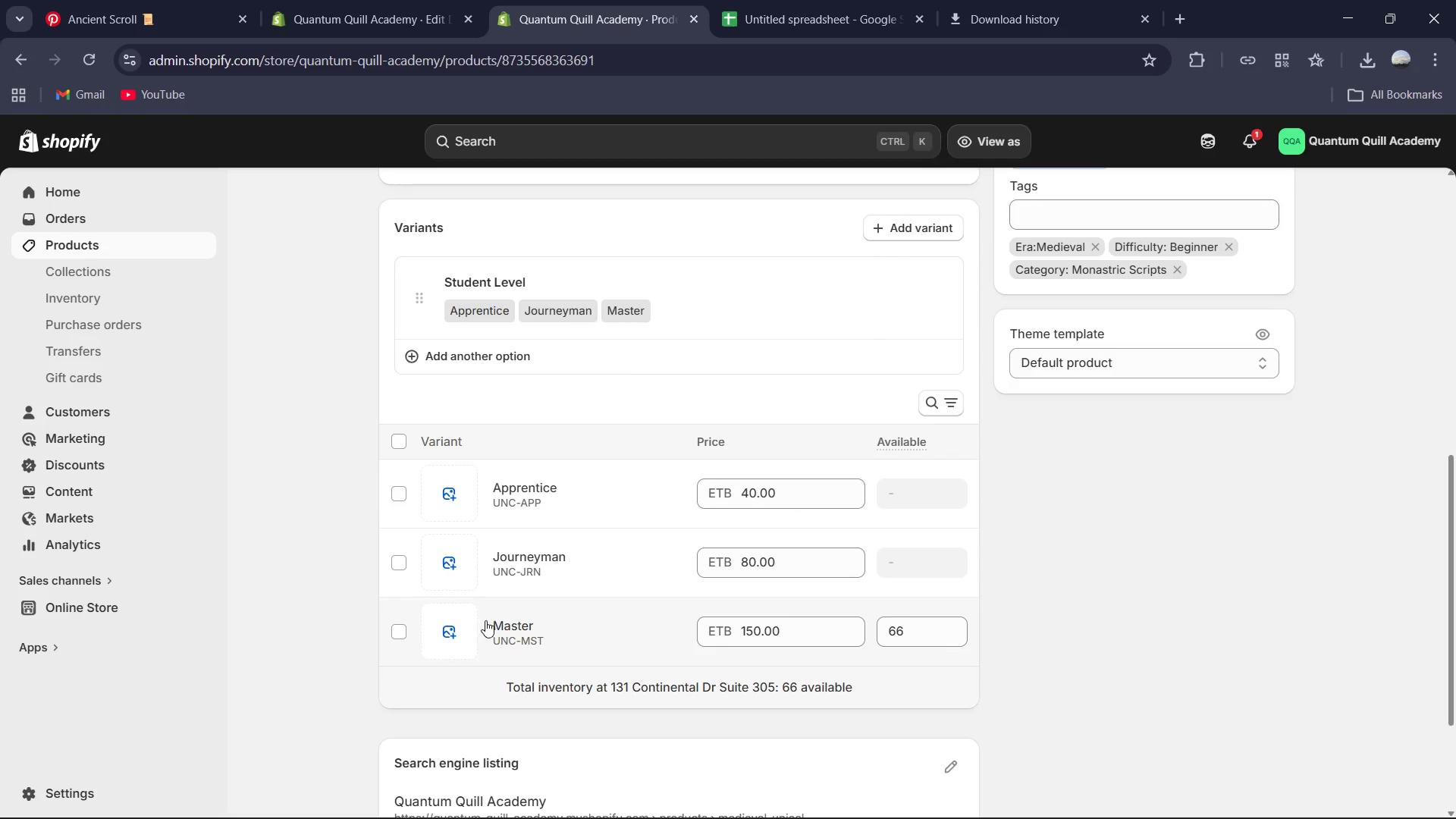 
left_click([519, 622])
 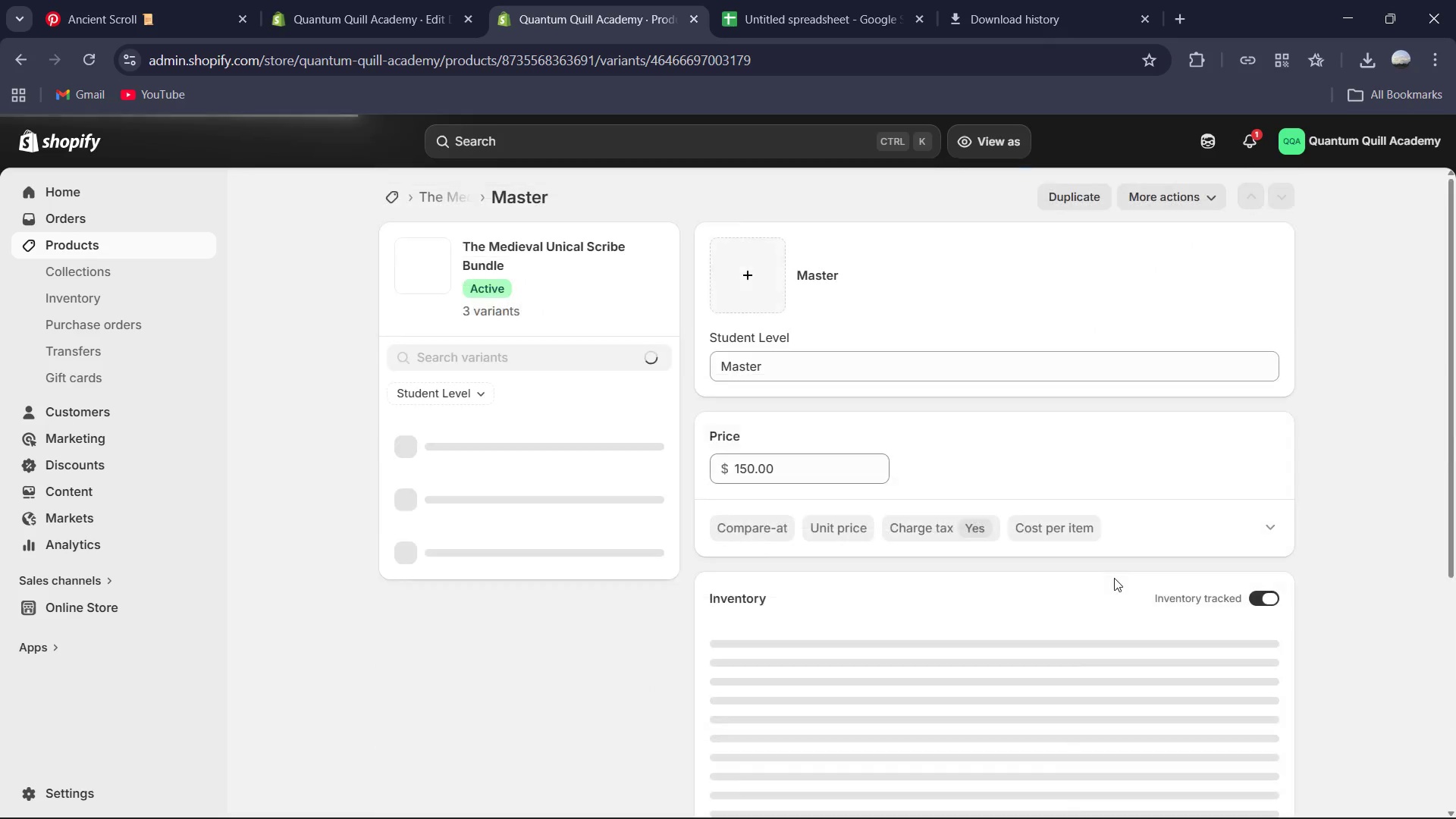 
scroll: coordinate [1216, 657], scroll_direction: down, amount: 4.0
 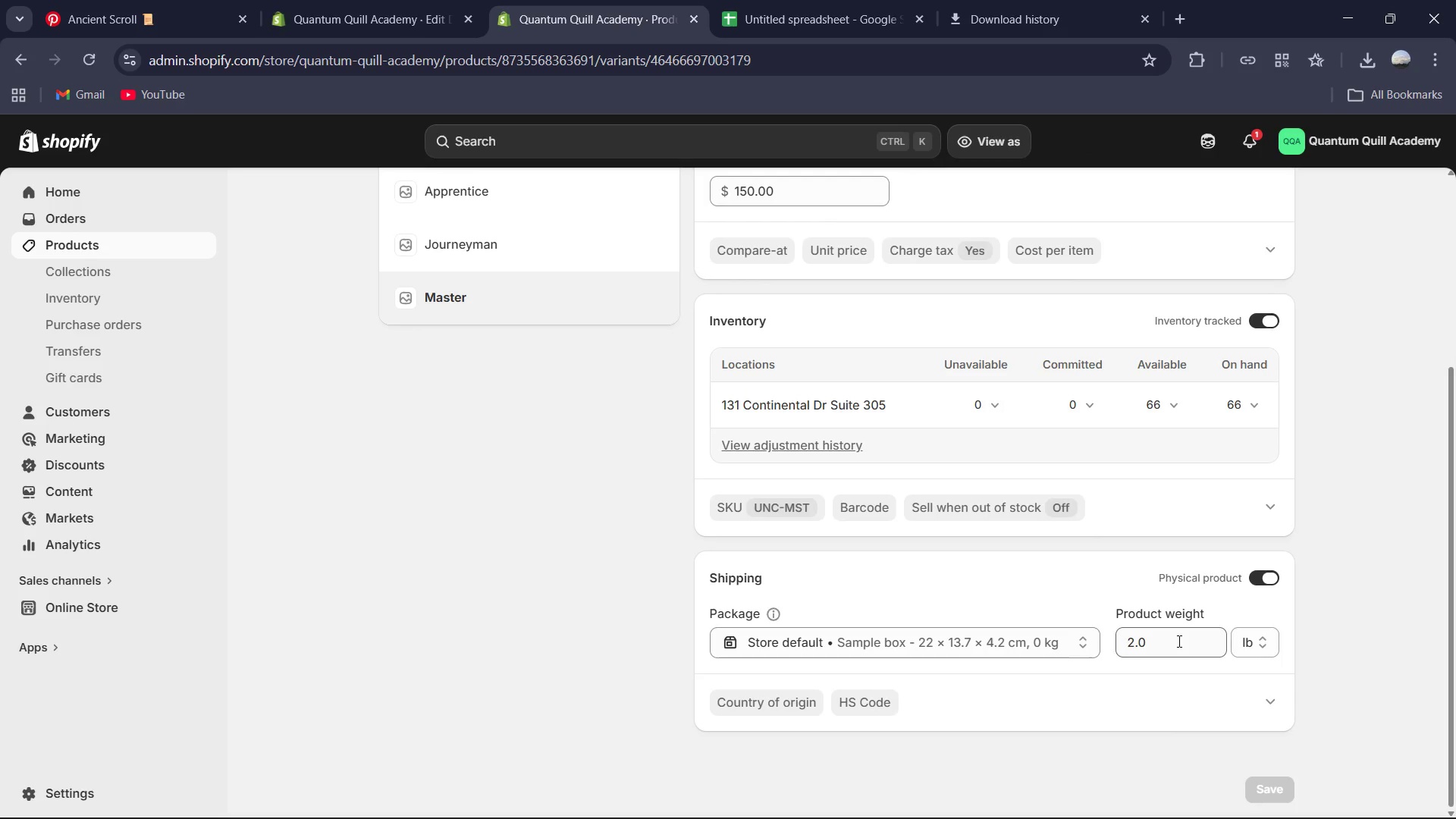 
left_click([1181, 644])
 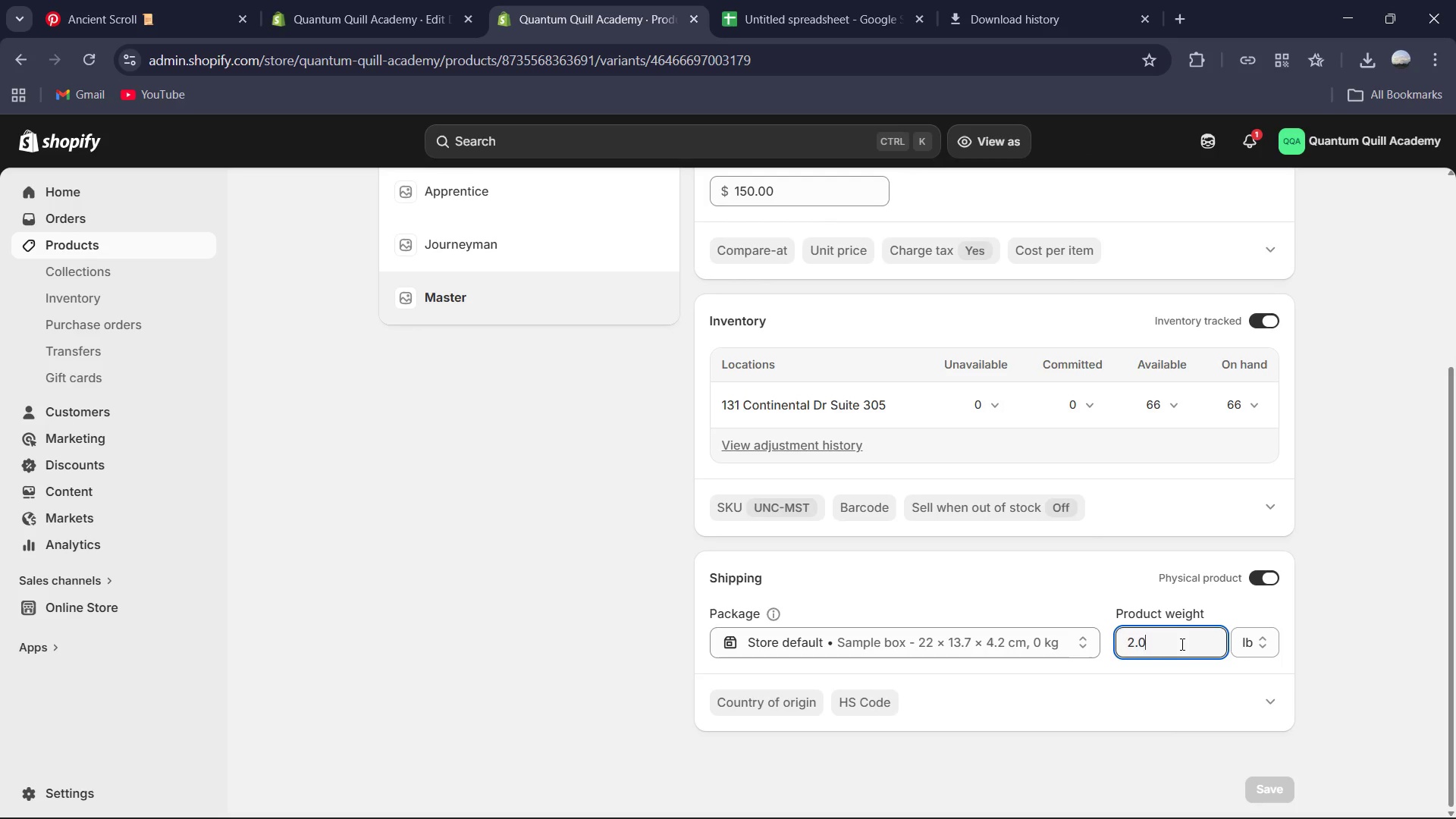 
key(Control+A)
 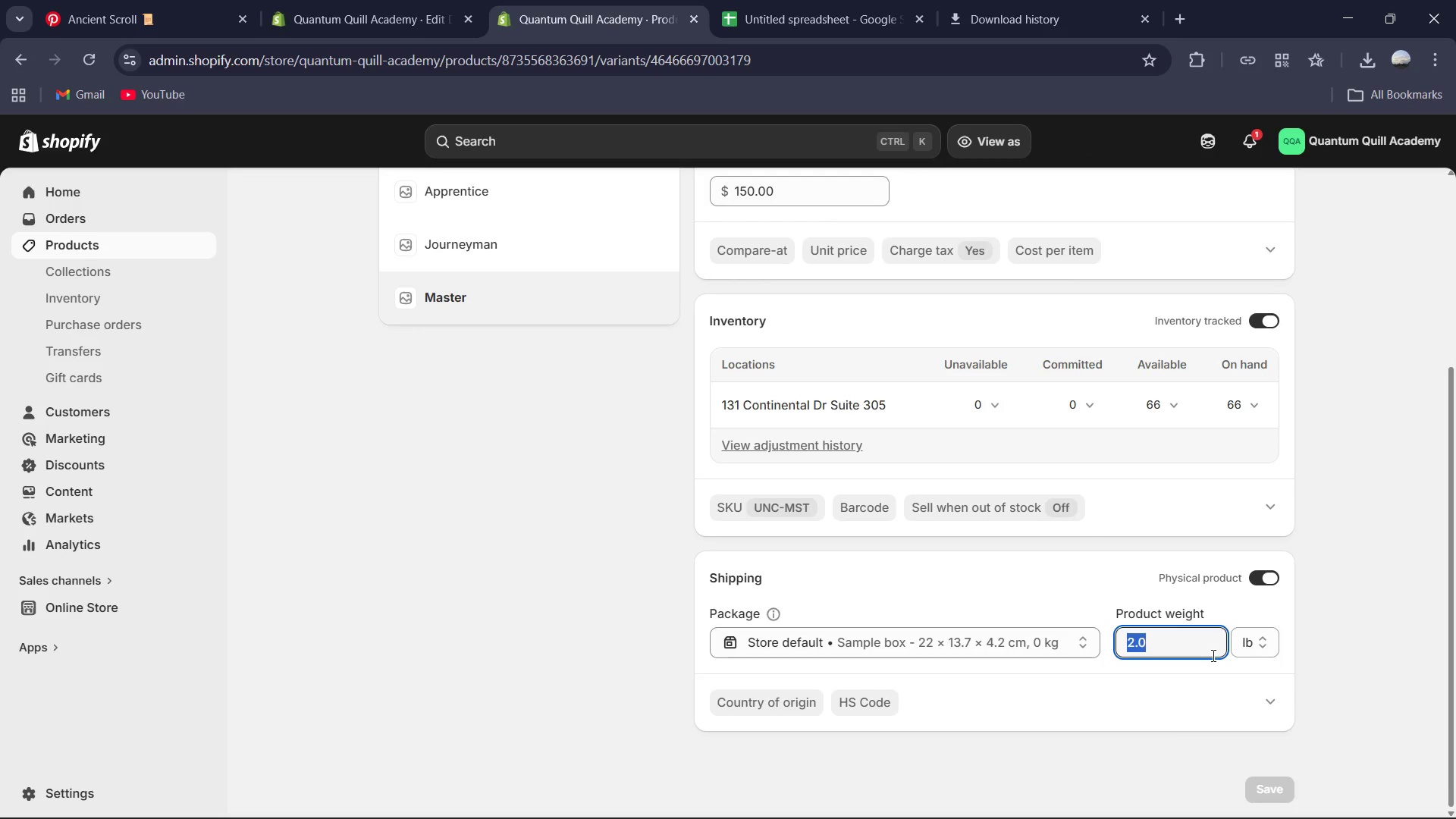 
key(Numpad4)
 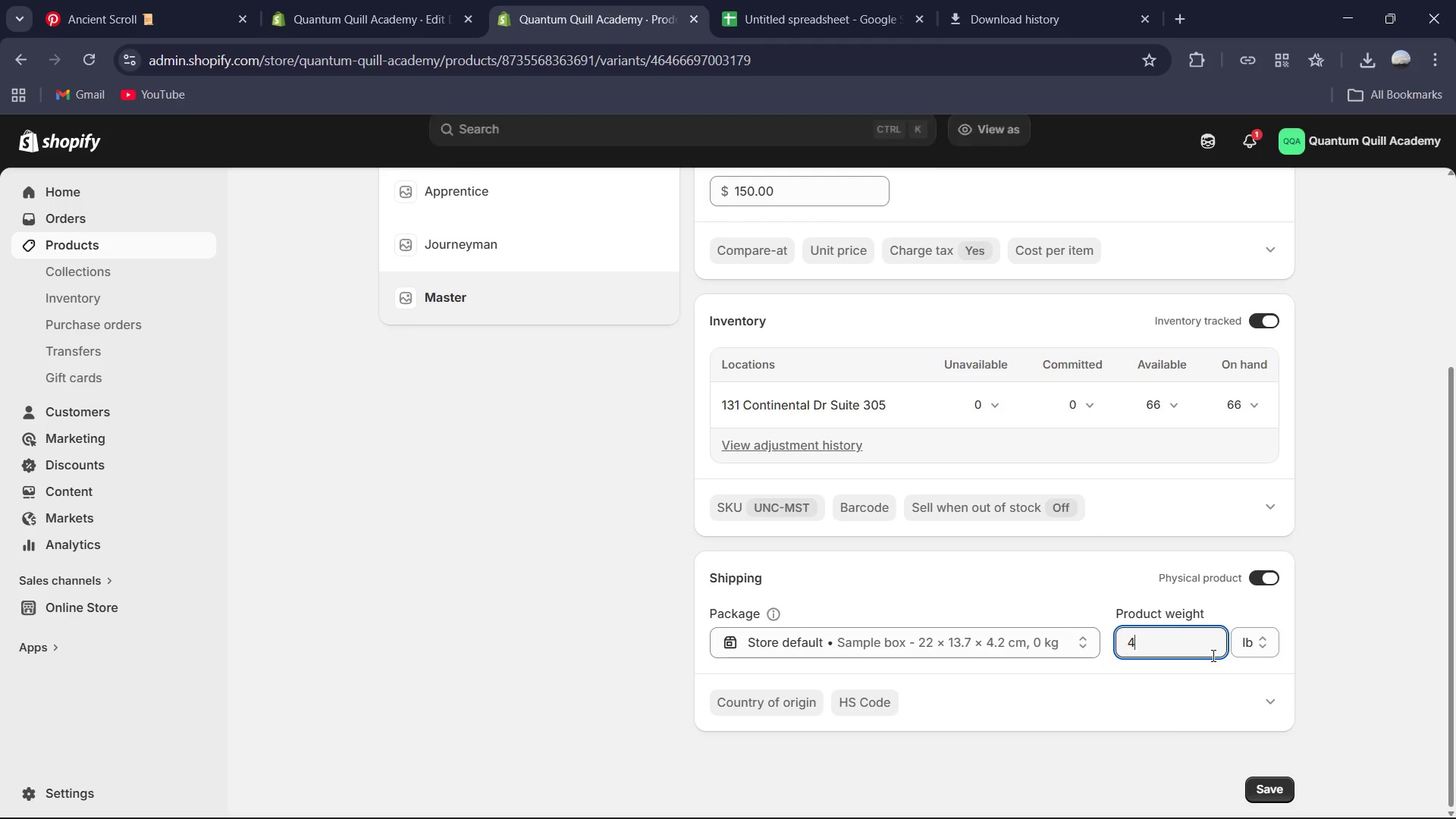 
key(NumpadDecimal)
 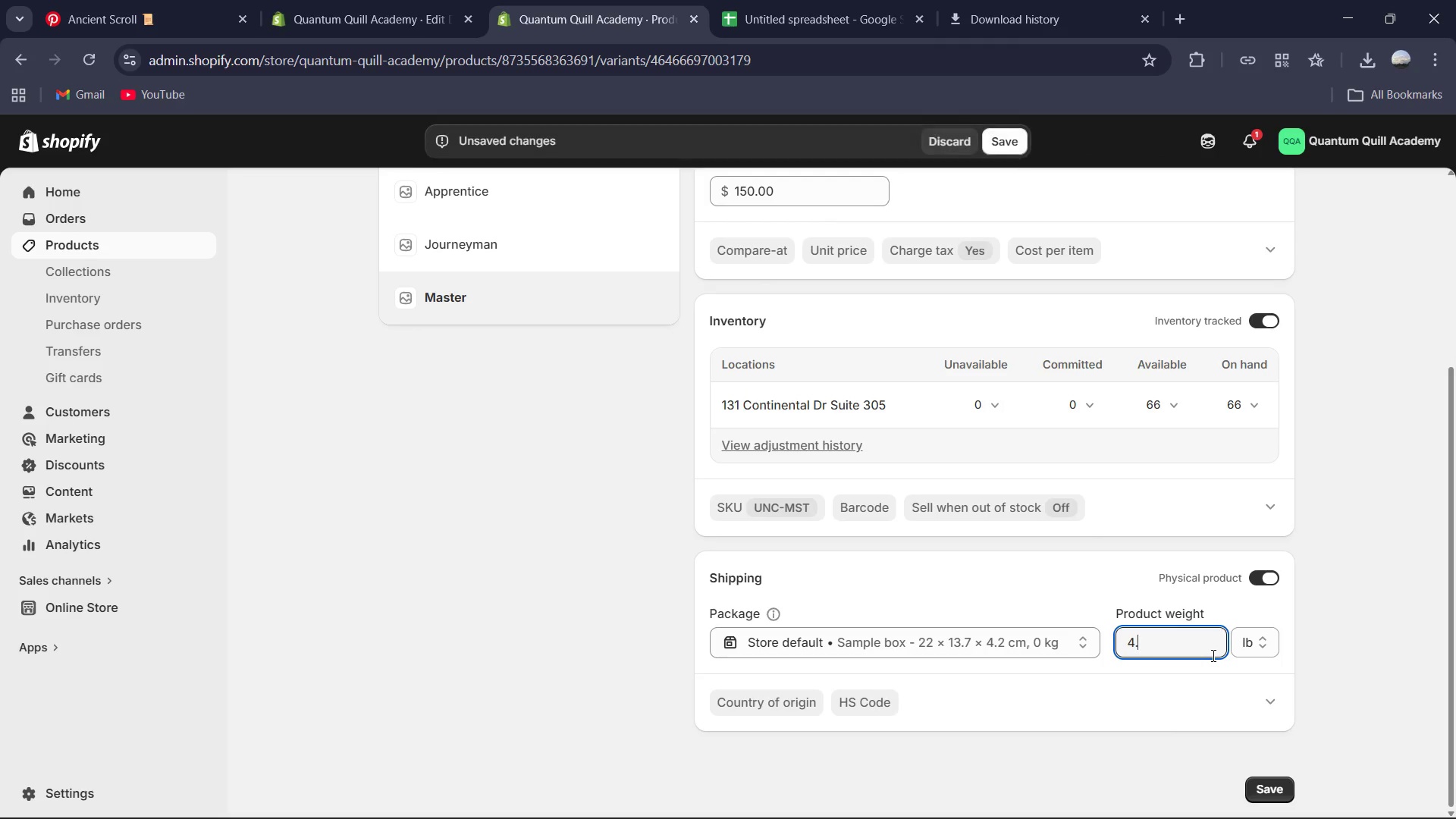 
key(Numpad0)
 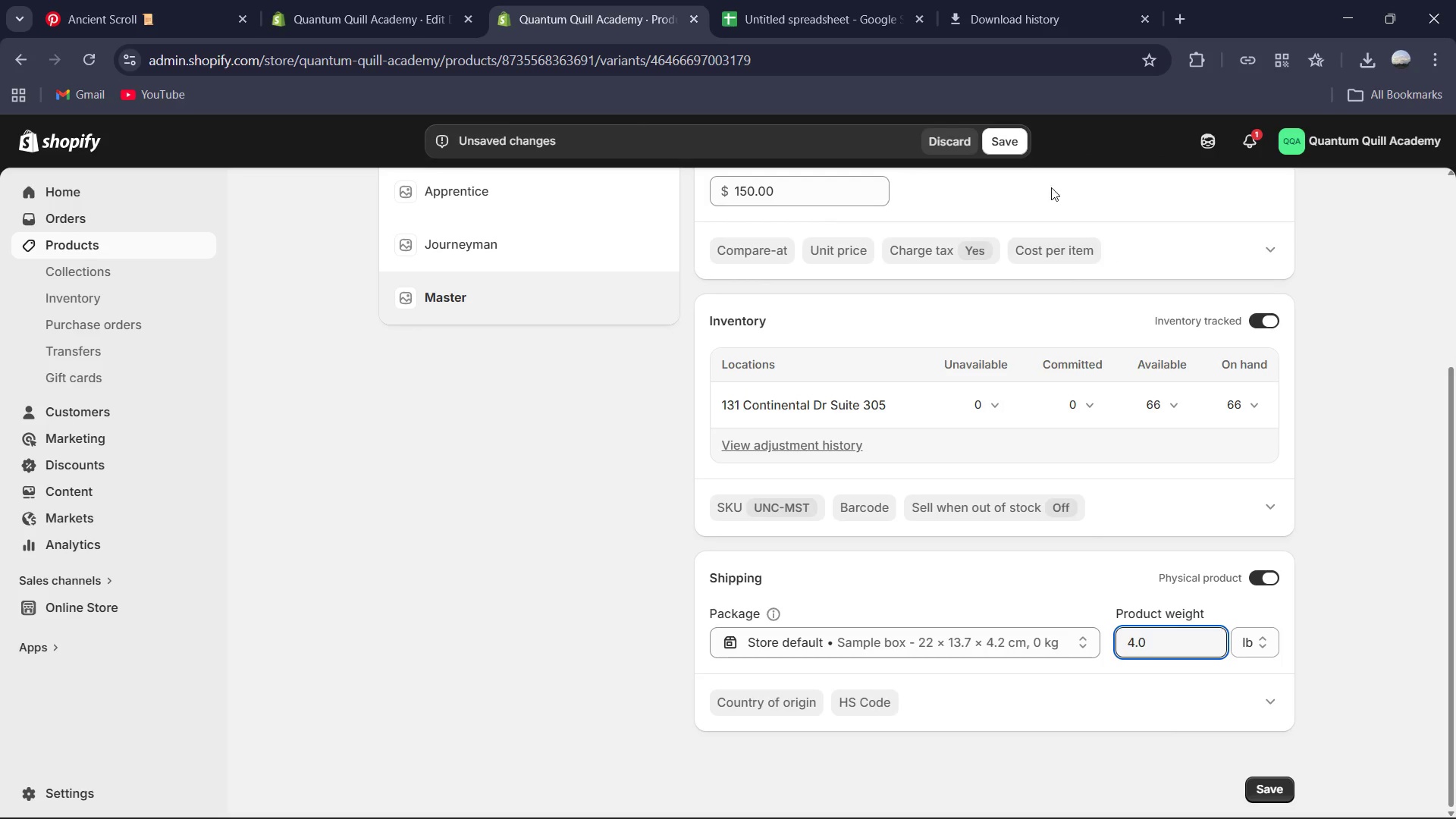 
left_click([1014, 156])
 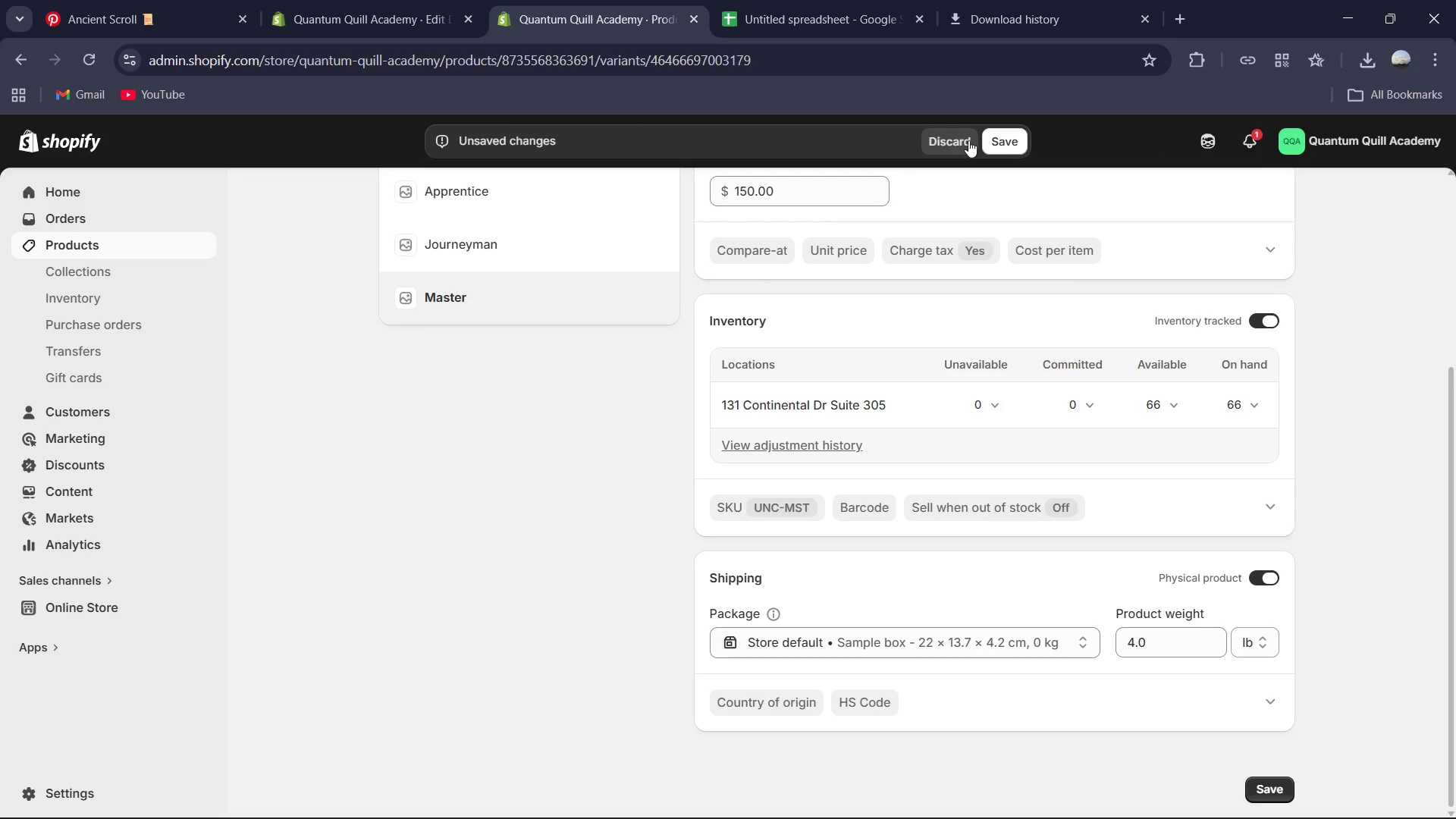 
left_click_drag(start_coordinate=[998, 141], to_coordinate=[991, 141])
 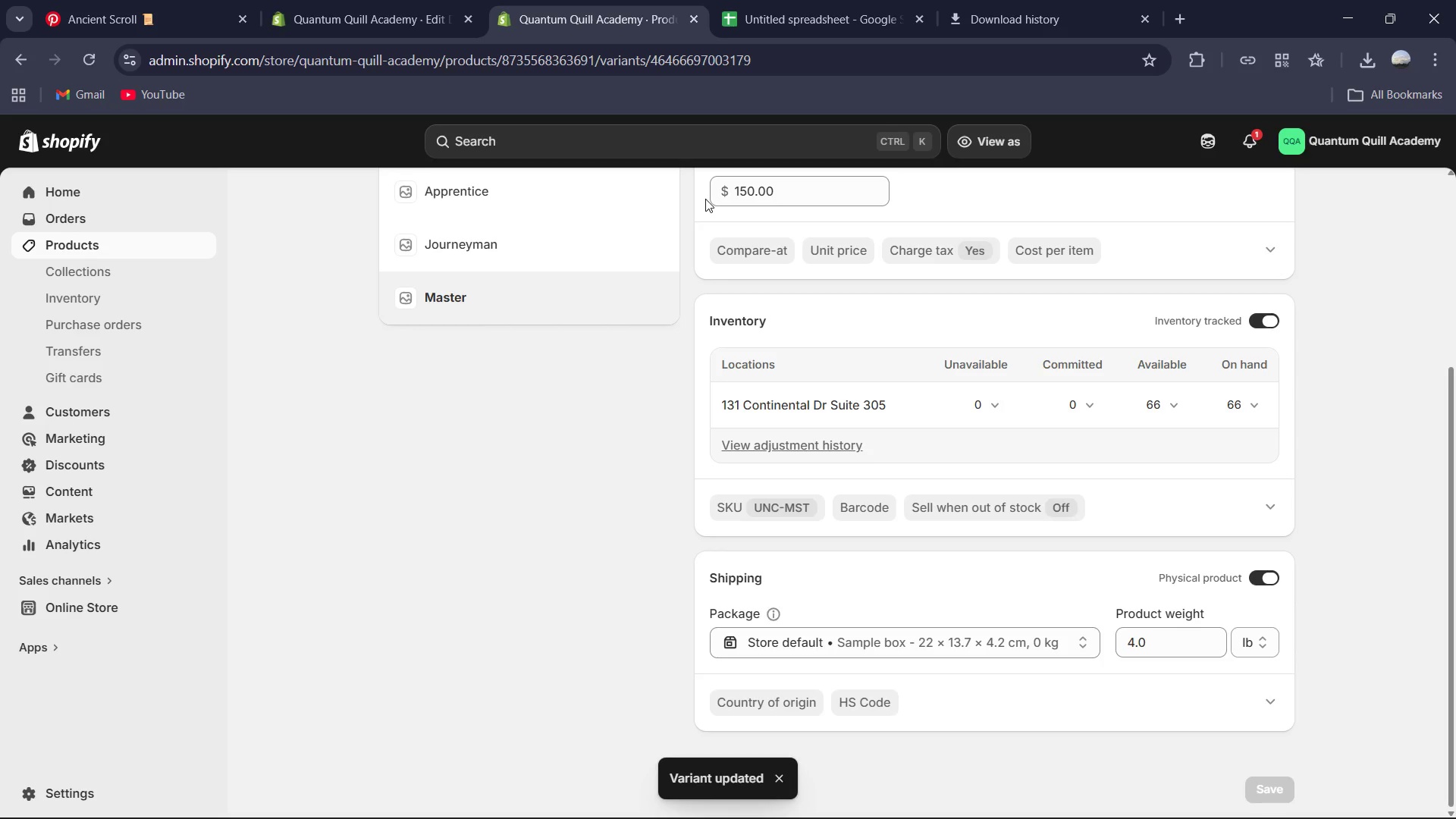 
wait(8.05)
 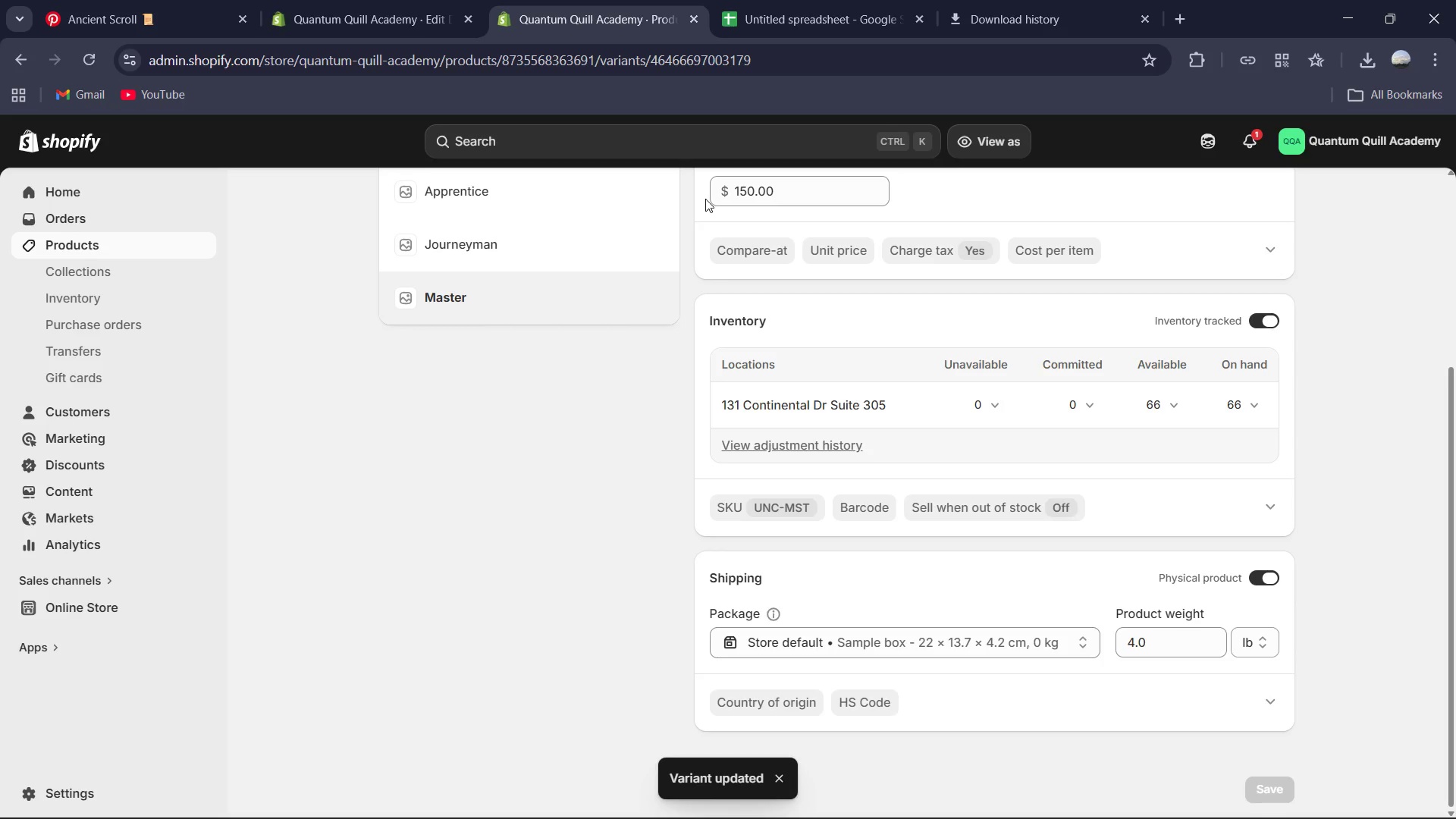 
scroll: coordinate [633, 442], scroll_direction: up, amount: 9.0
 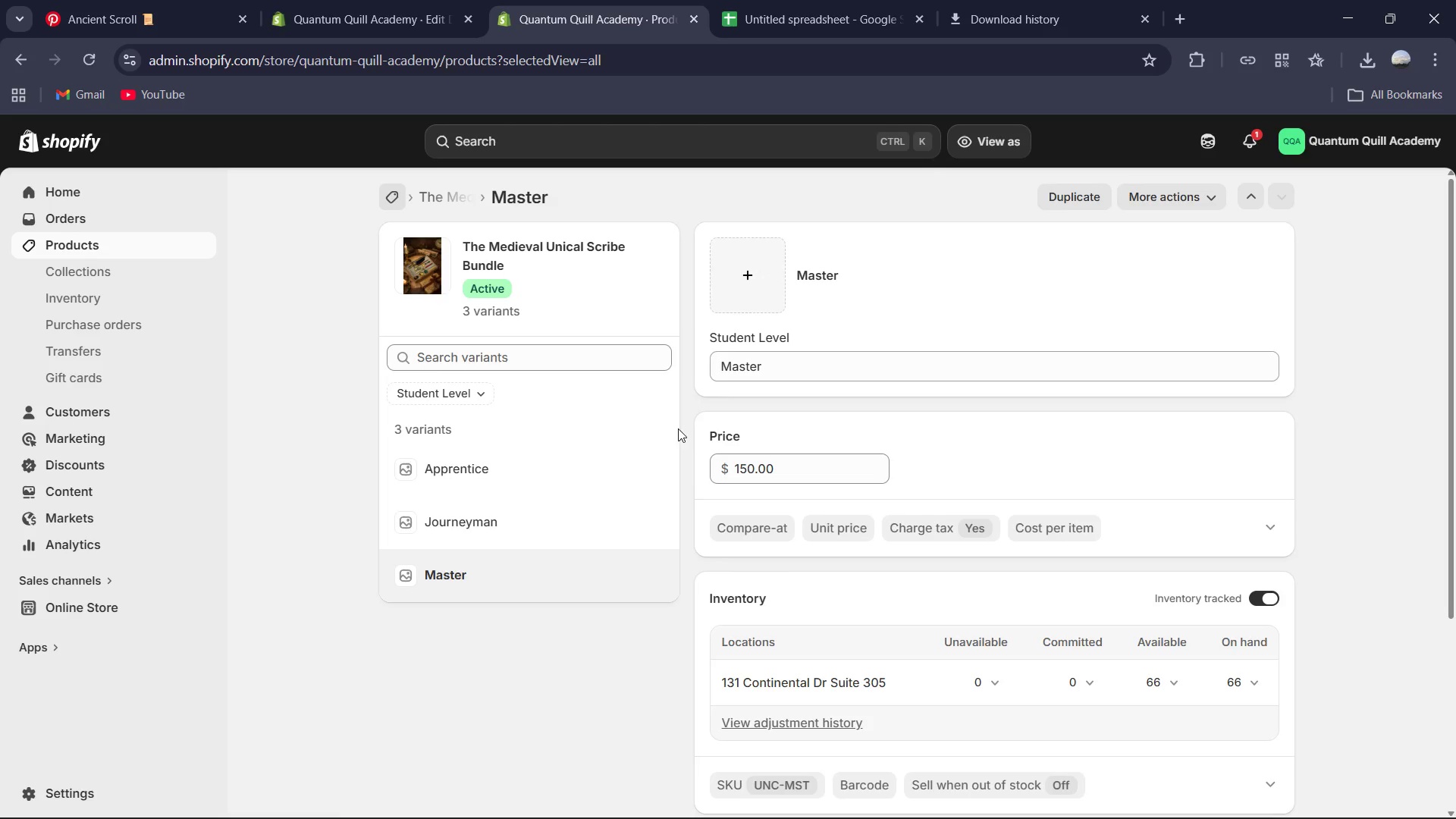 
scroll: coordinate [674, 513], scroll_direction: down, amount: 5.0
 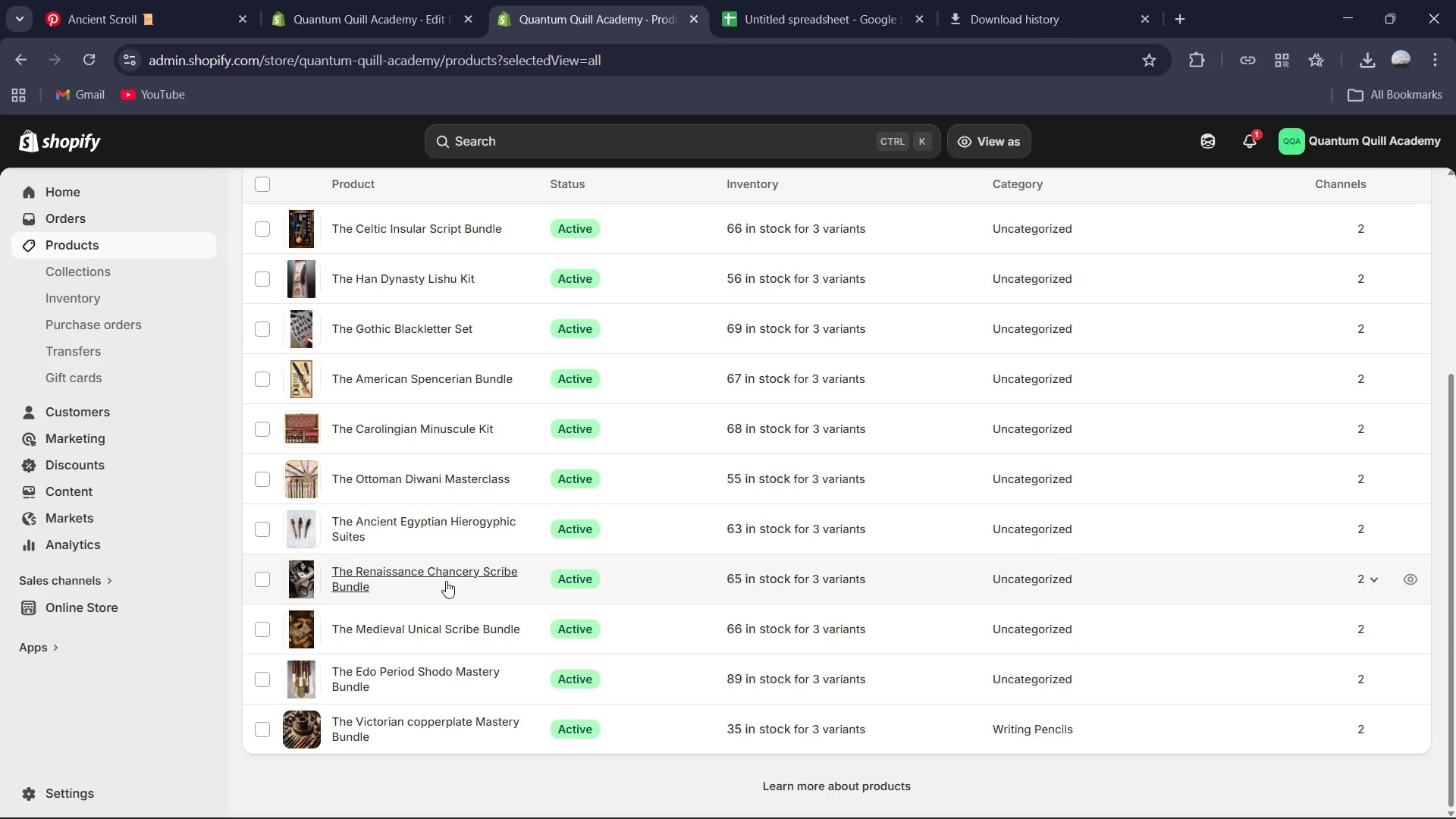 
left_click([442, 575])
 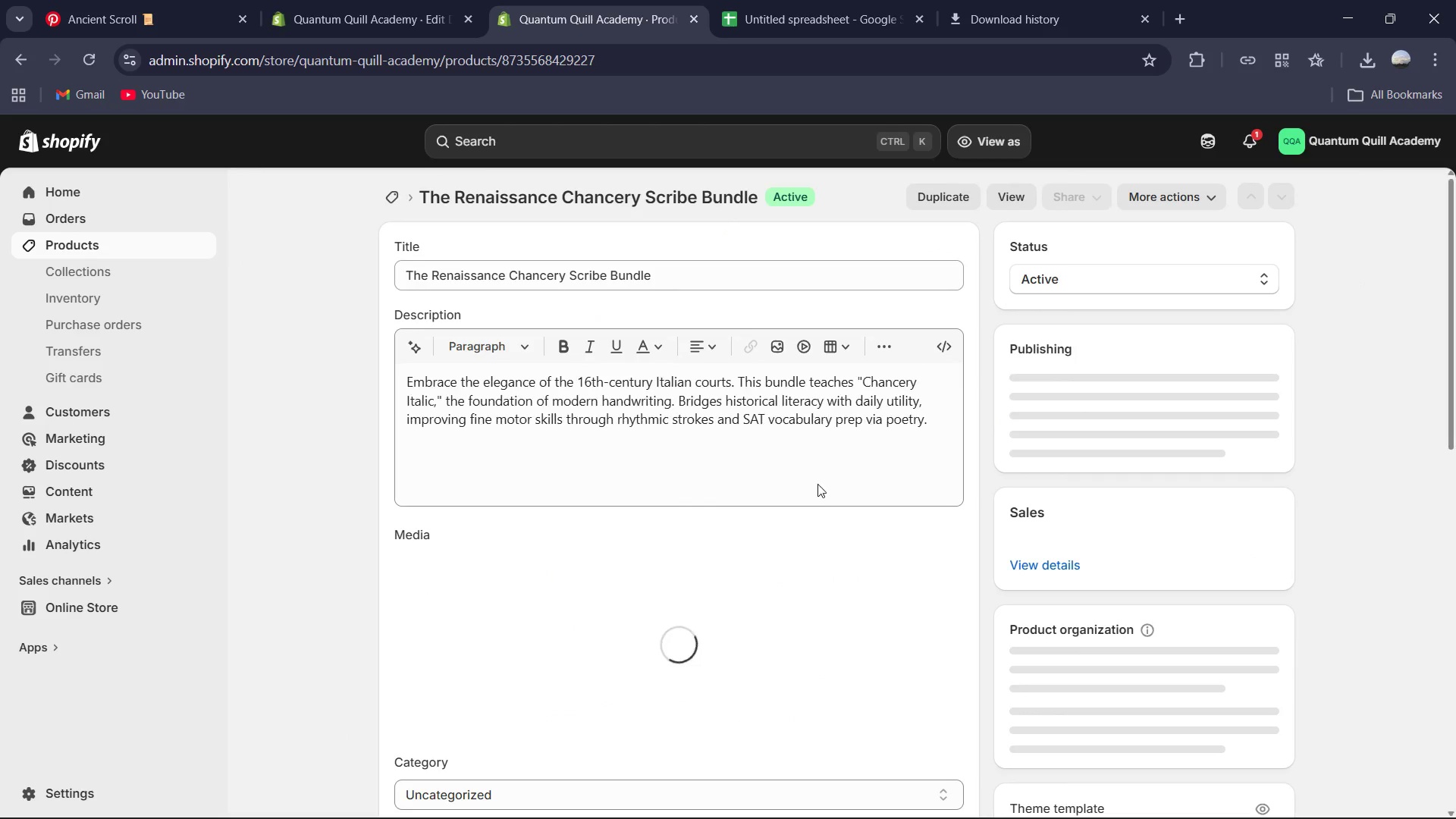 
scroll: coordinate [752, 500], scroll_direction: down, amount: 8.0
 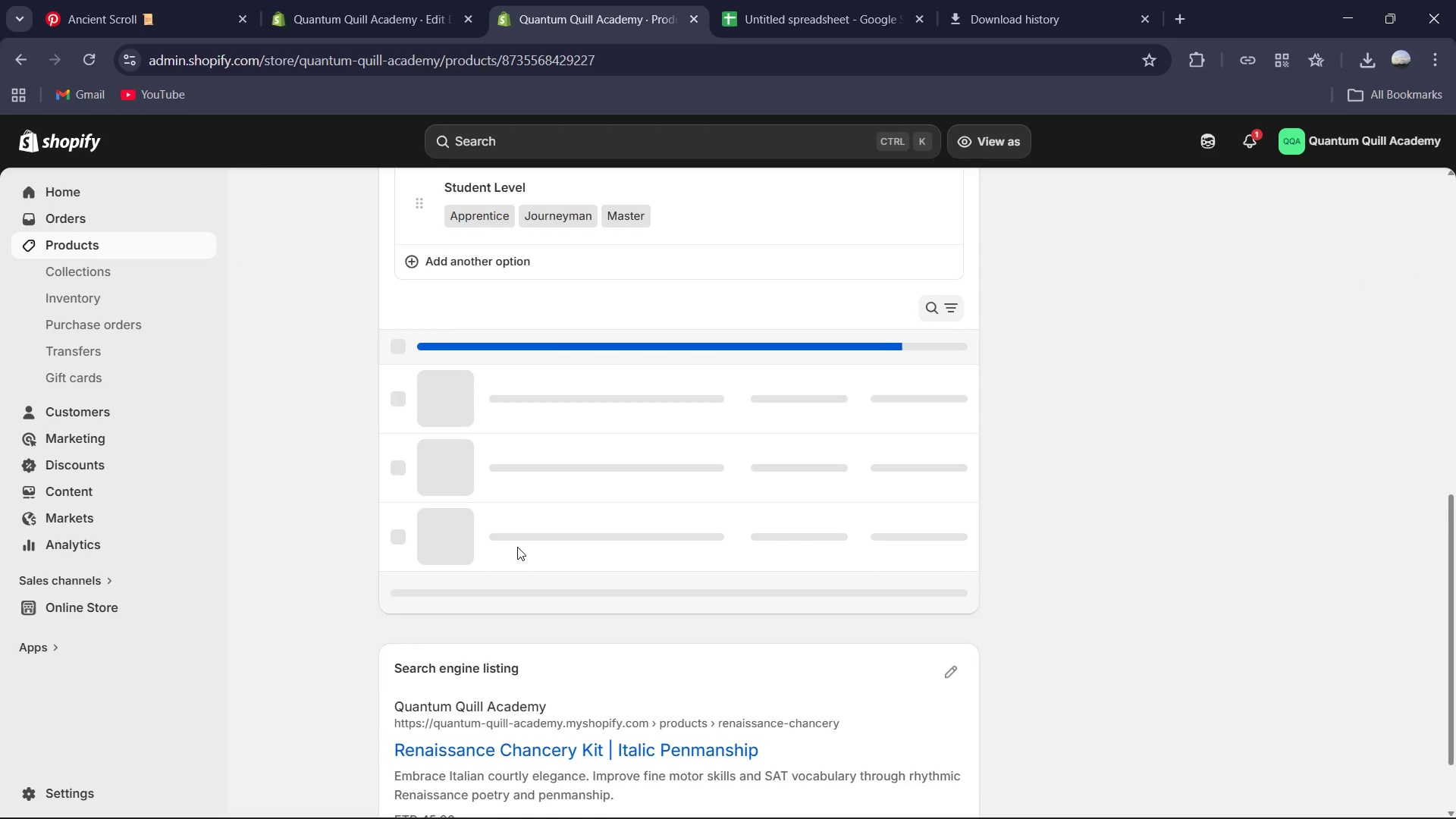 
wait(8.77)
 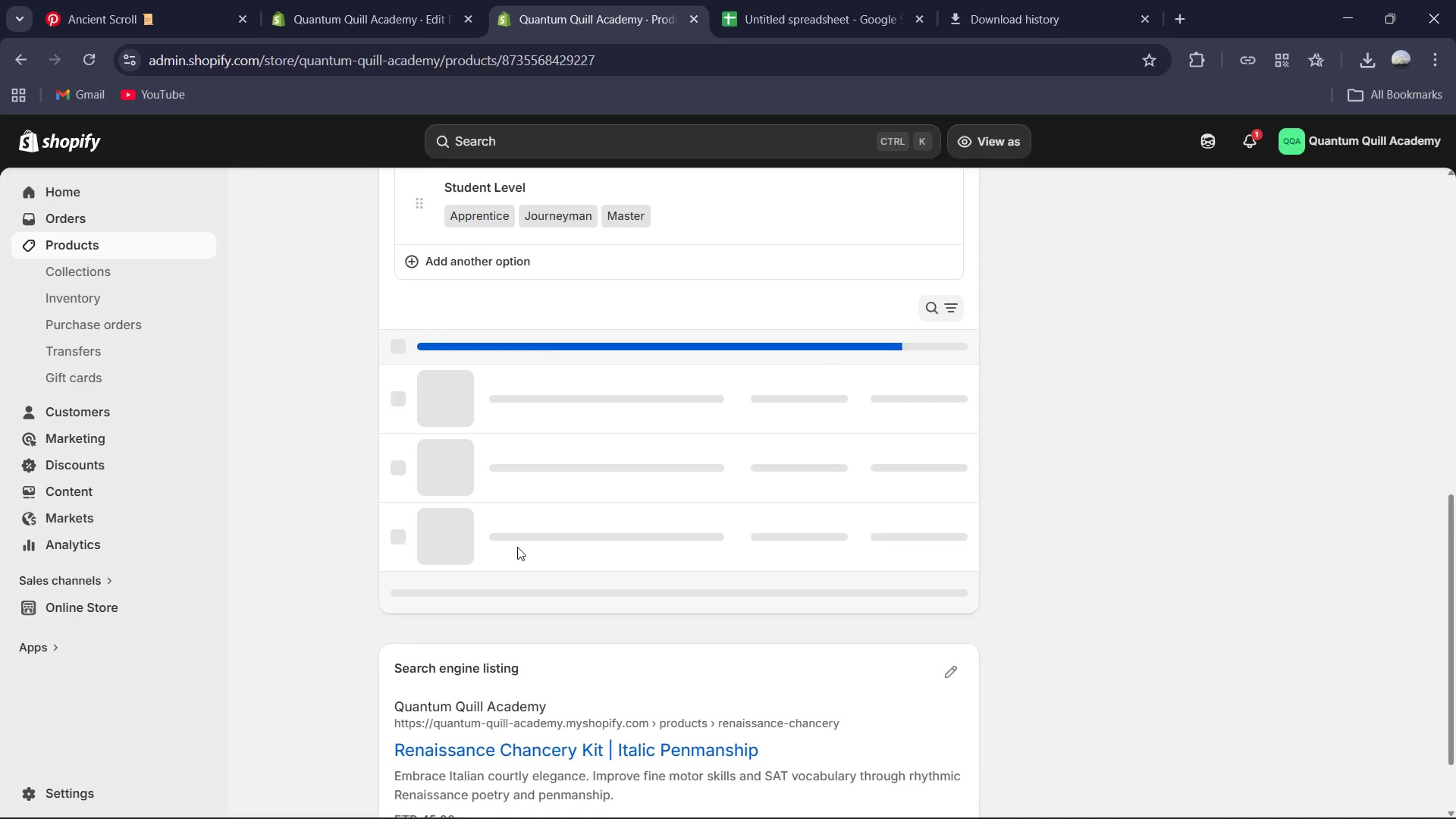 
scroll: coordinate [523, 561], scroll_direction: down, amount: 2.0
 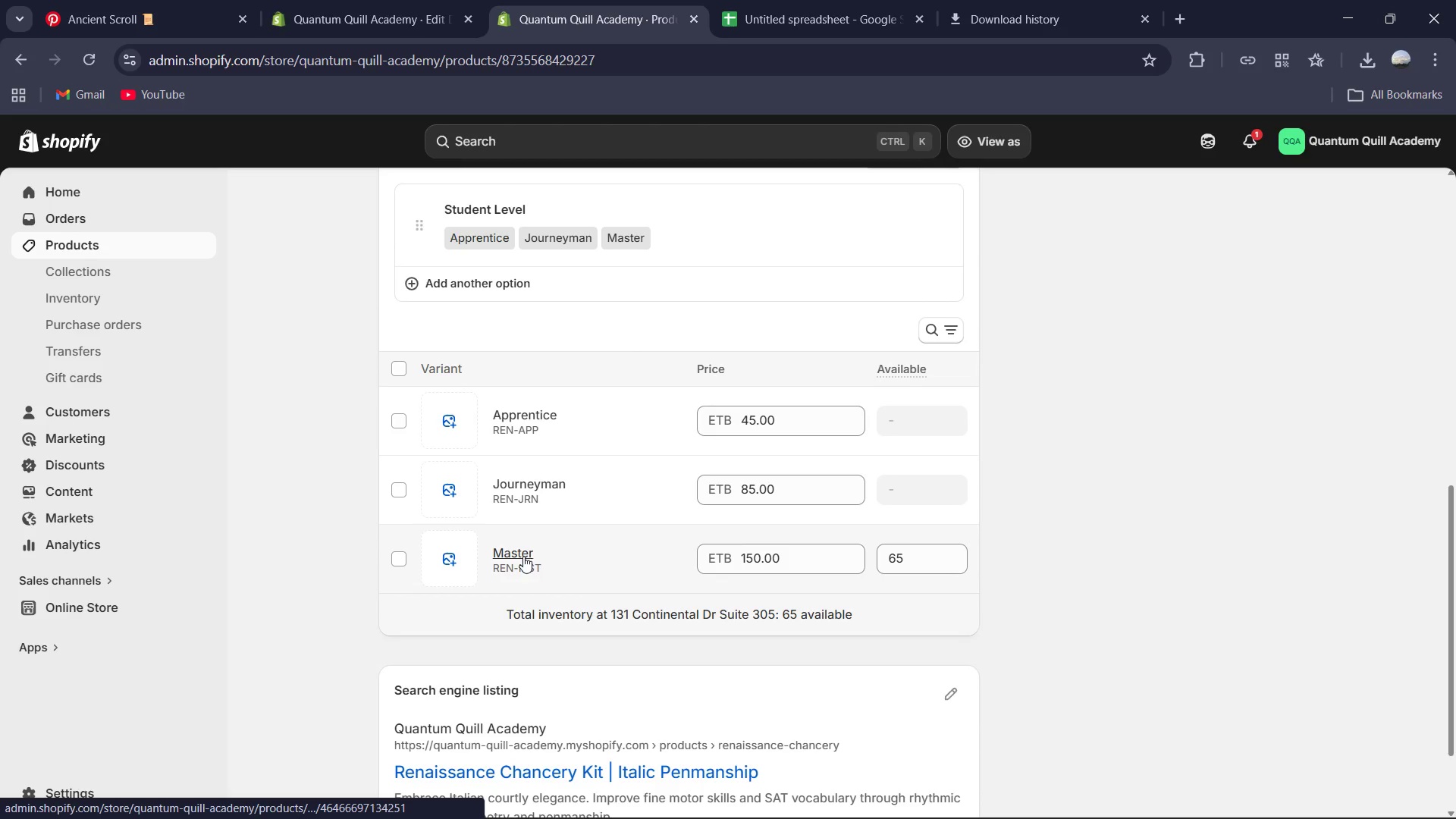 
left_click([523, 556])
 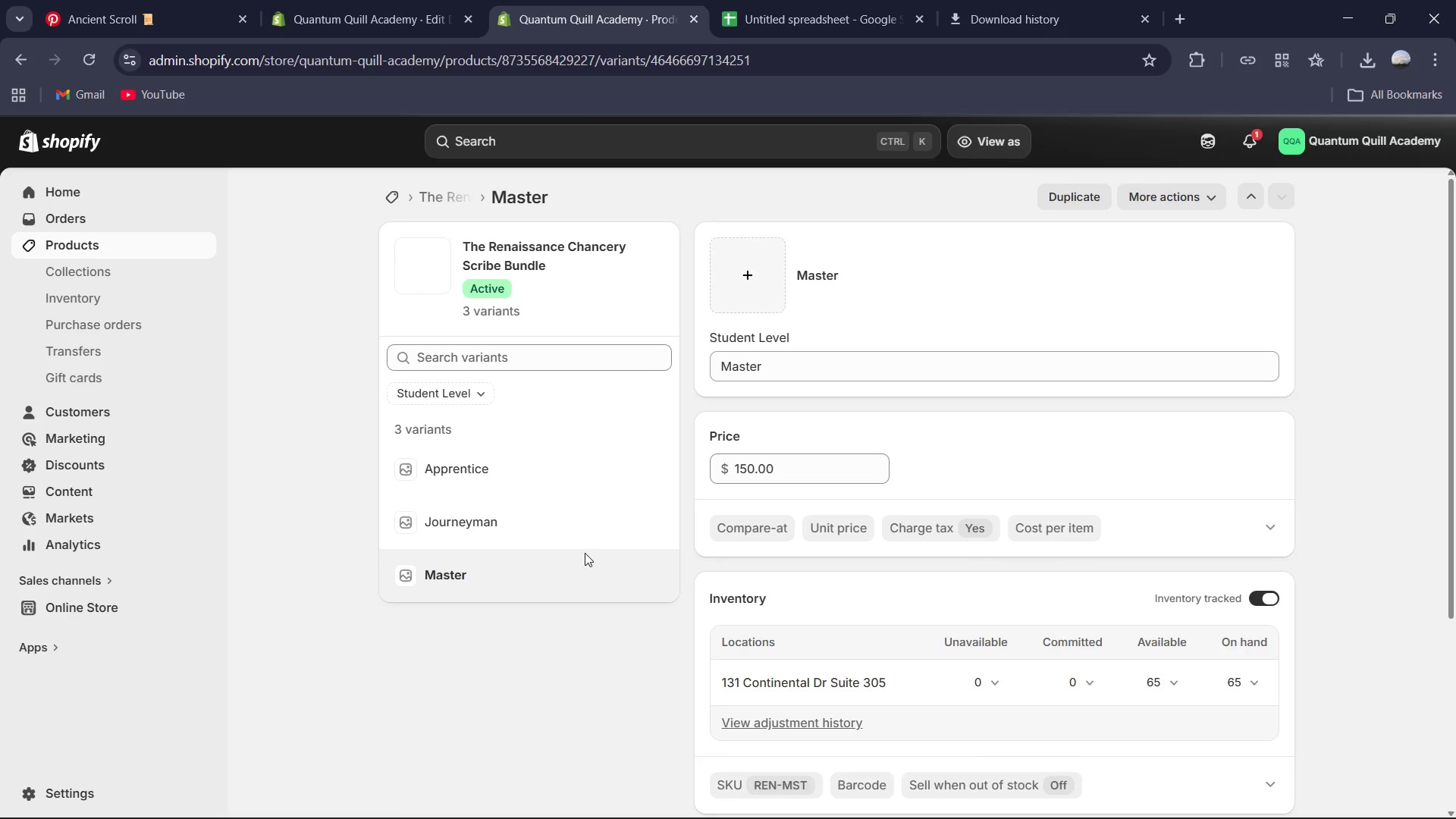 
wait(6.88)
 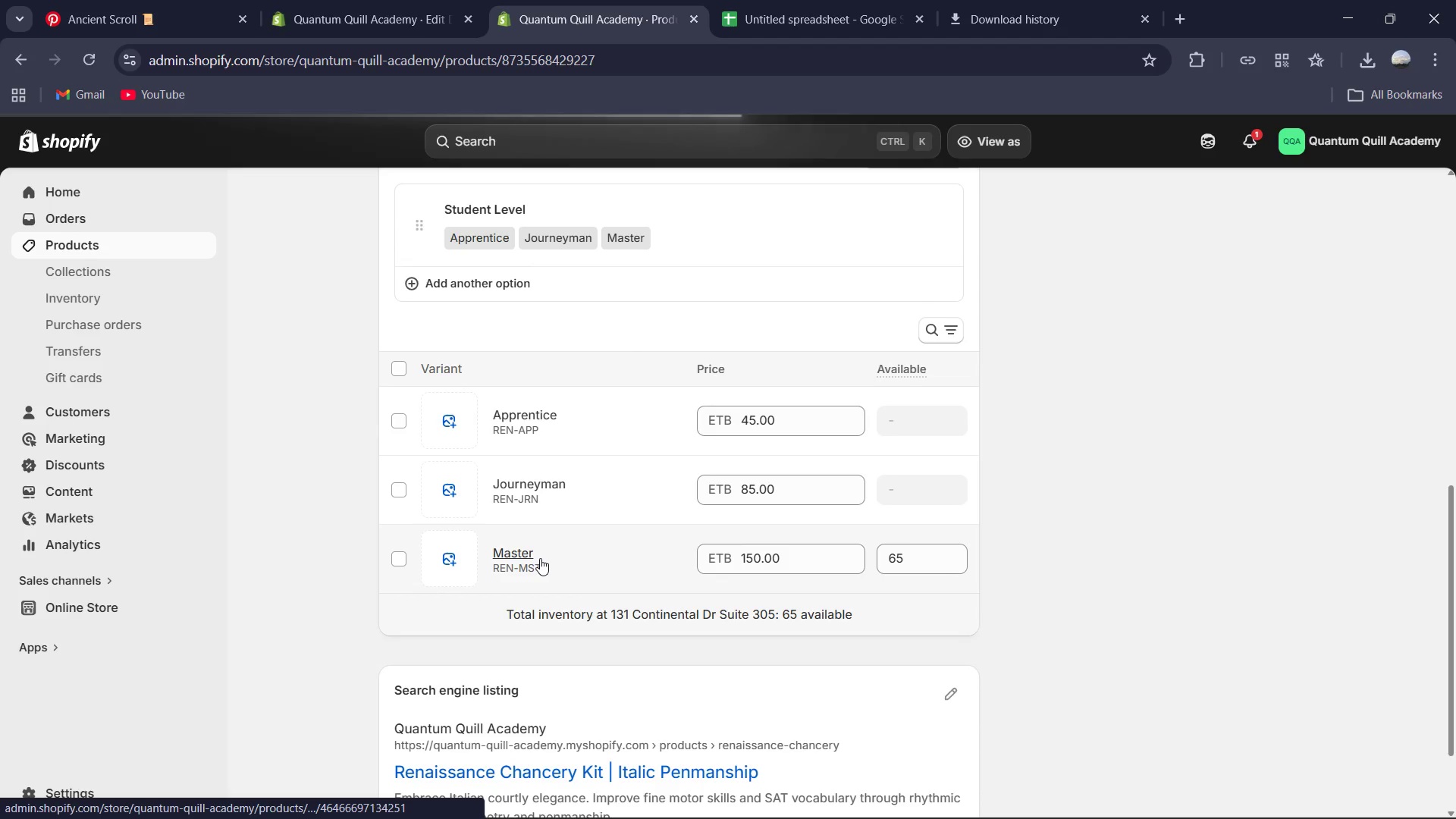 
scroll: coordinate [974, 572], scroll_direction: down, amount: 9.0
 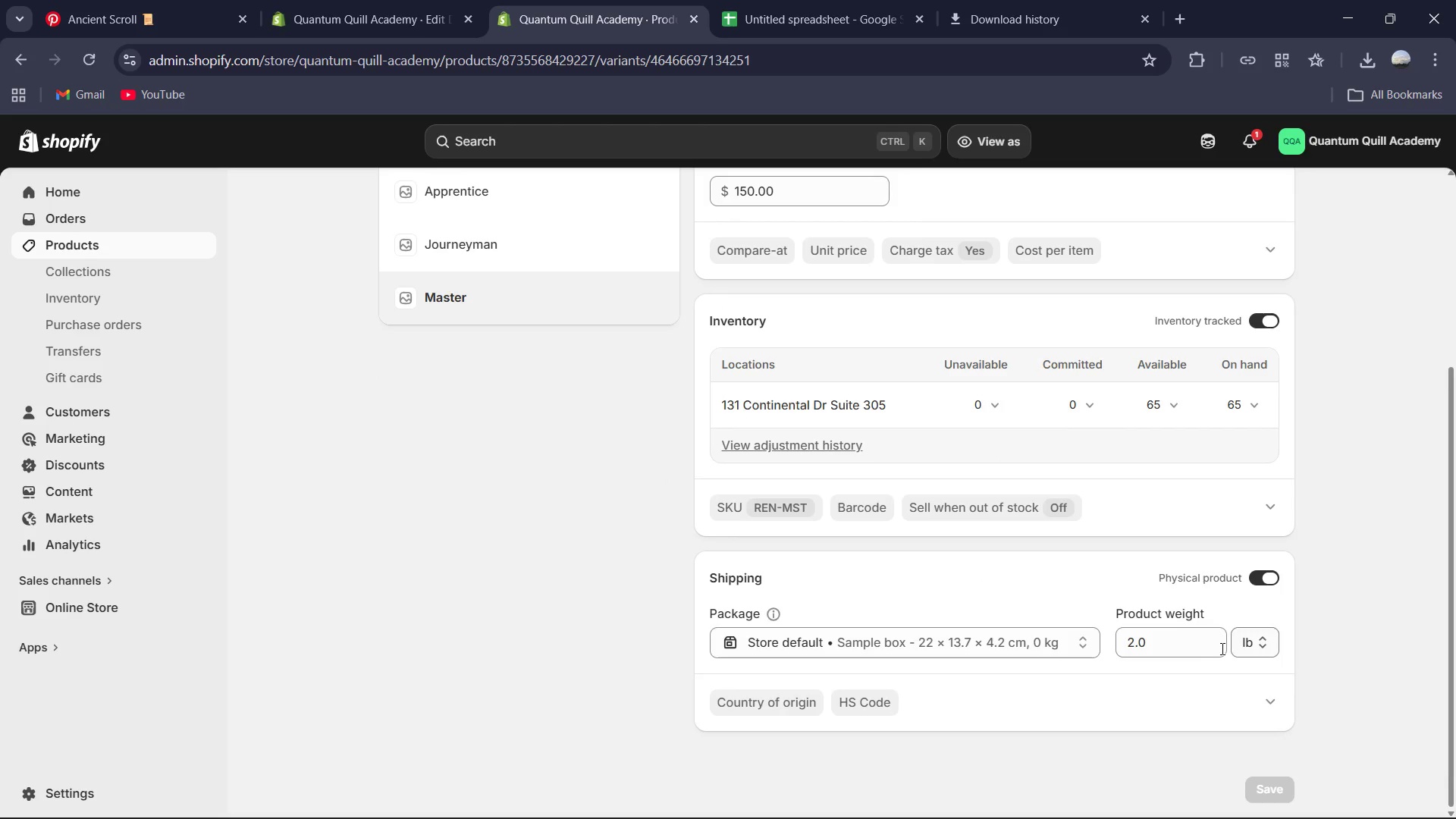 
left_click([1169, 642])
 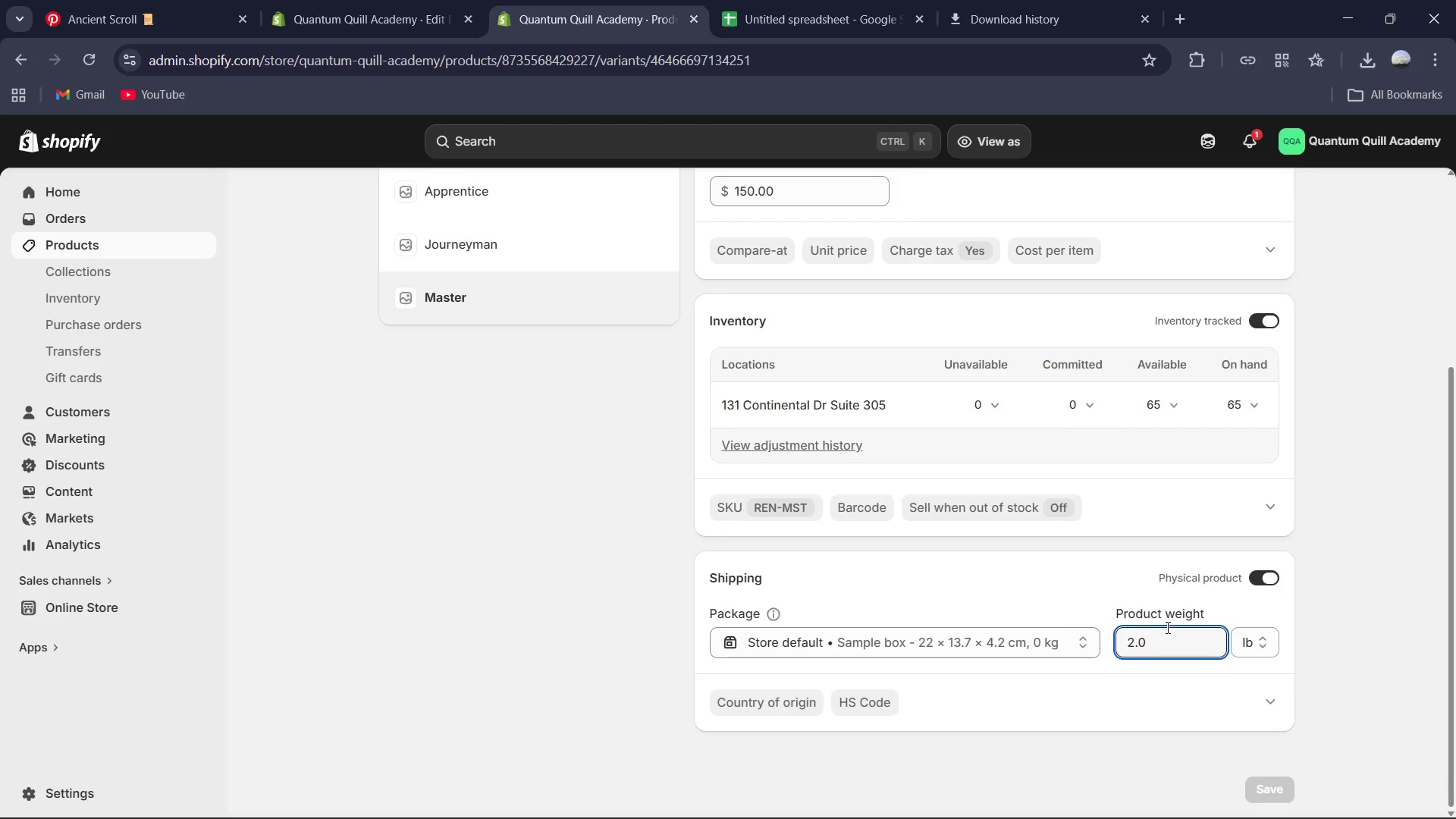 
key(Control+A)
 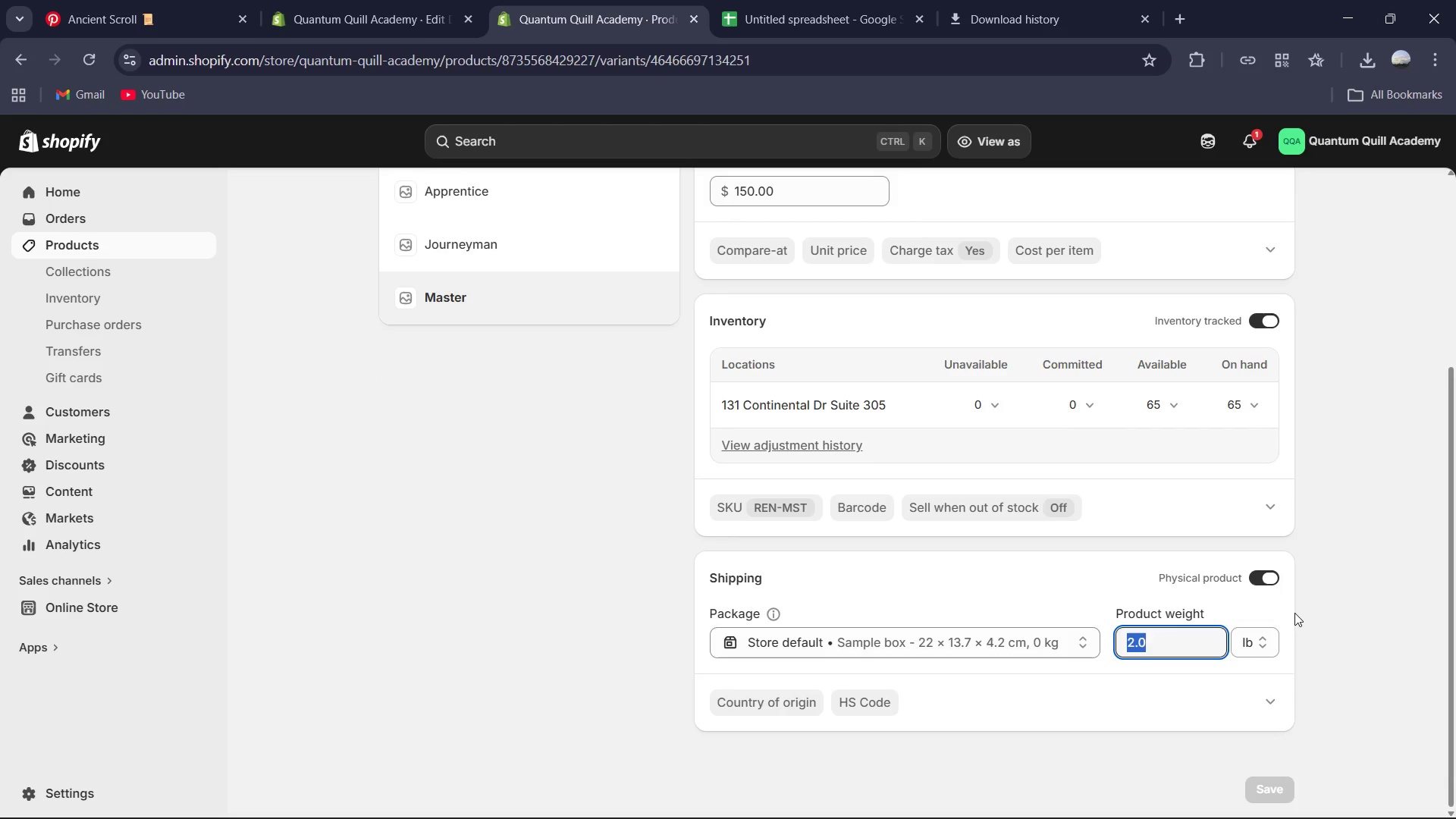 
key(Numpad4)
 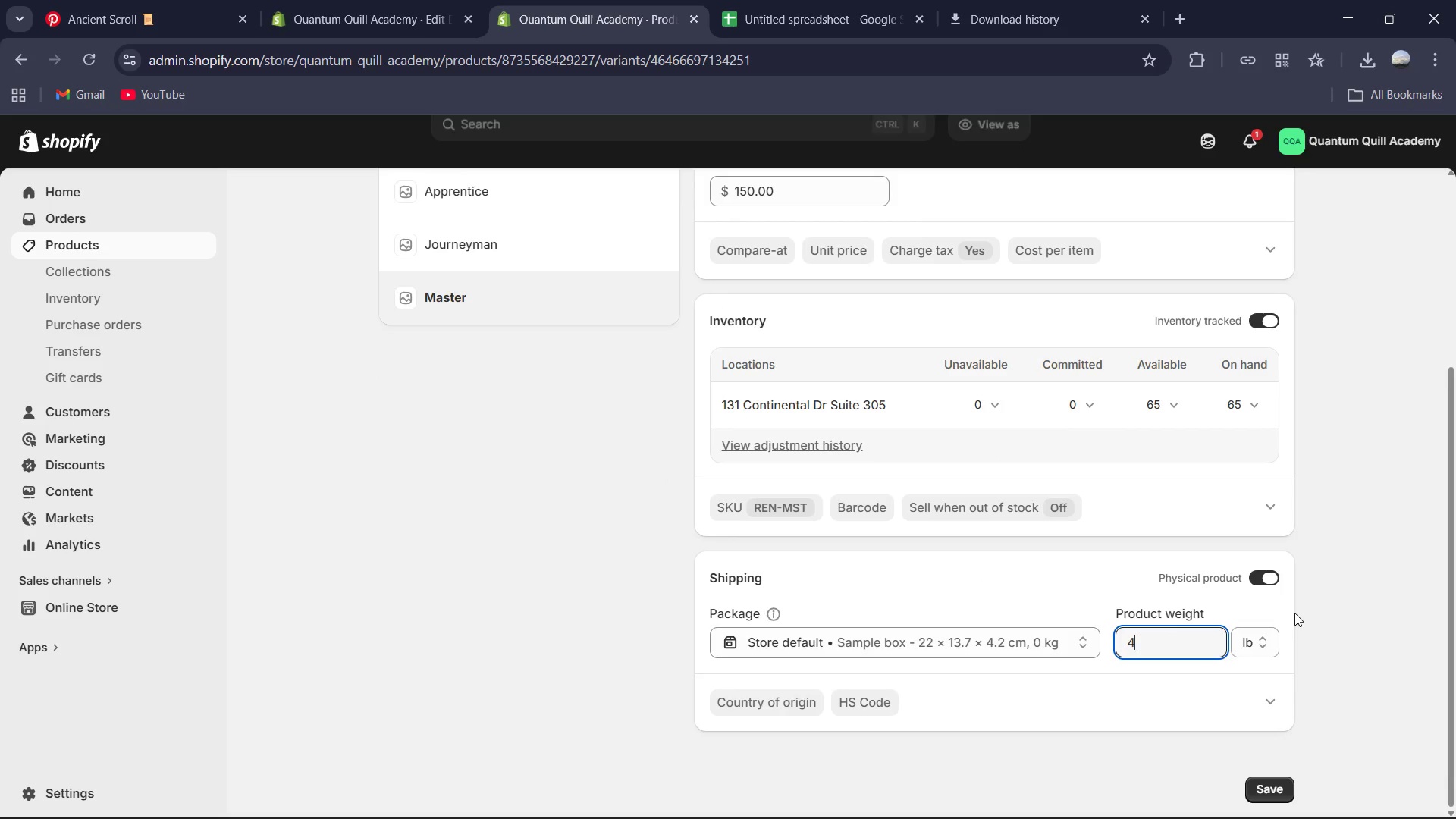 
key(NumpadDecimal)
 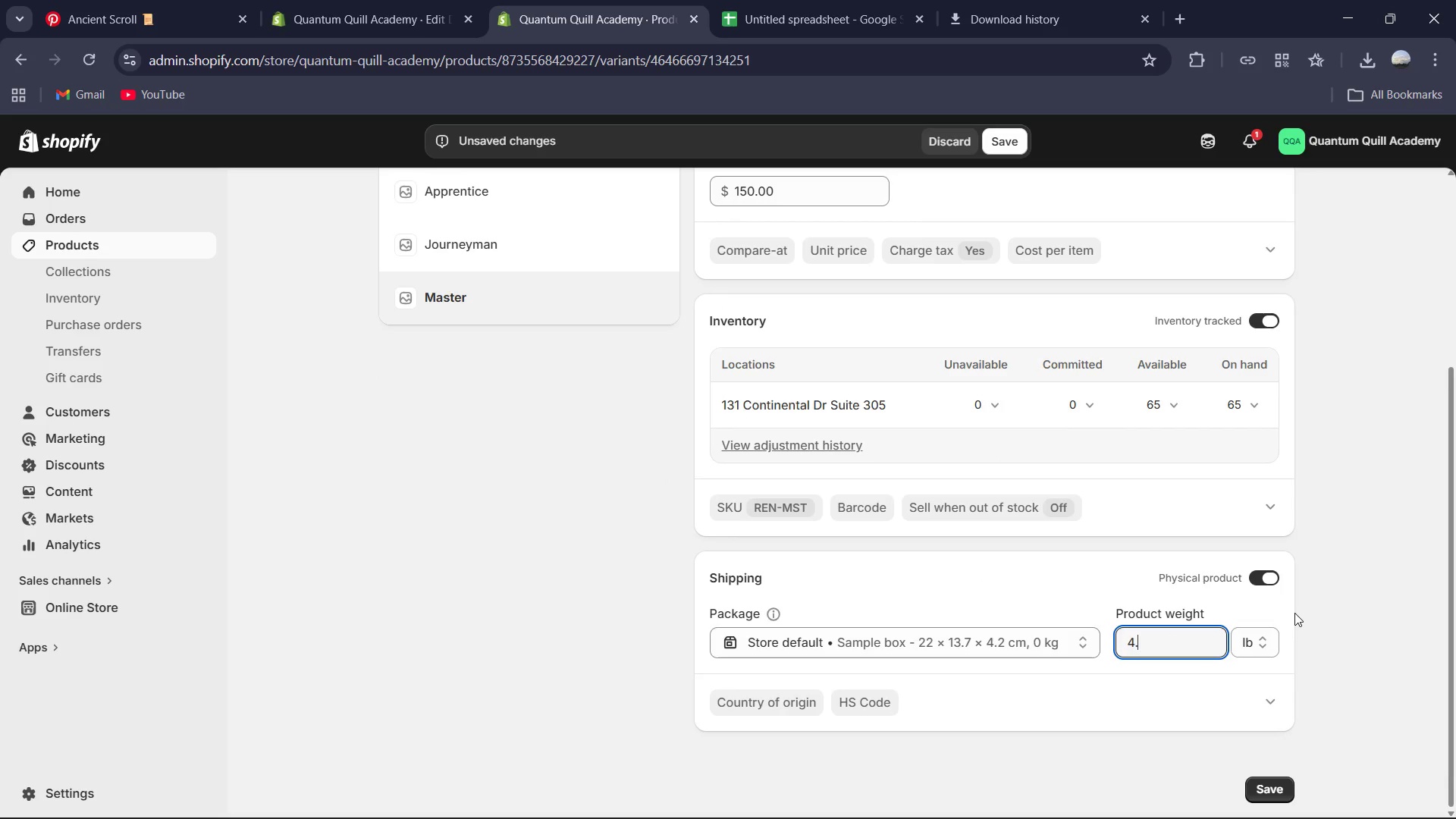 
key(Numpad0)
 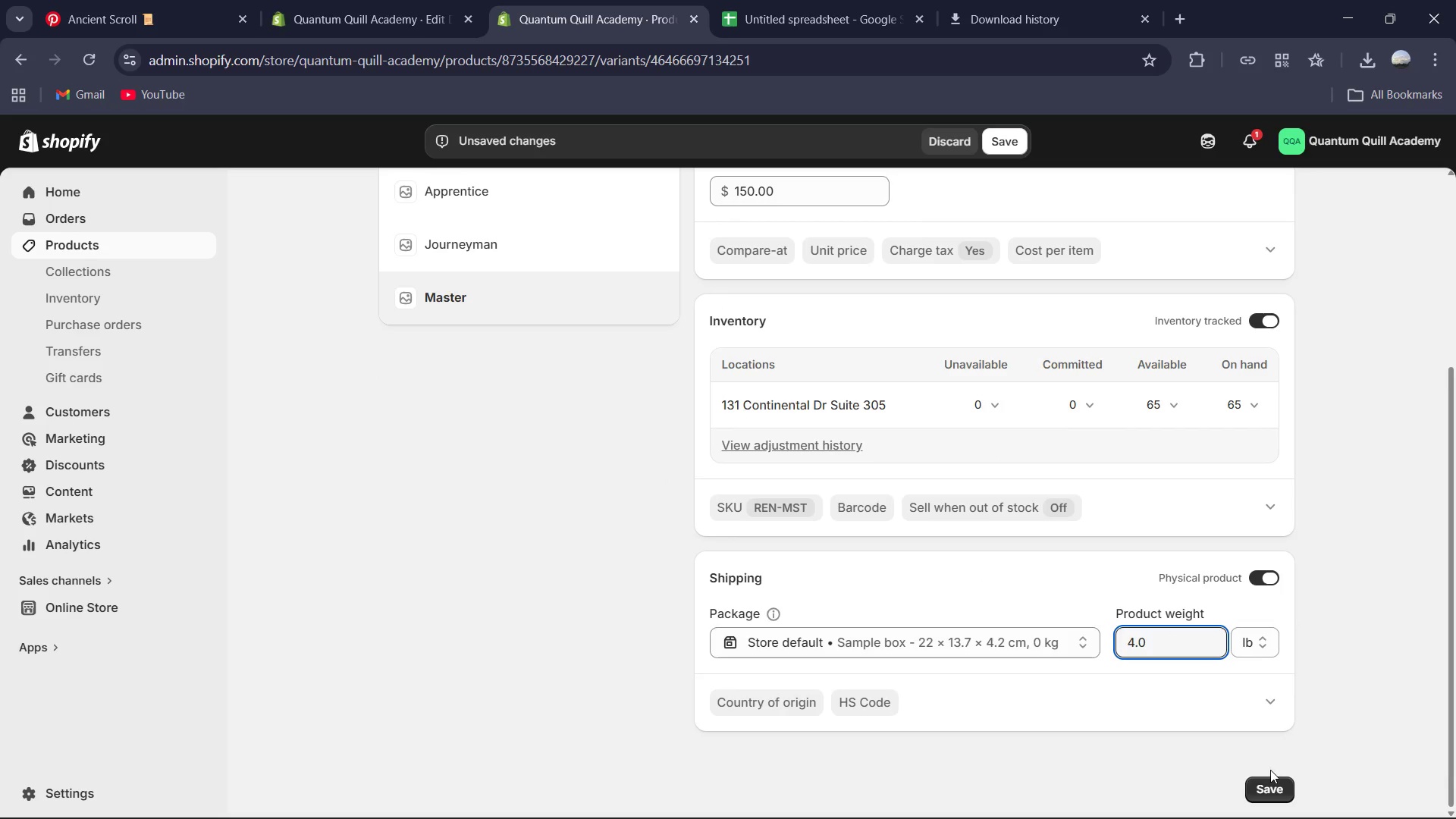 
left_click([1257, 793])
 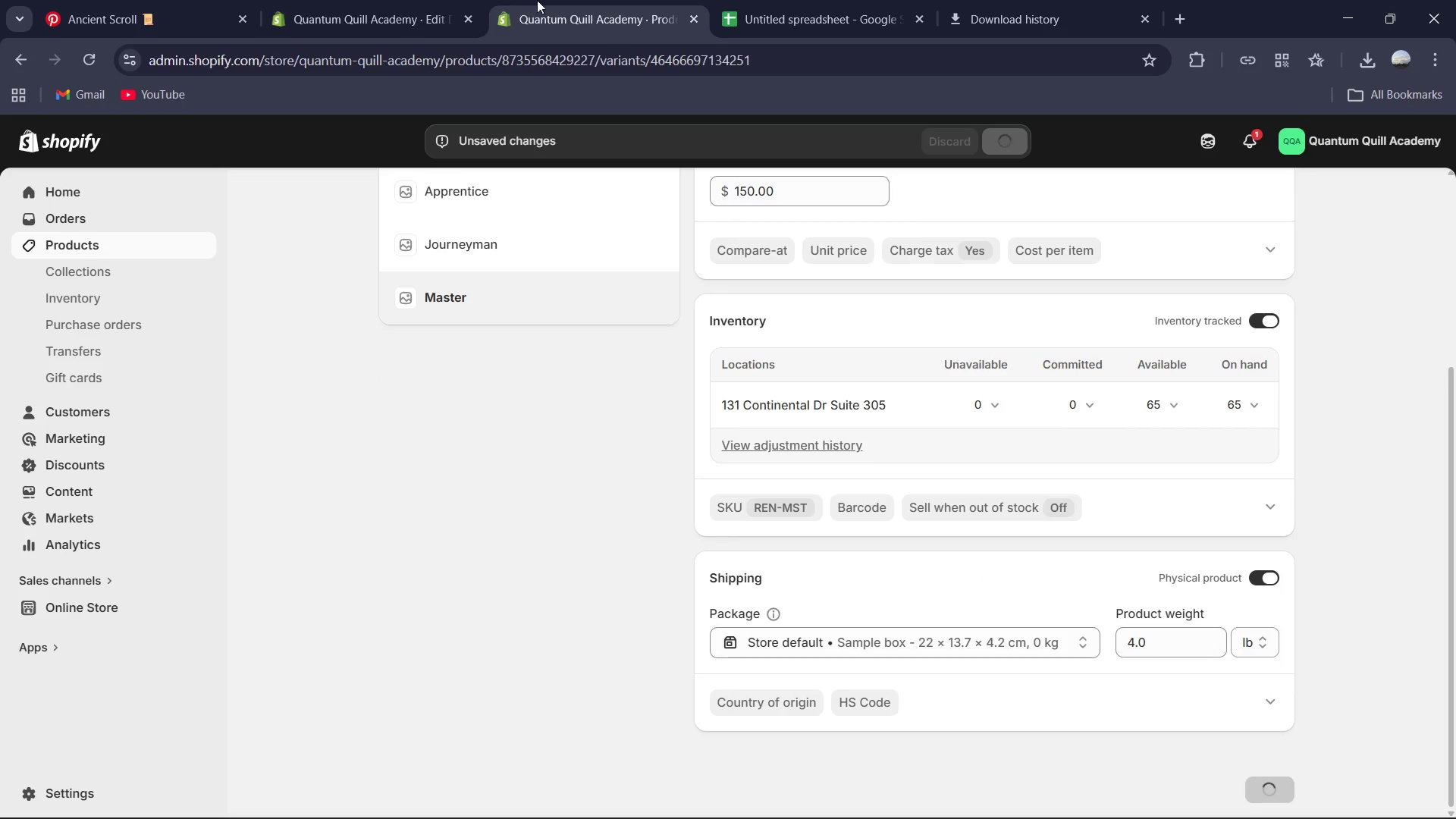 
left_click([389, 0])
 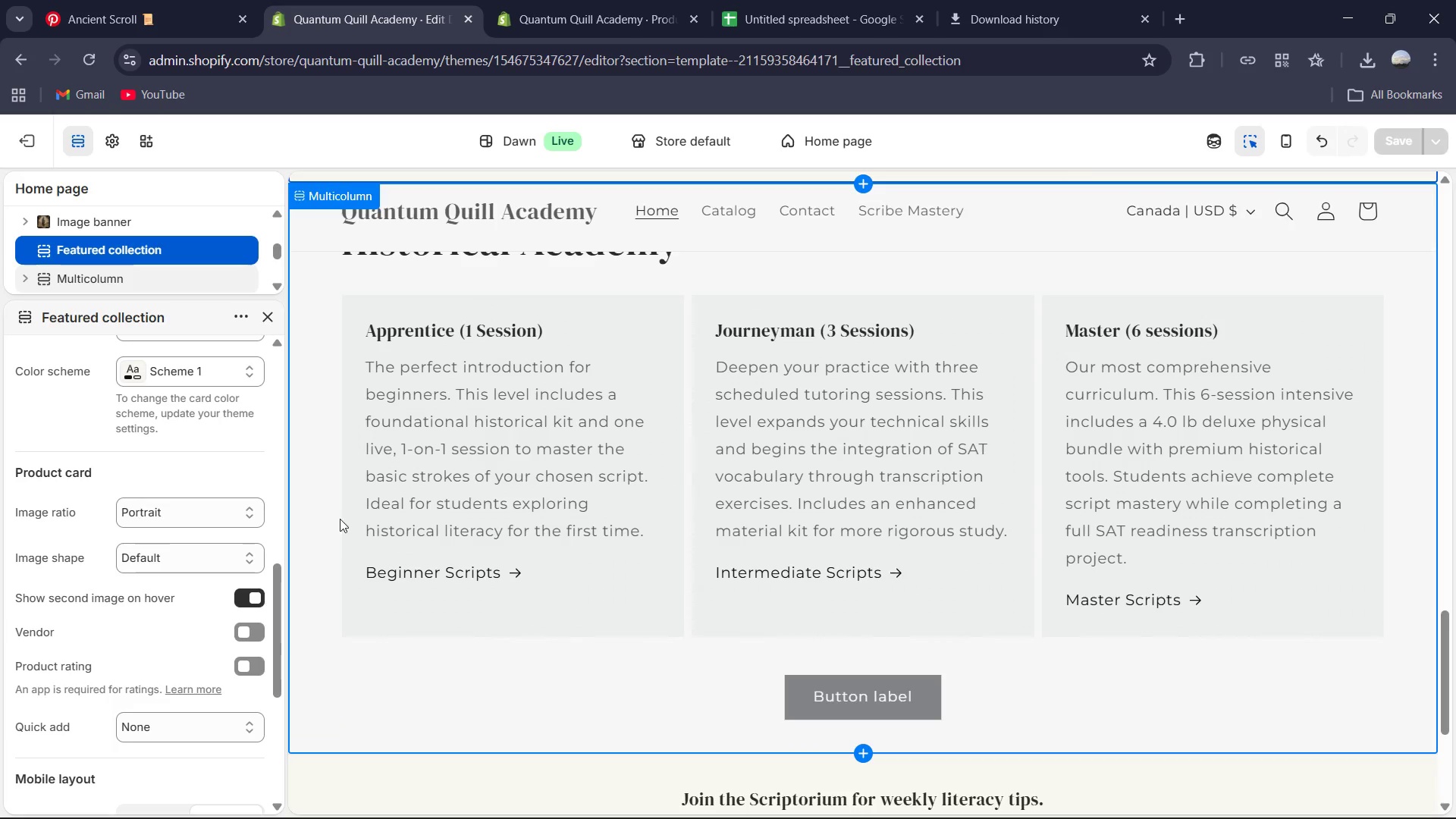 
scroll: coordinate [820, 422], scroll_direction: up, amount: 27.0
 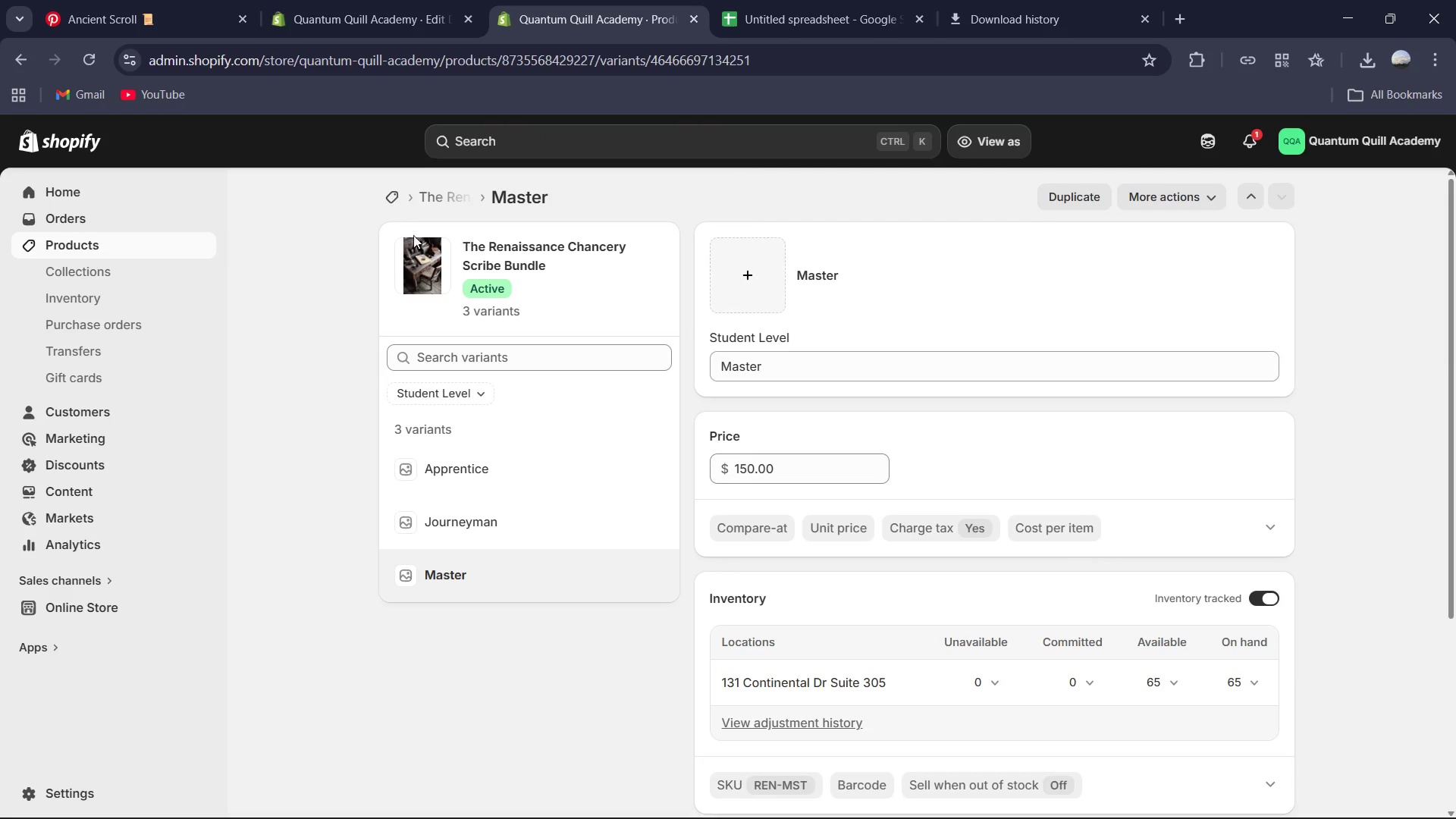 
left_click([398, 201])
 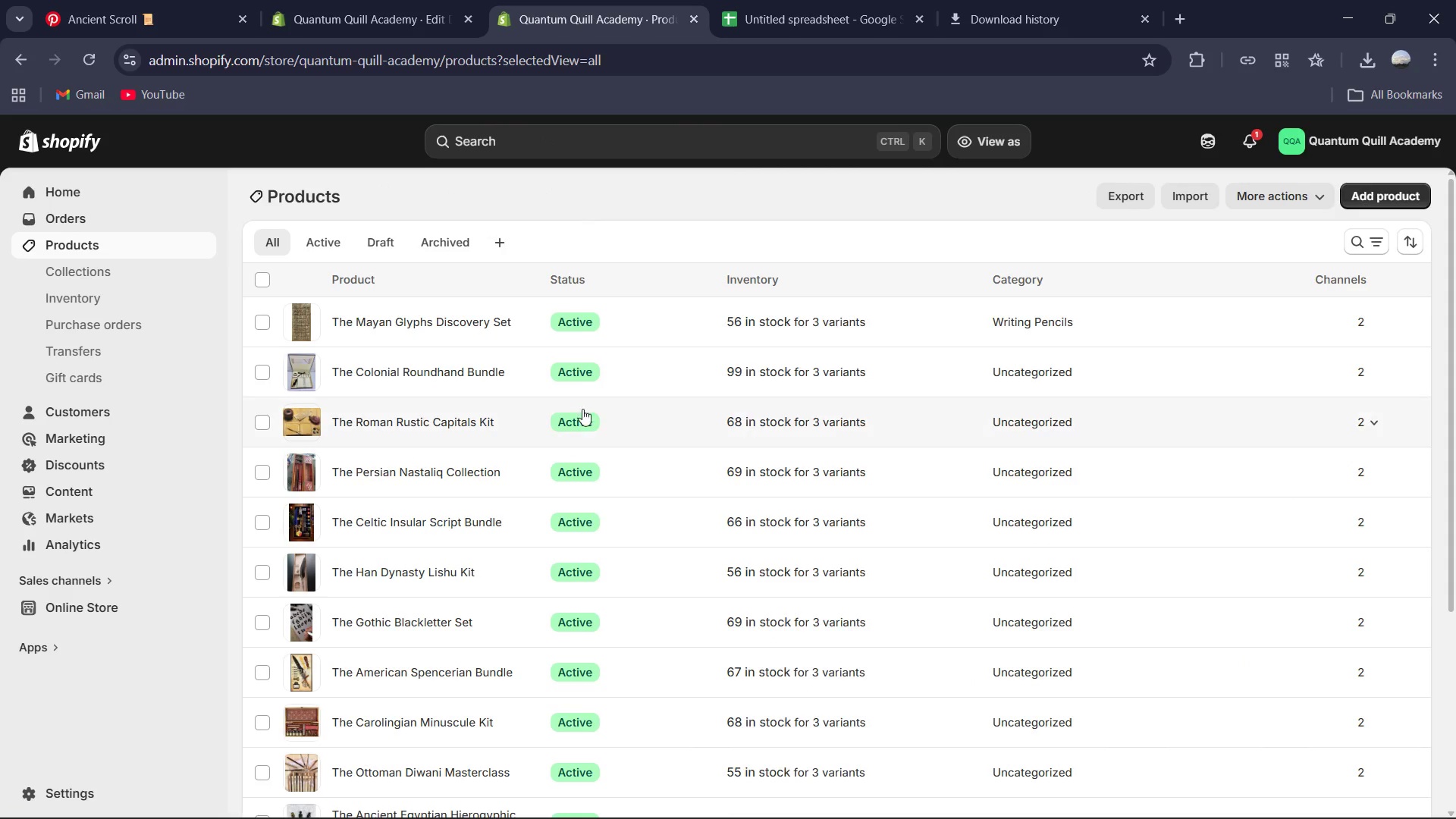 
scroll: coordinate [369, 659], scroll_direction: down, amount: 5.0
 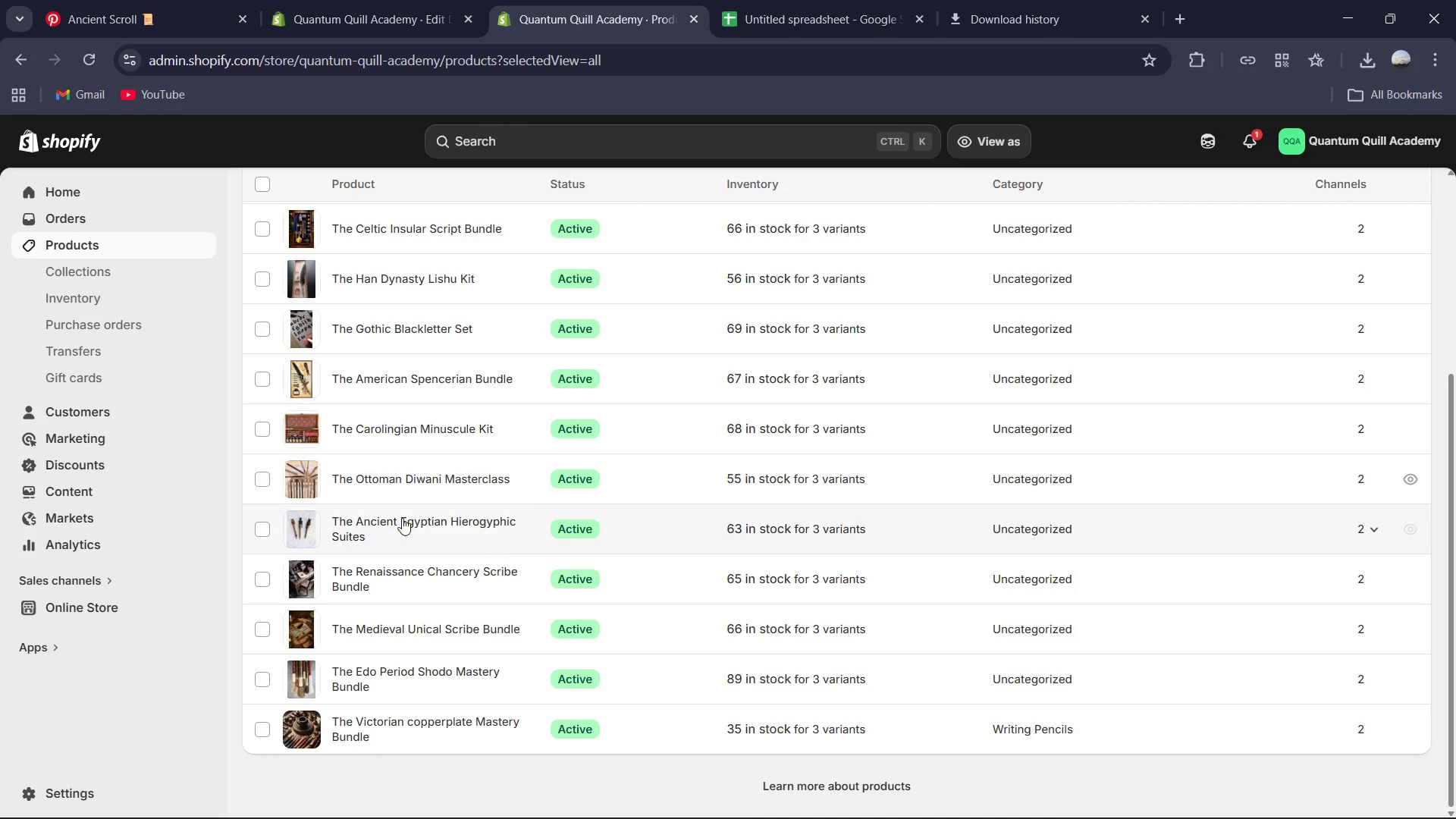 
left_click([402, 521])
 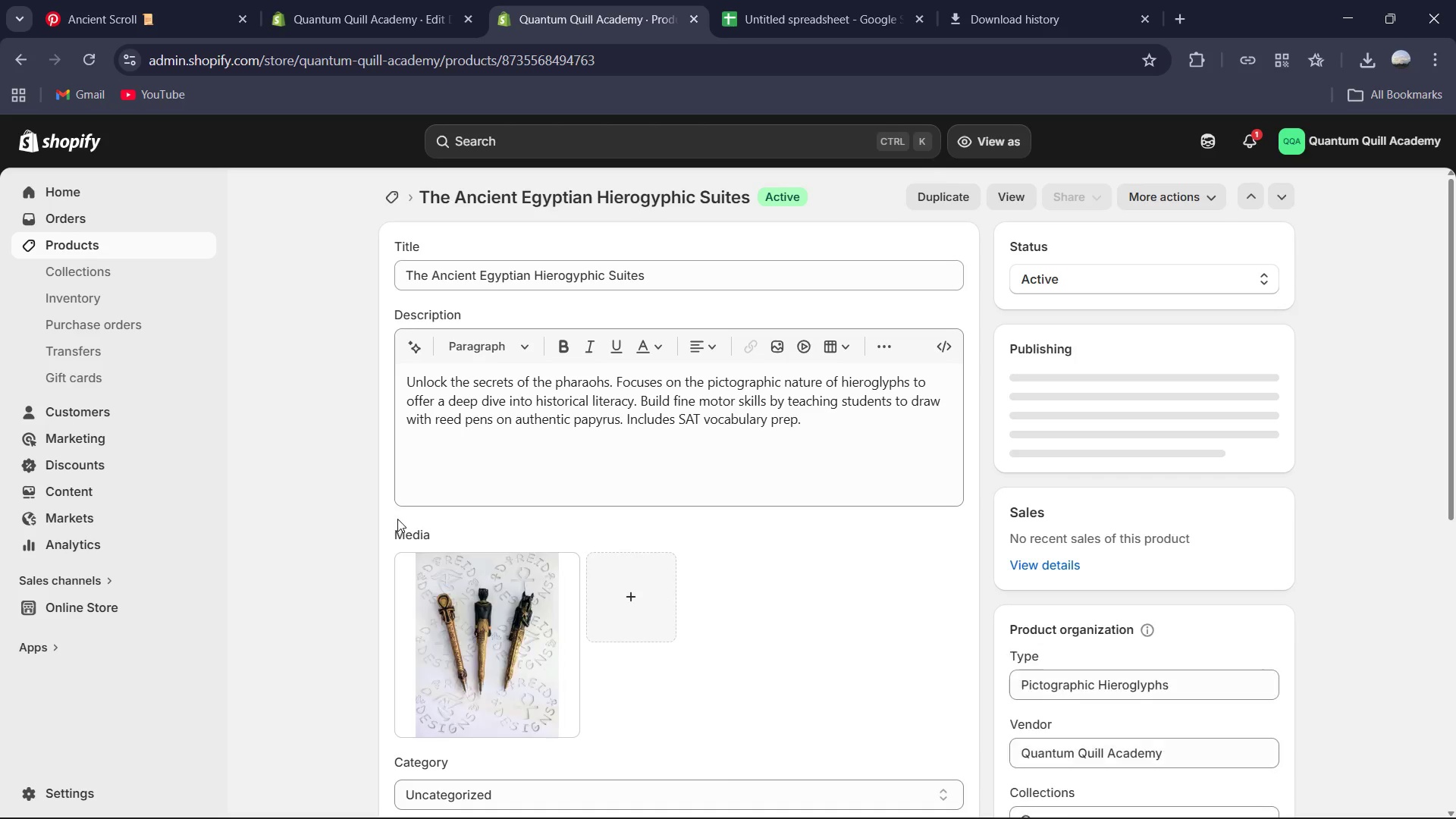 
scroll: coordinate [717, 492], scroll_direction: down, amount: 8.0
 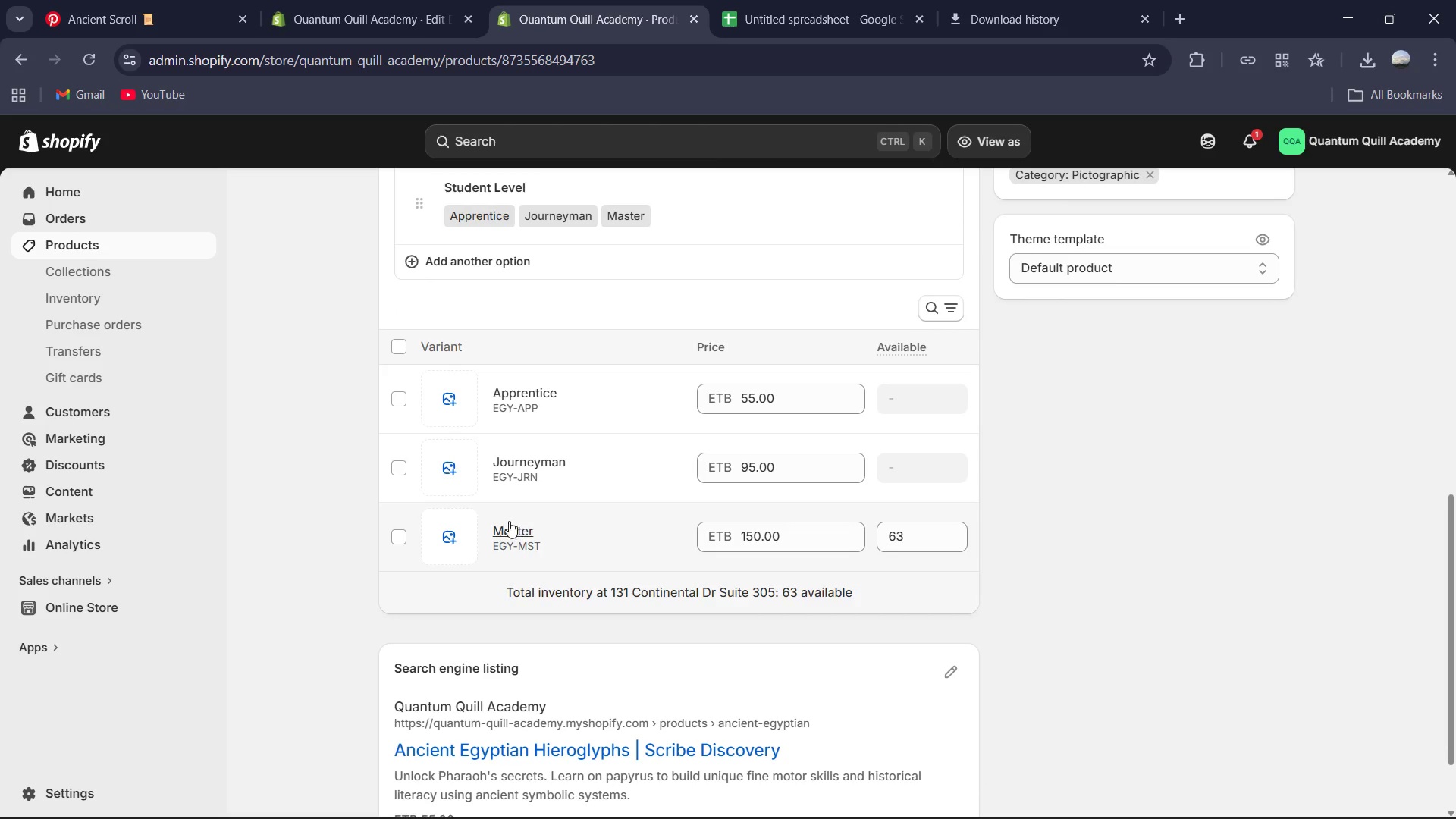 
left_click([507, 525])
 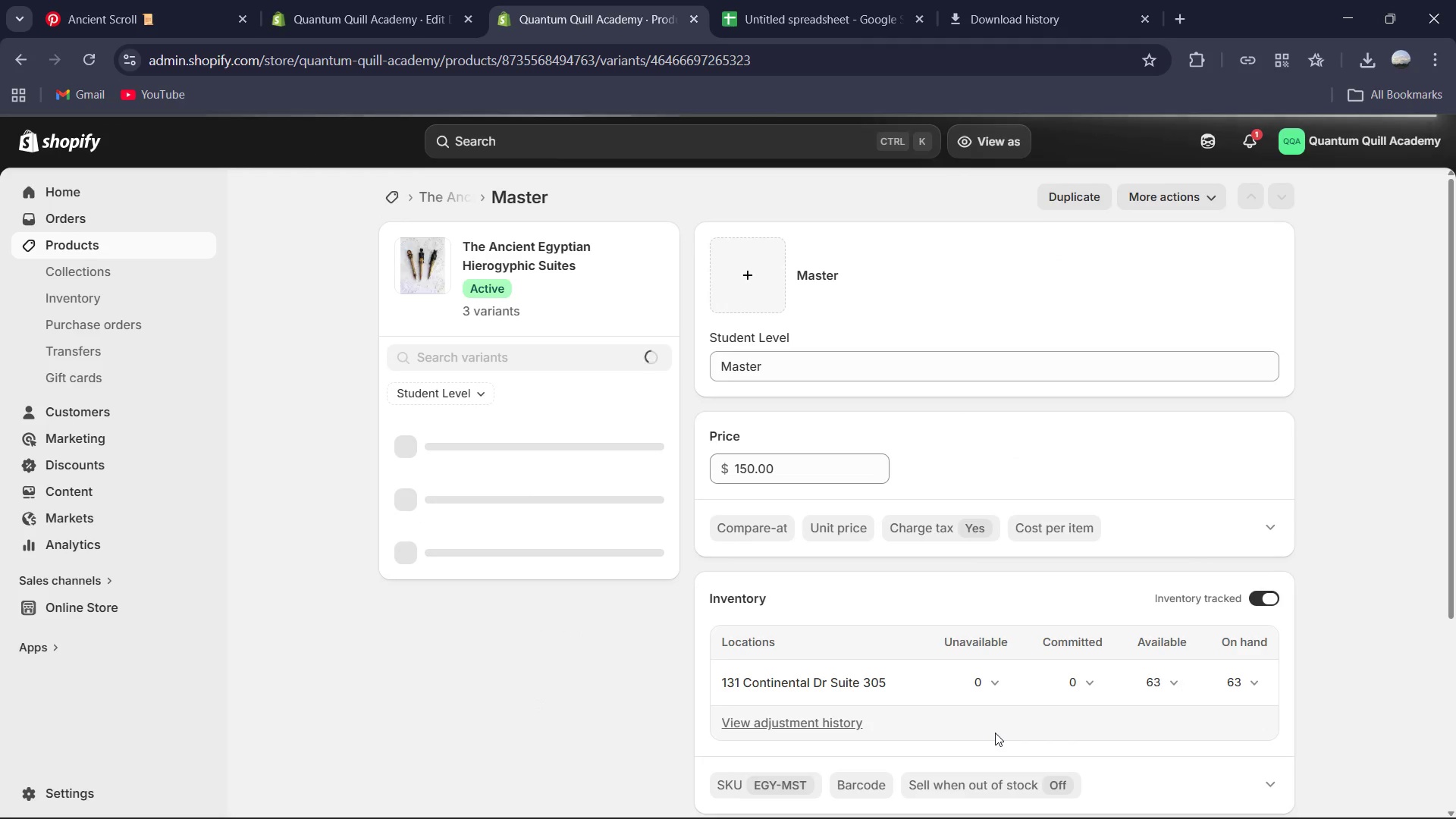 
wait(11.72)
 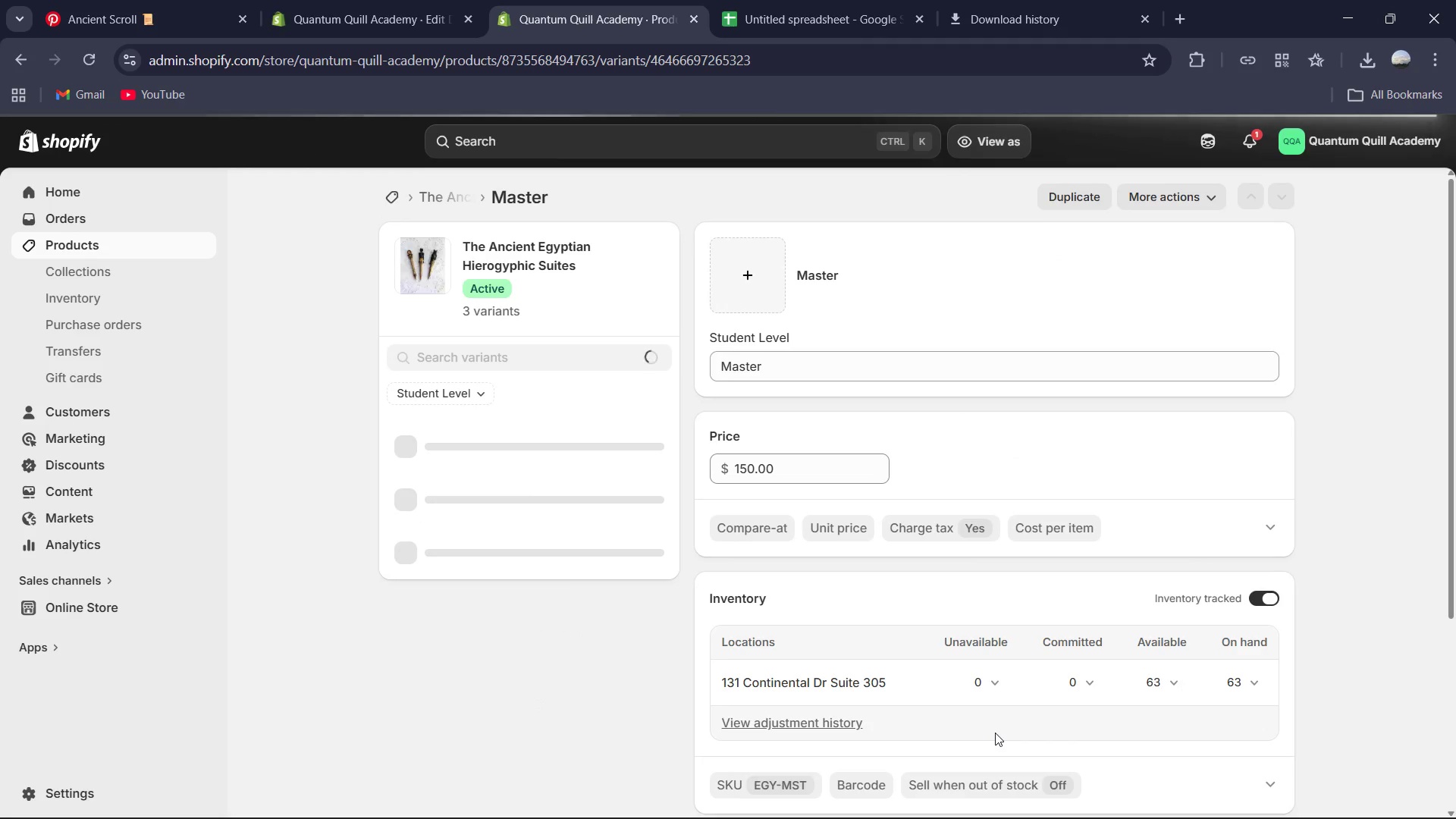 
scroll: coordinate [1049, 538], scroll_direction: down, amount: 3.0
 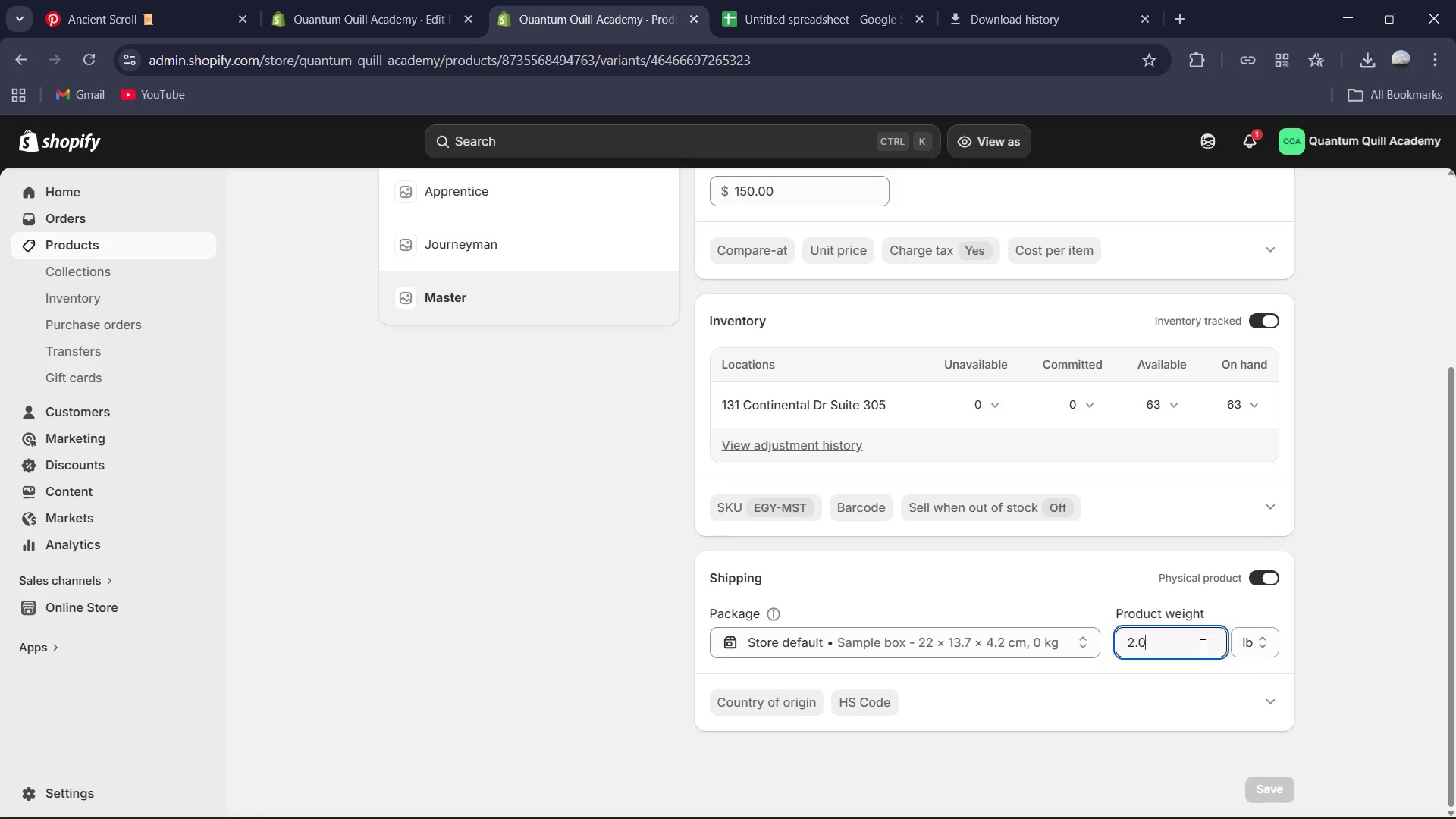 
key(Control+ControlLeft)
 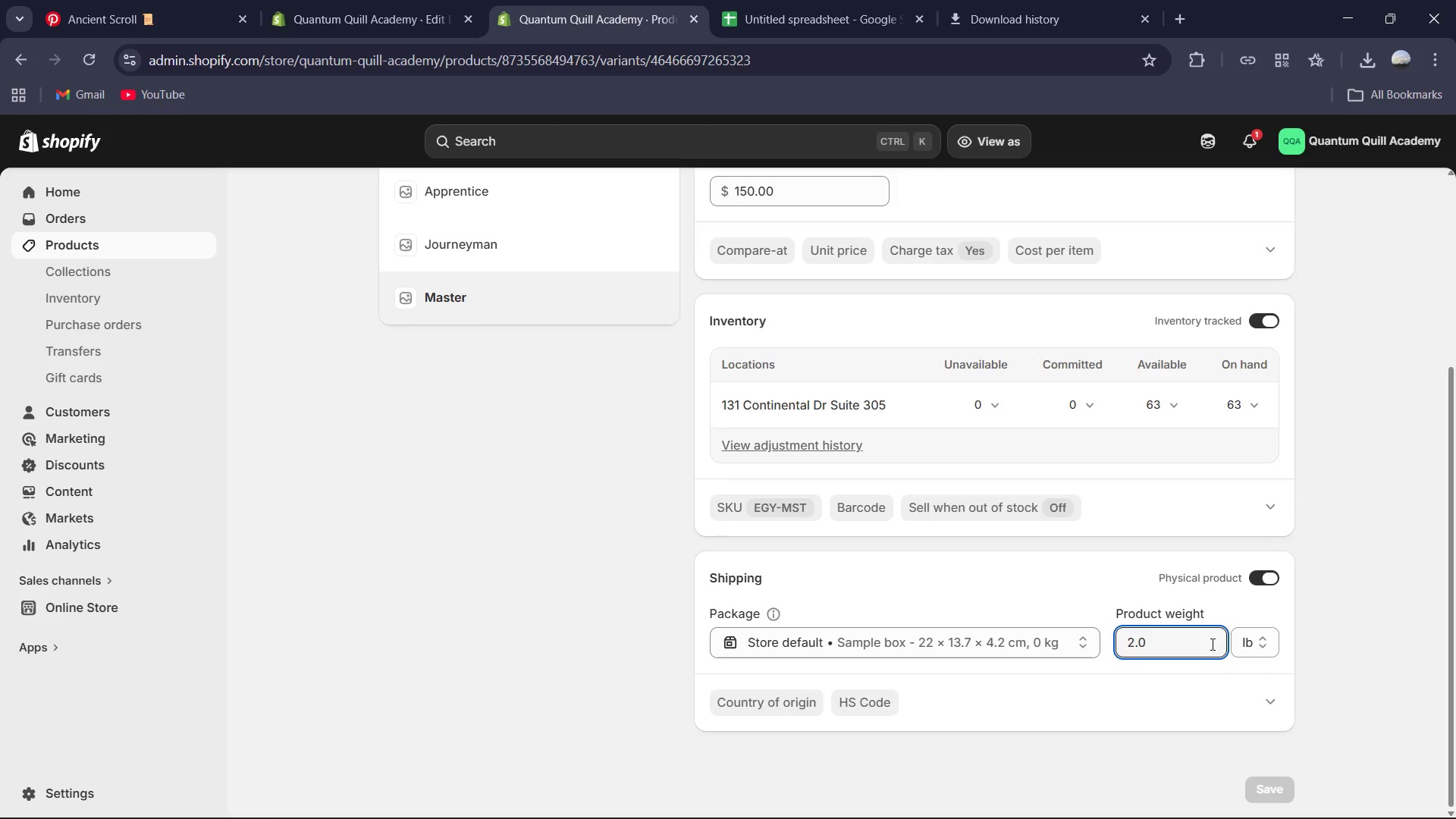 
key(Control+A)
 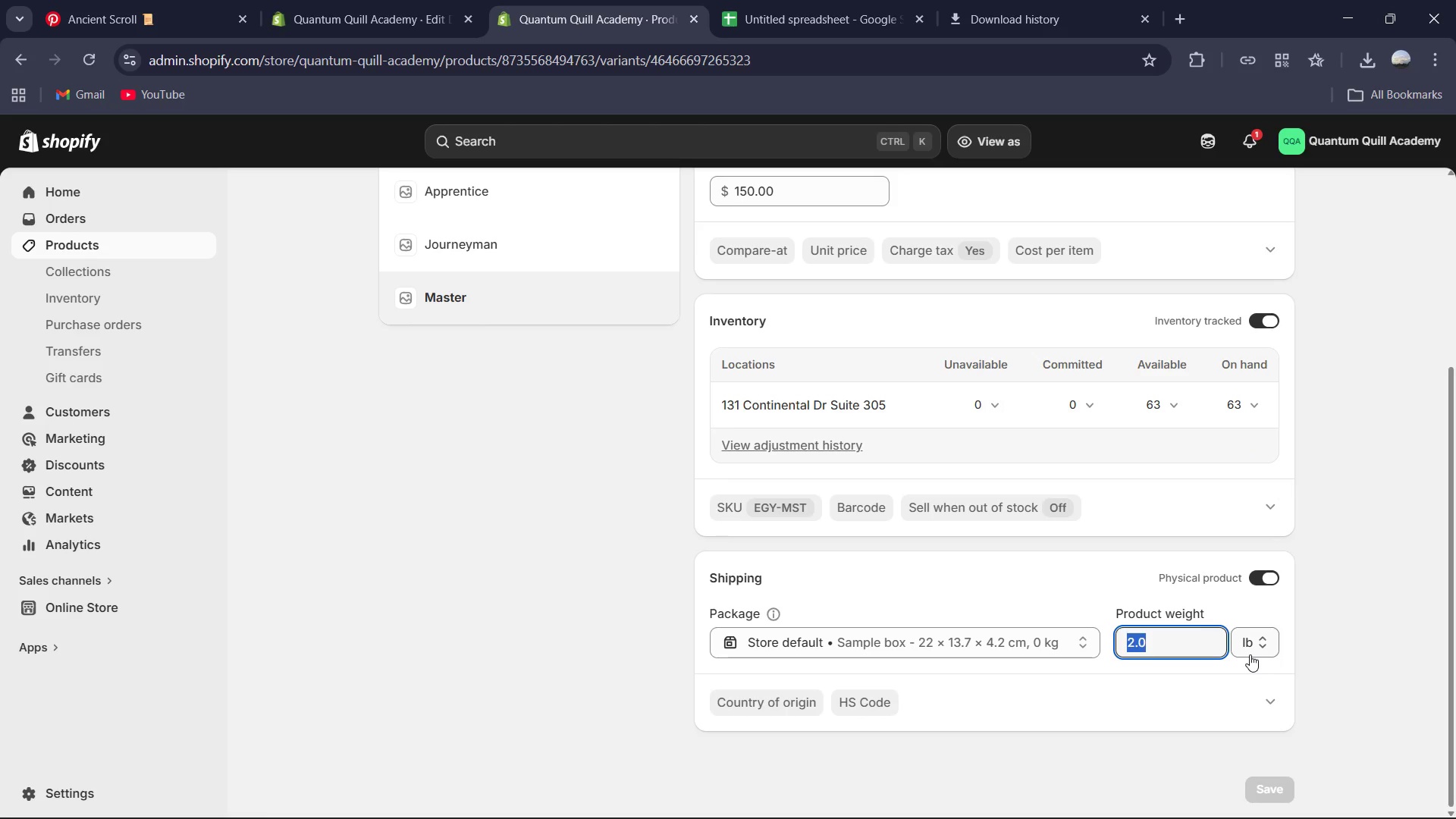 
key(Numpad4)
 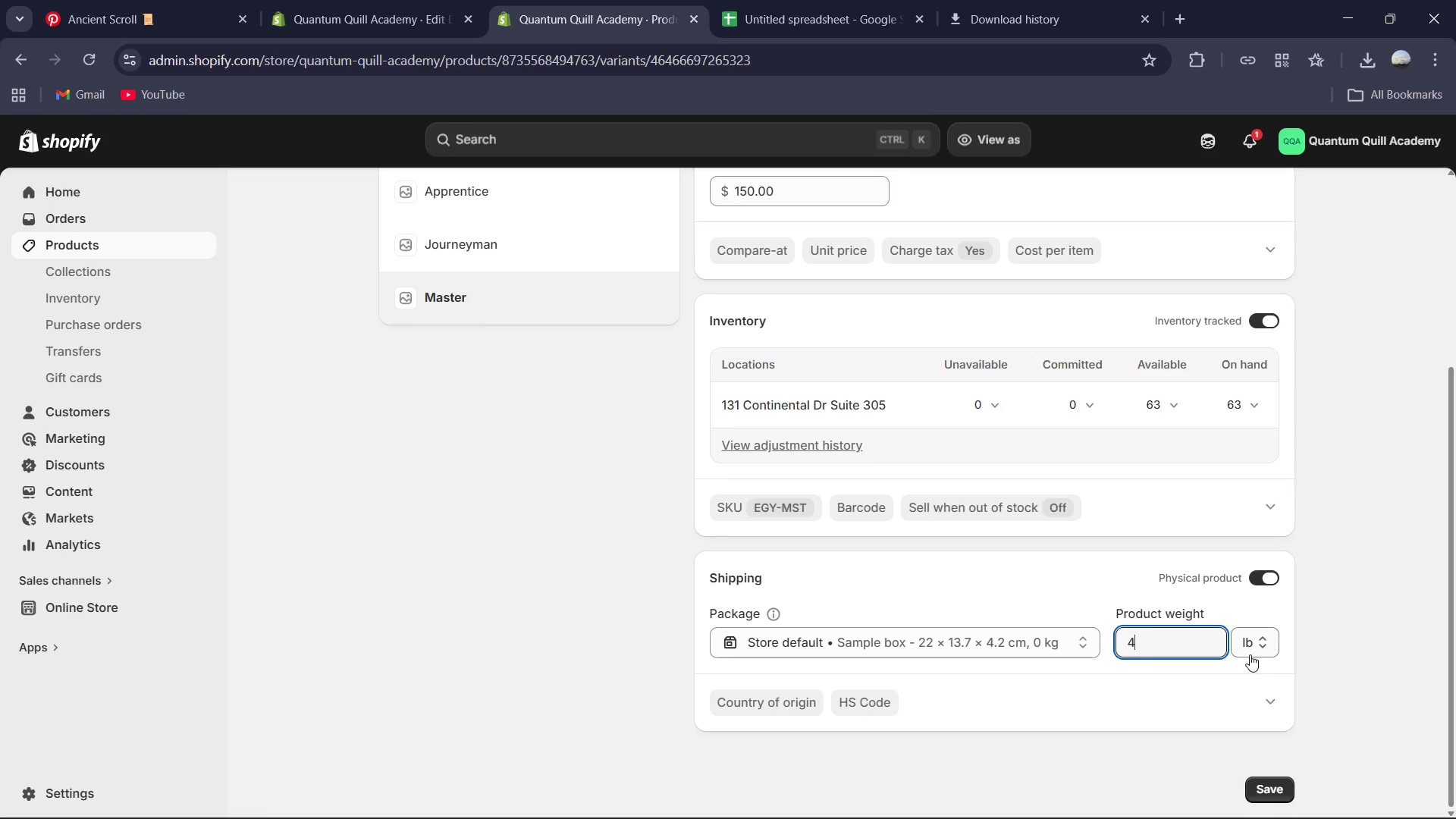 
key(NumpadDecimal)
 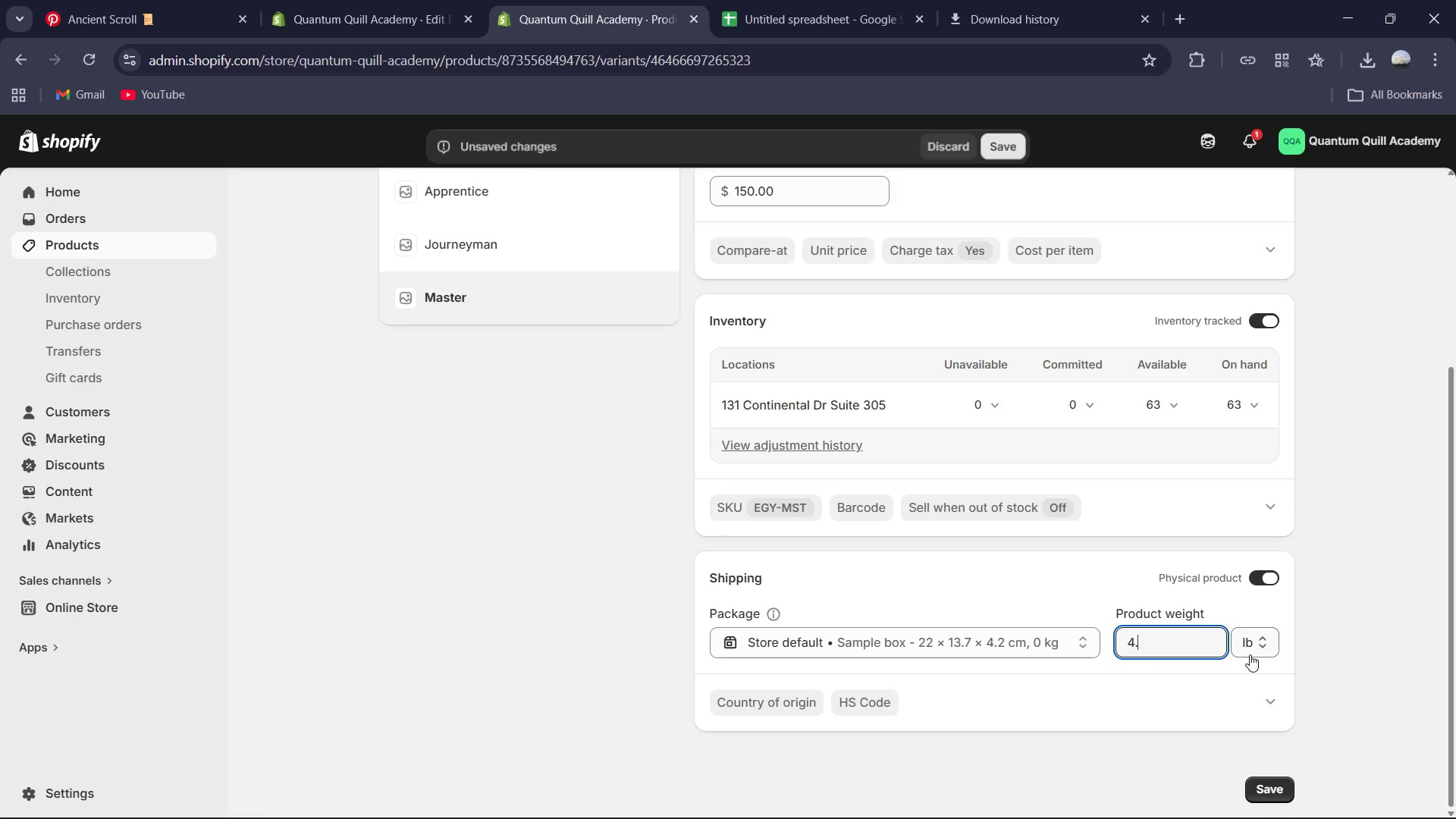 
key(Numpad0)
 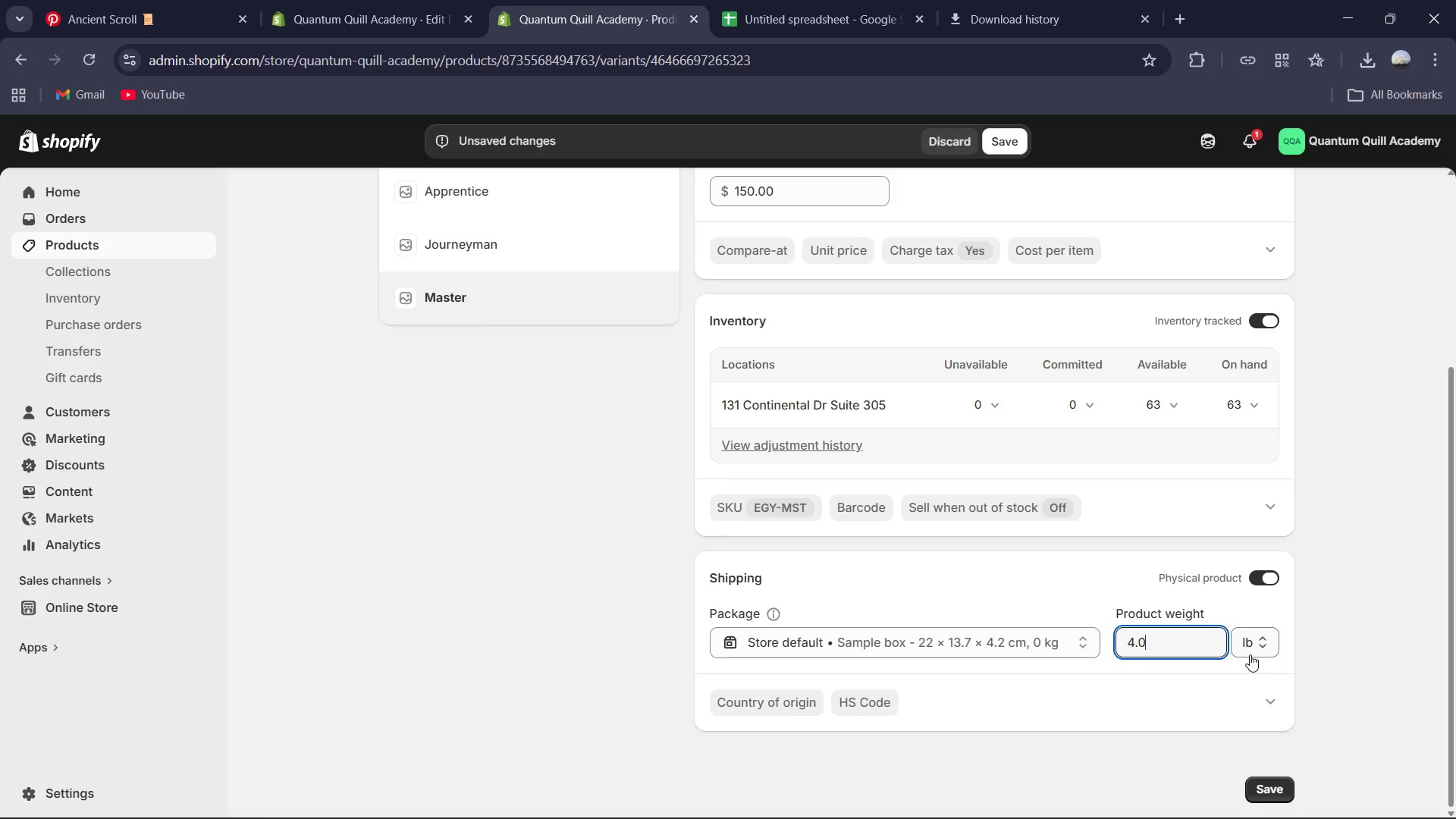 
key(Enter)
 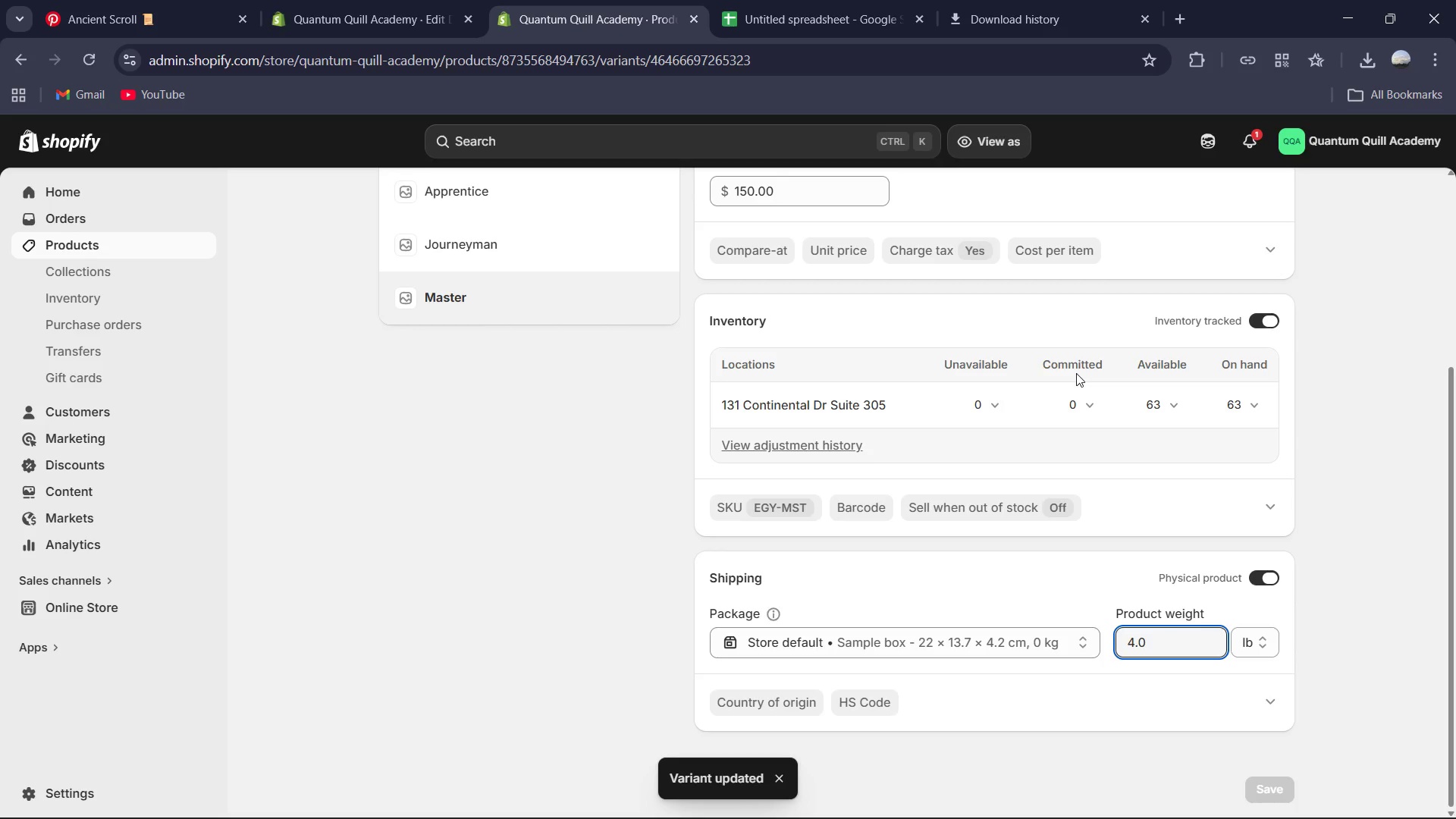 
wait(5.78)
 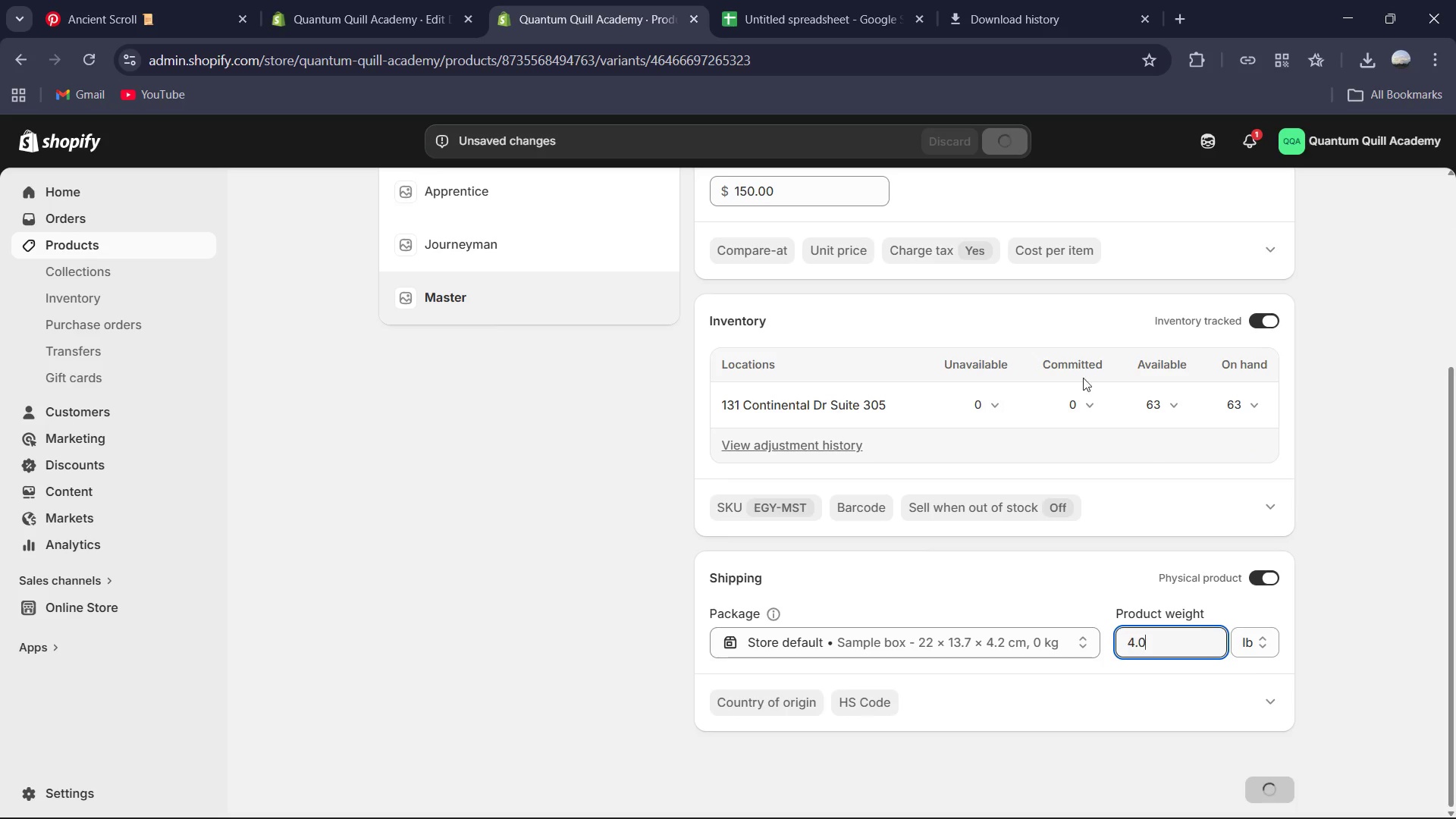 
scroll: coordinate [908, 409], scroll_direction: up, amount: 10.0
 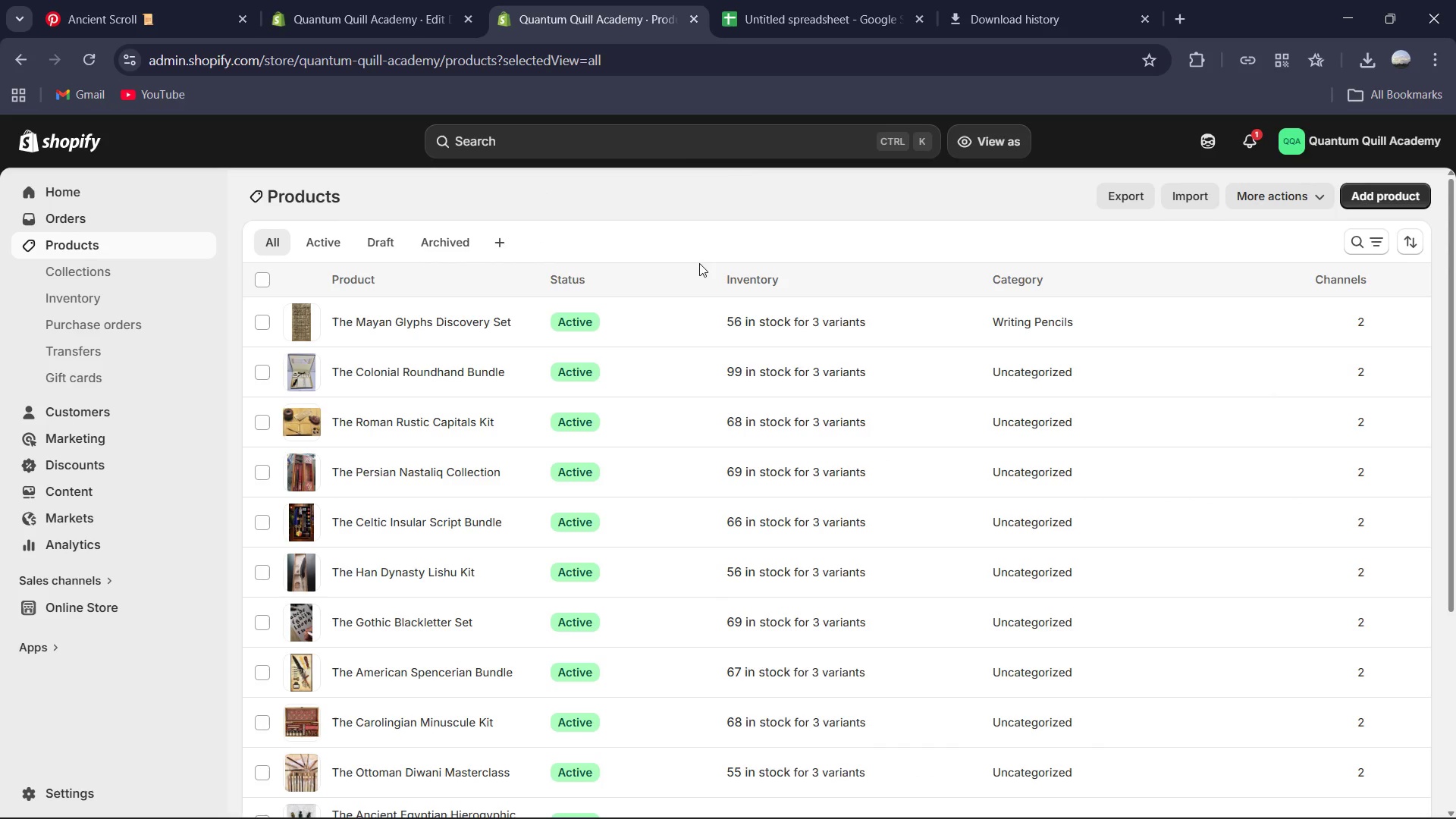 
scroll: coordinate [693, 617], scroll_direction: down, amount: 1.0
 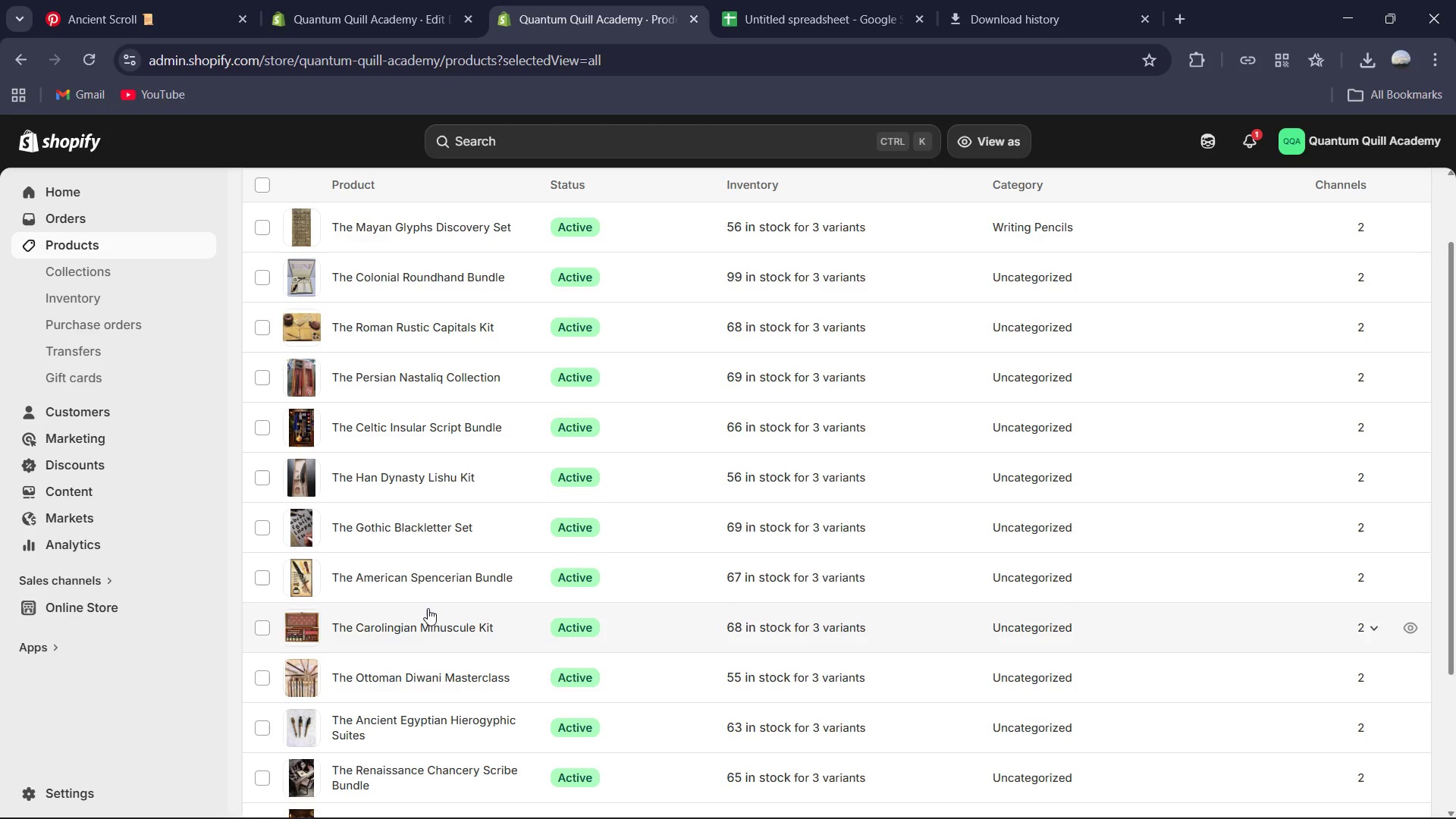 
left_click([428, 623])
 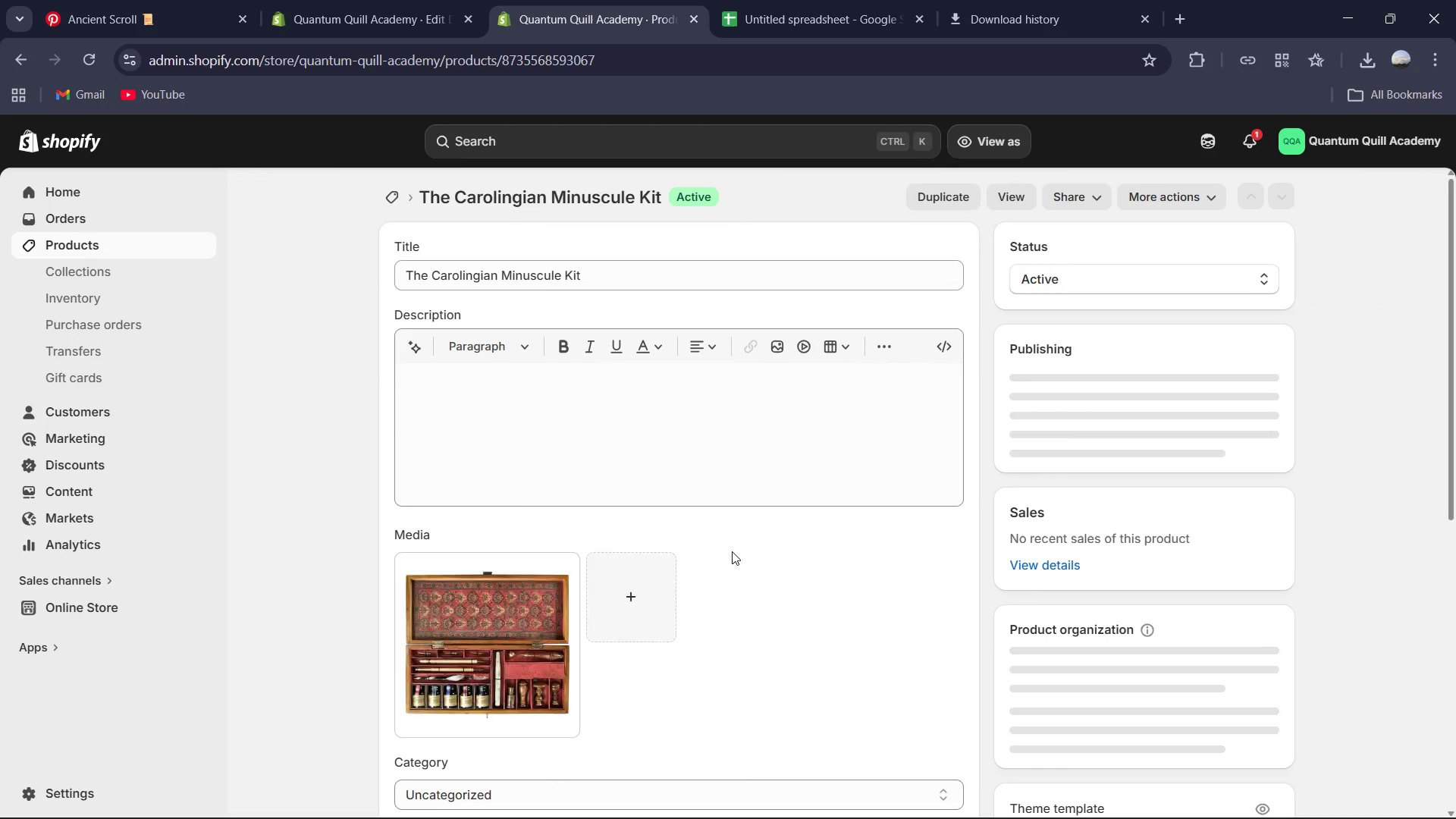 
scroll: coordinate [850, 729], scroll_direction: down, amount: 8.0
 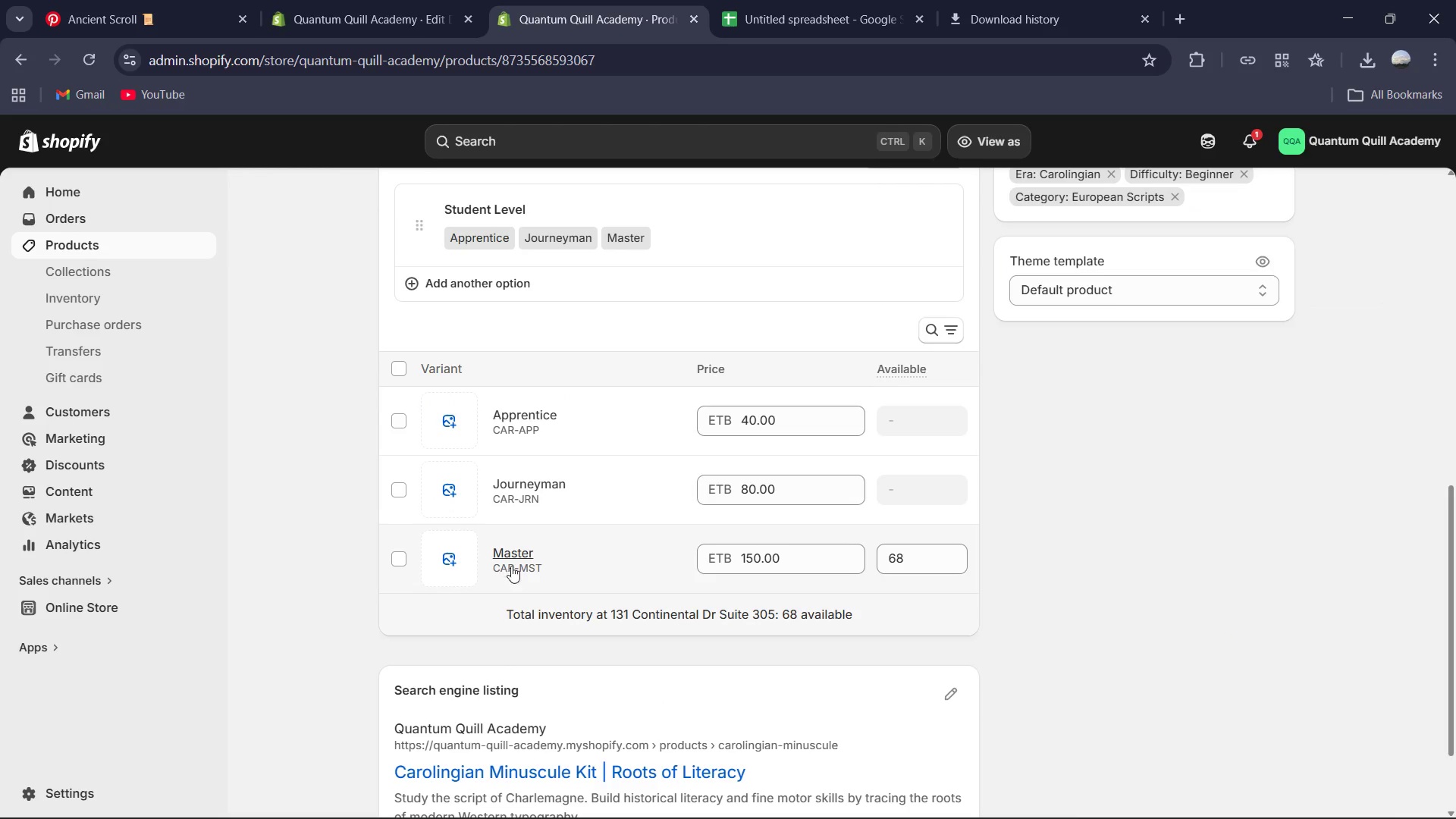 
left_click([511, 554])
 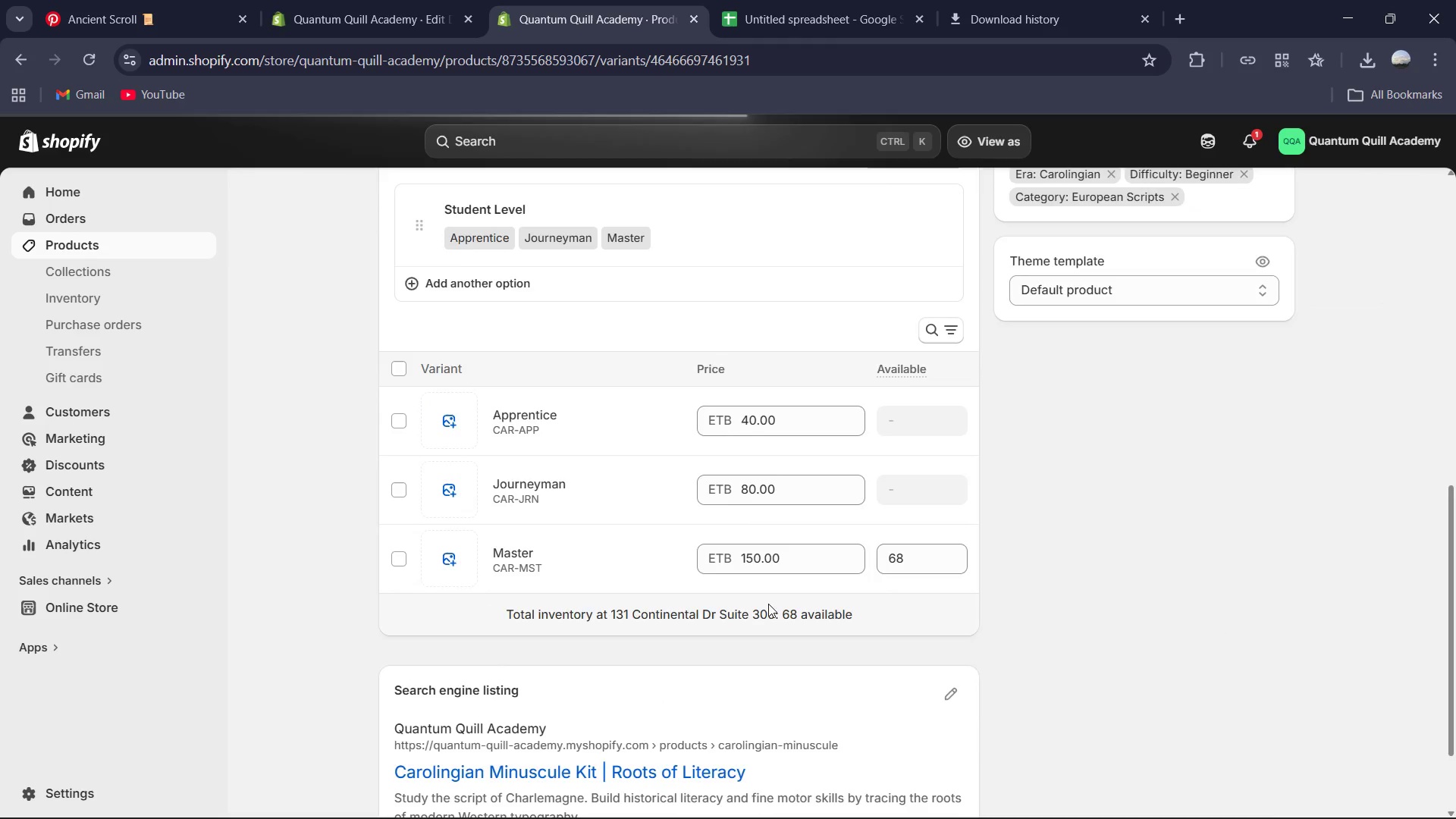 
scroll: coordinate [861, 587], scroll_direction: down, amount: 4.0
 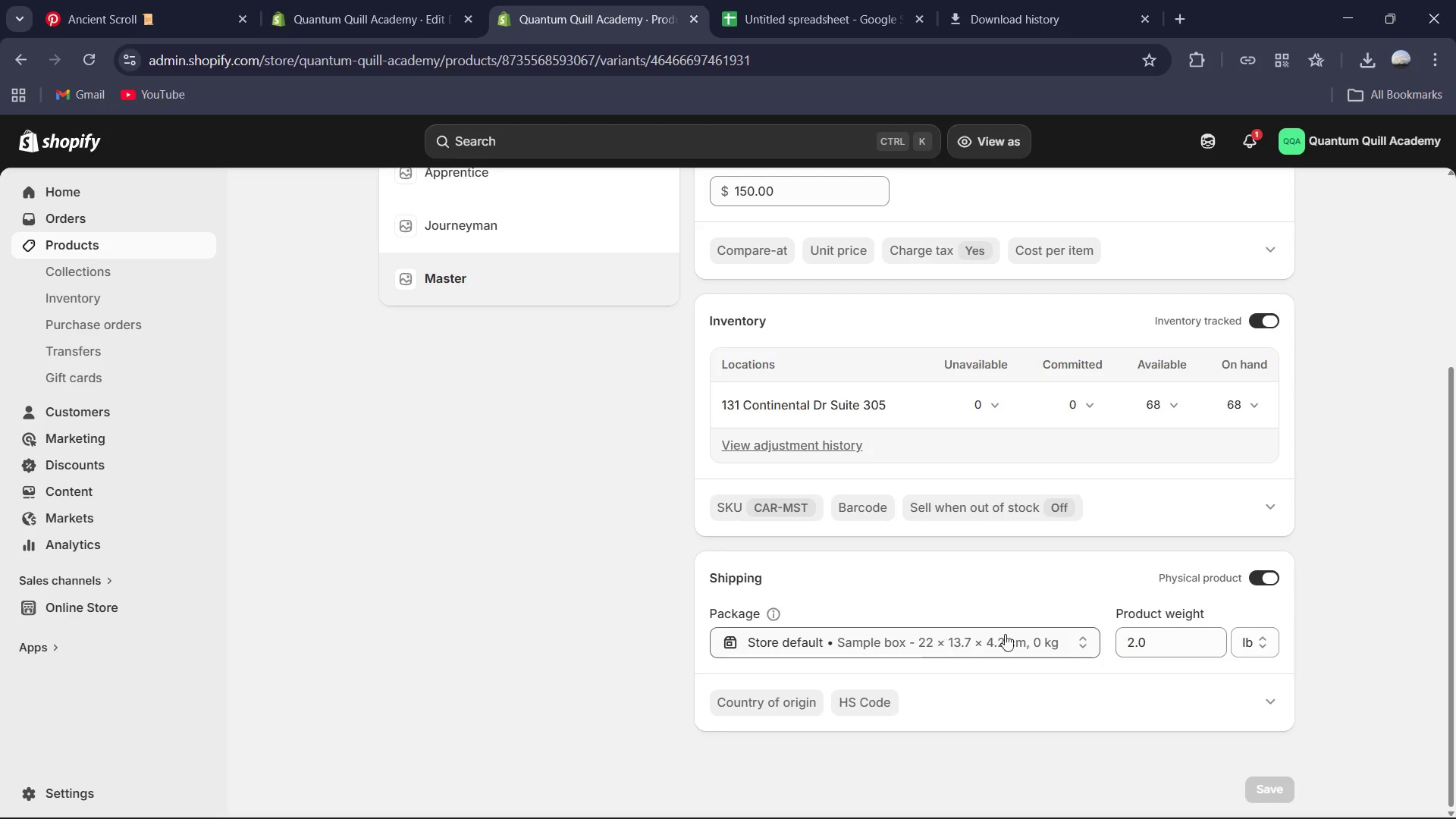 
left_click([1183, 635])
 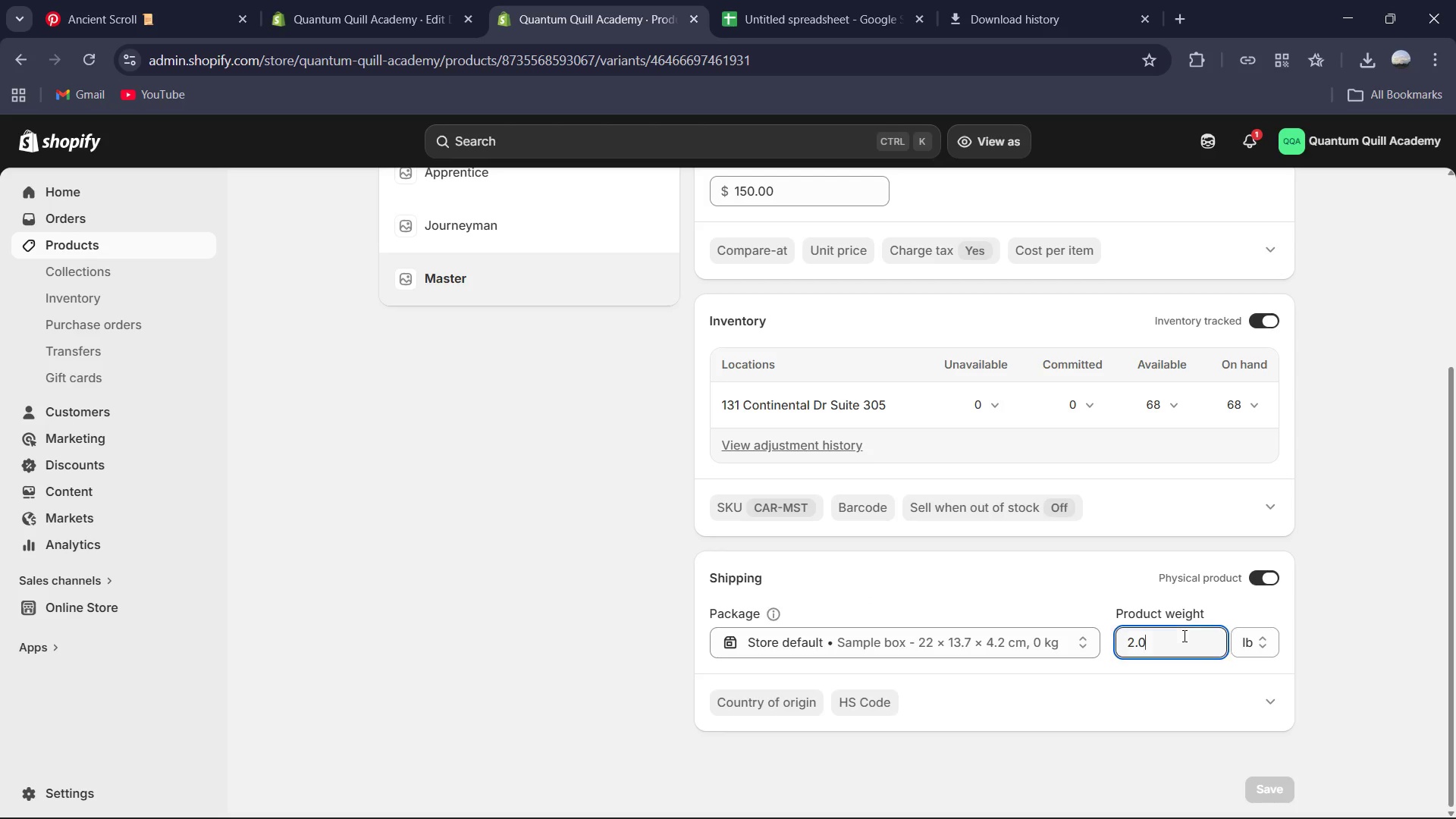 
key(Control+A)
 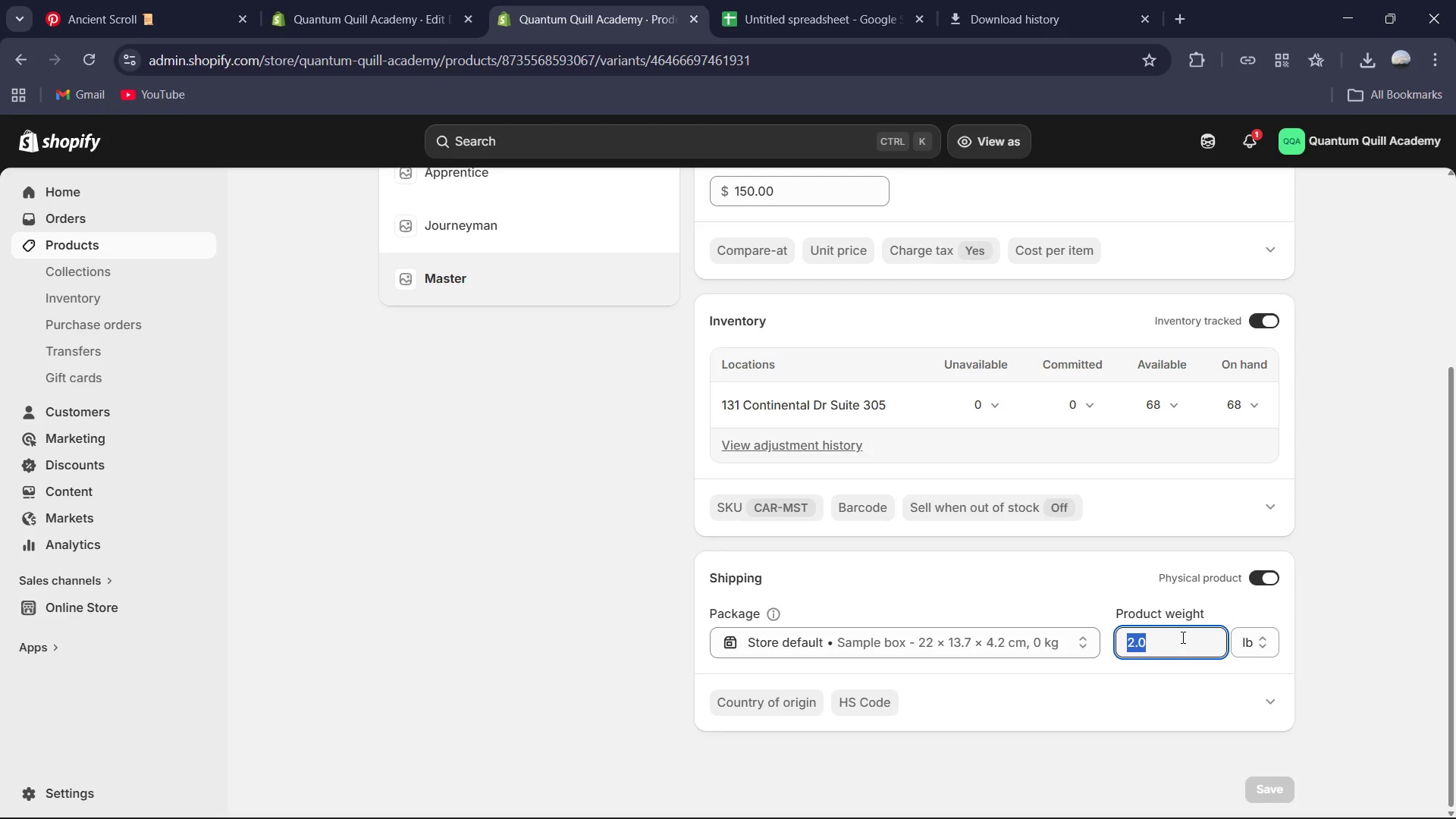 
key(Numpad4)
 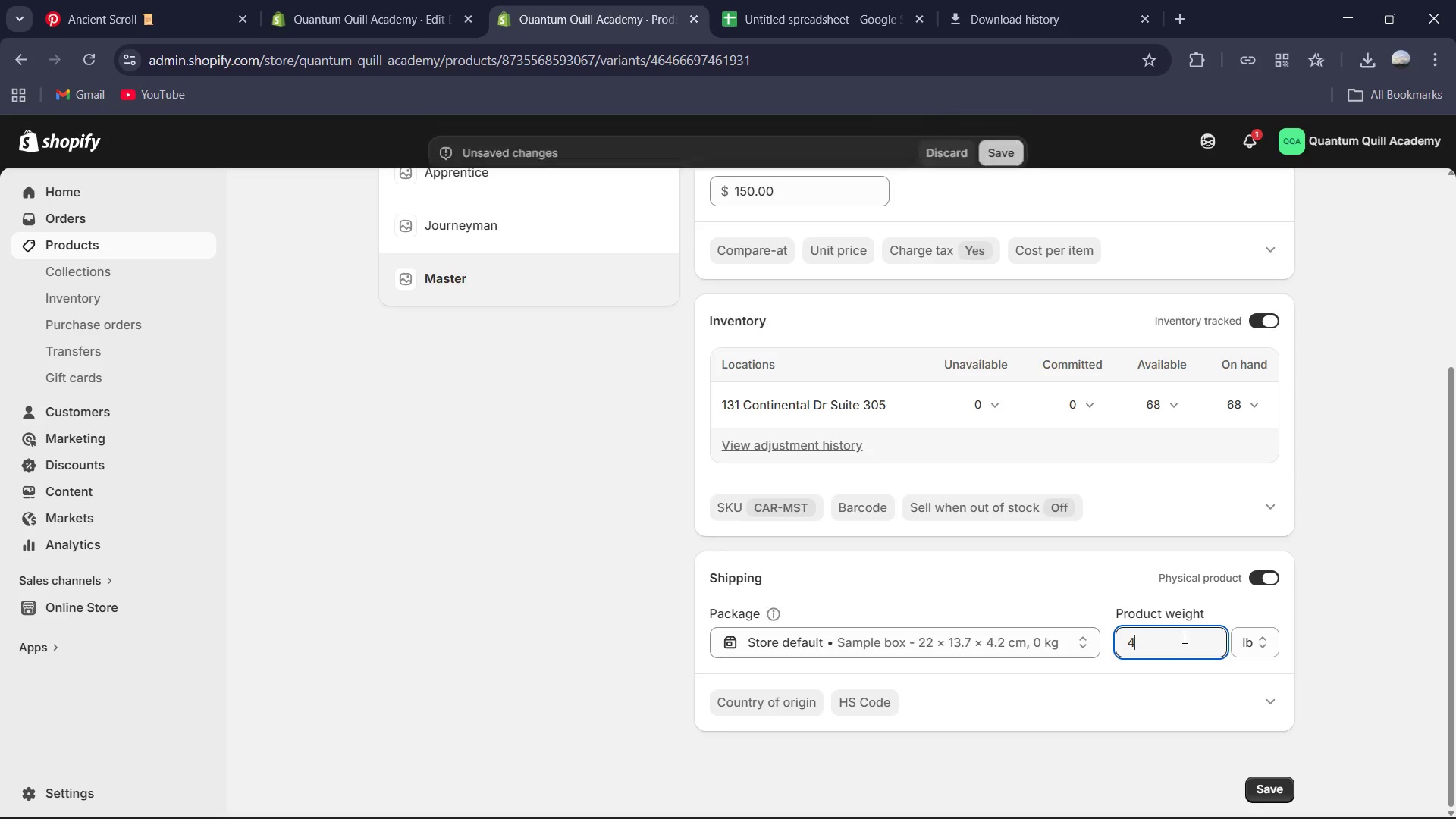 
key(NumpadDecimal)
 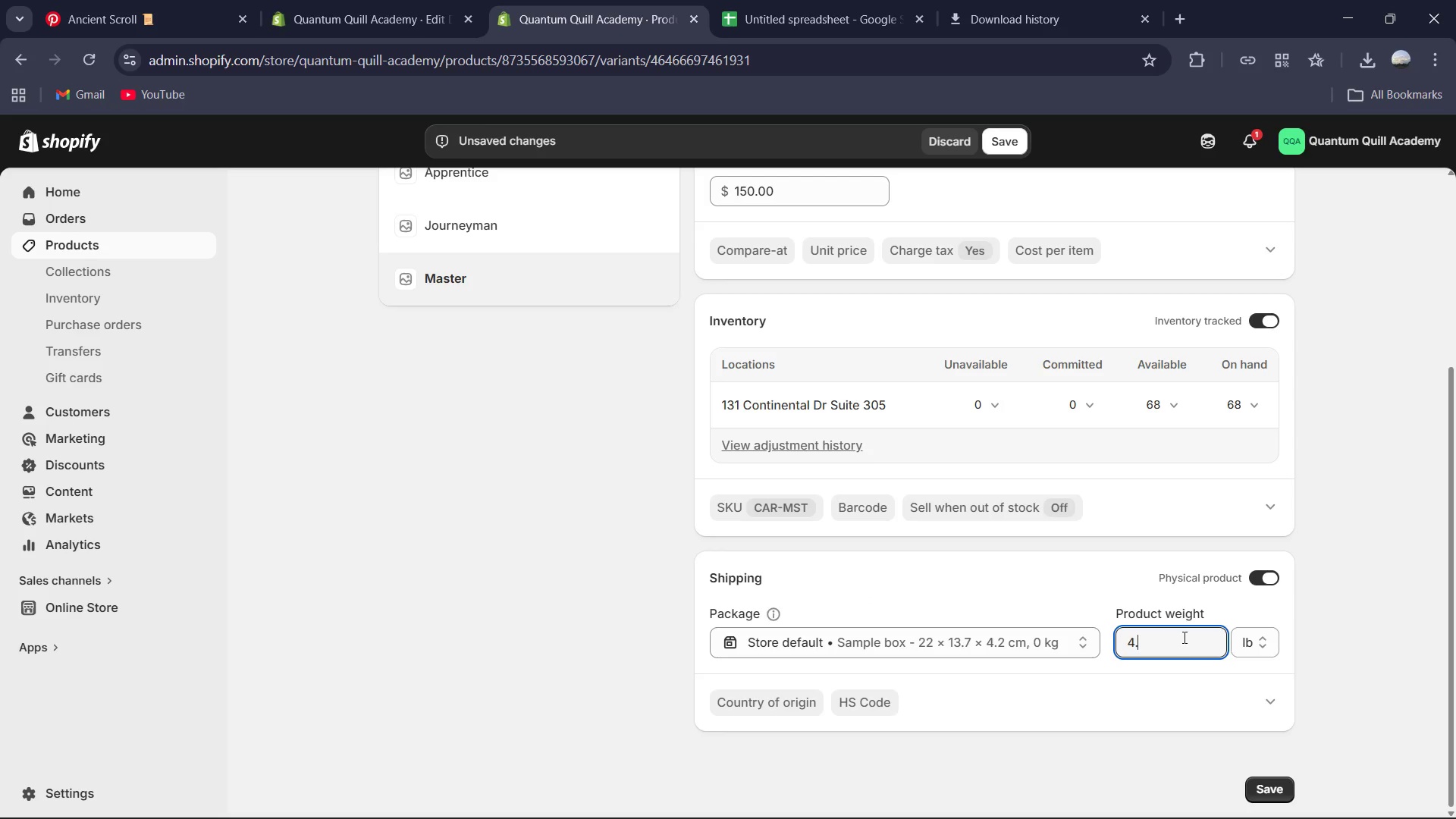 
key(Numpad0)
 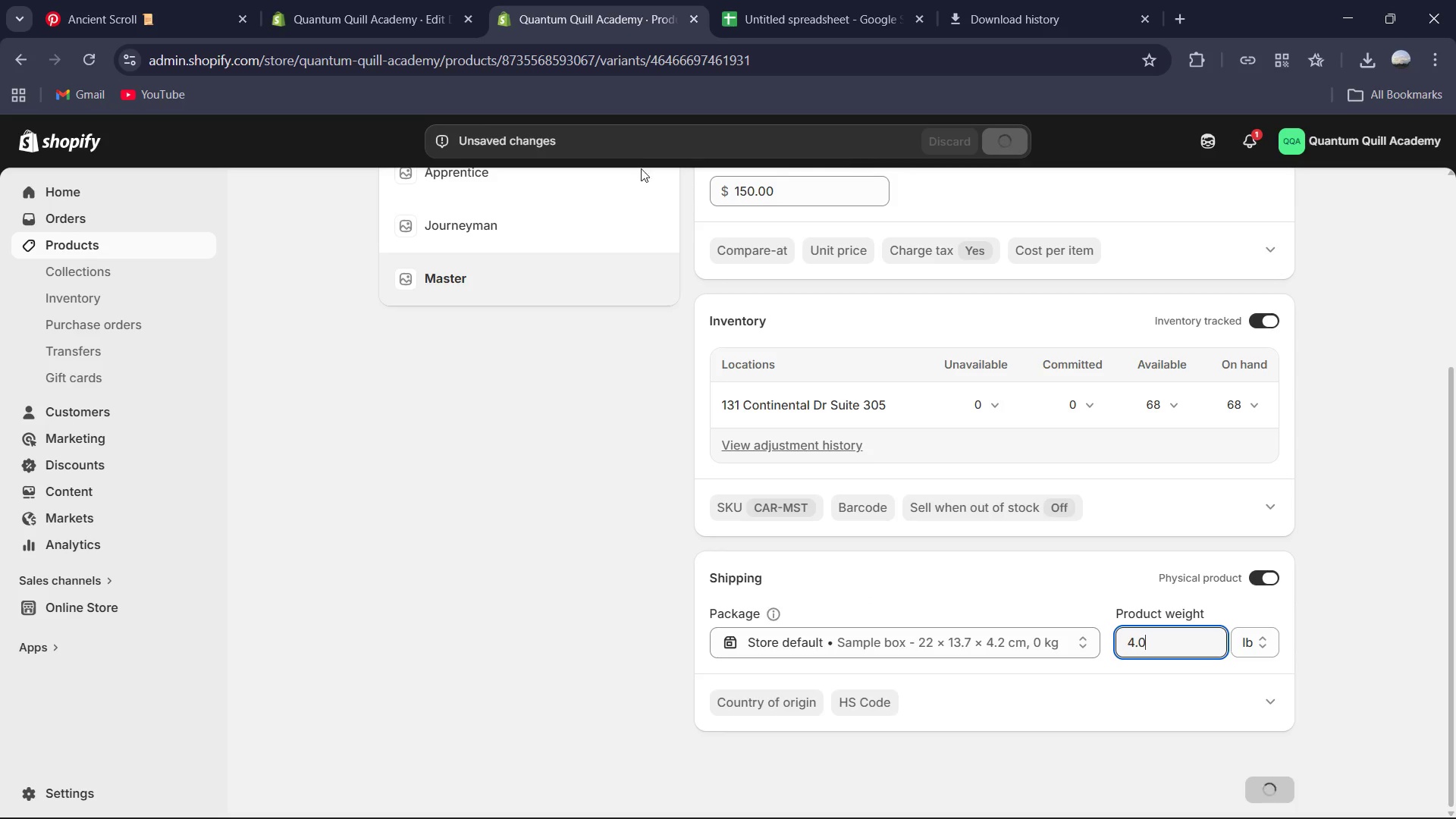 
scroll: coordinate [423, 248], scroll_direction: up, amount: 8.0
 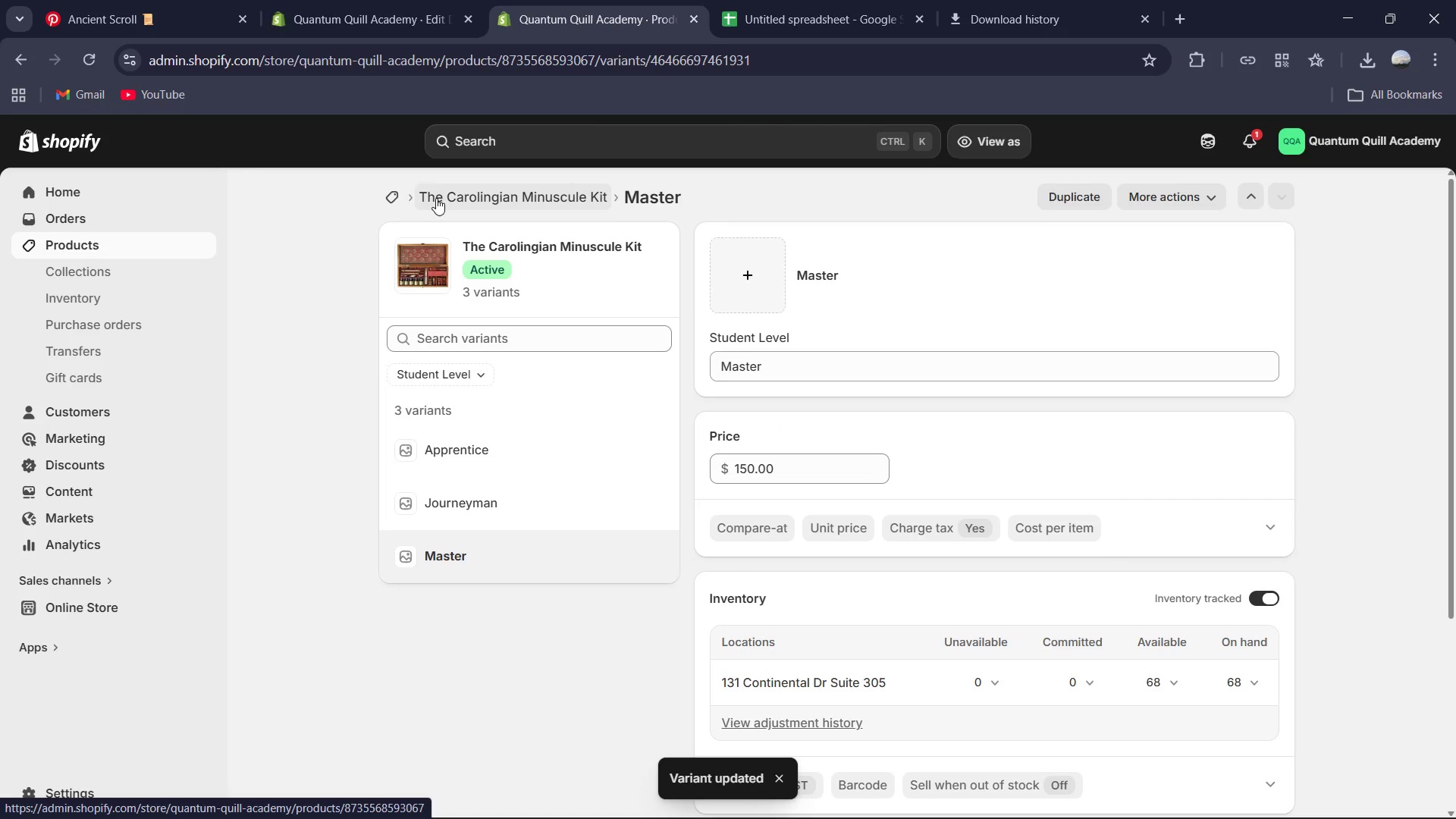 
left_click([394, 193])
 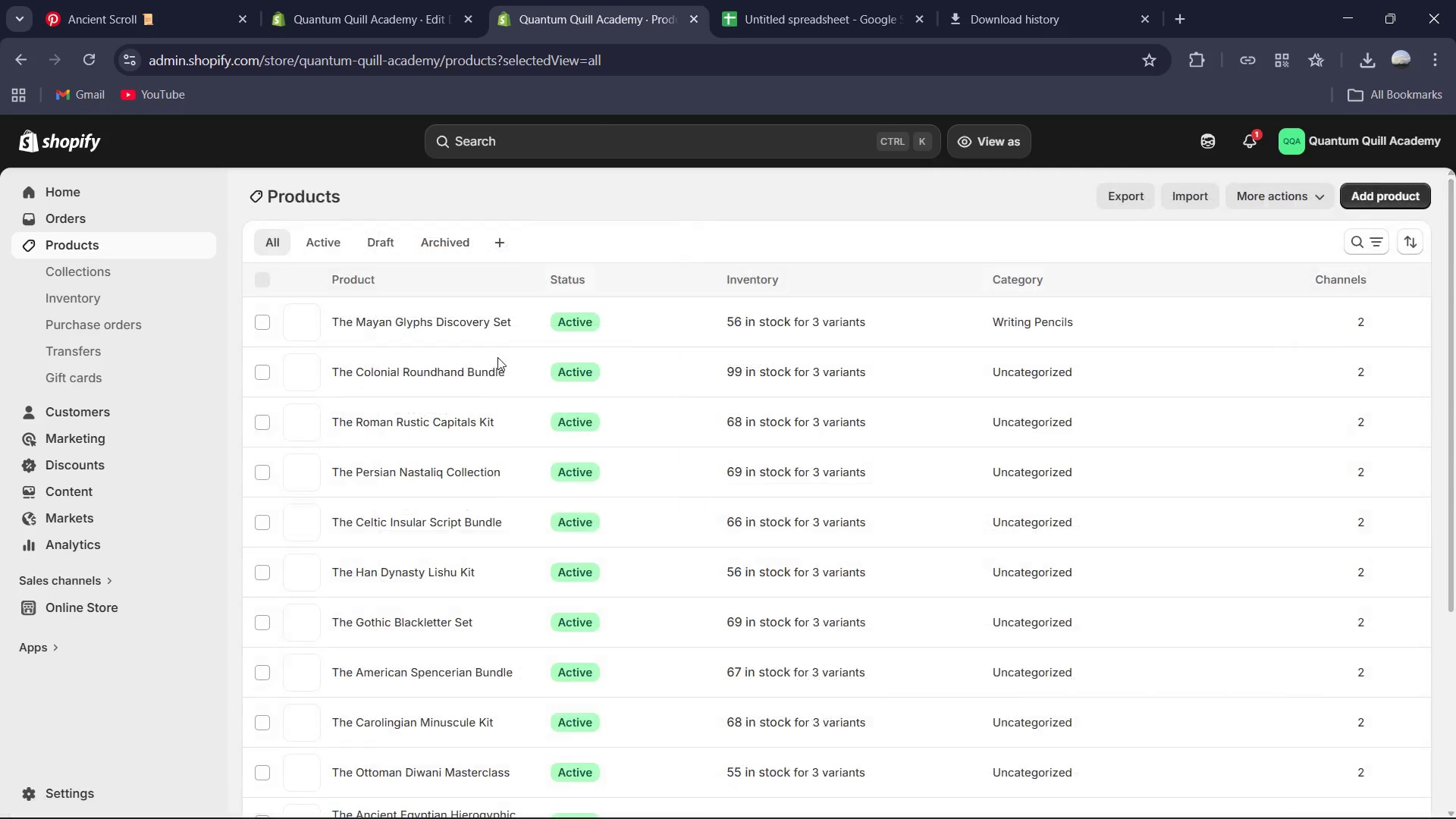 
scroll: coordinate [543, 463], scroll_direction: down, amount: 4.0
 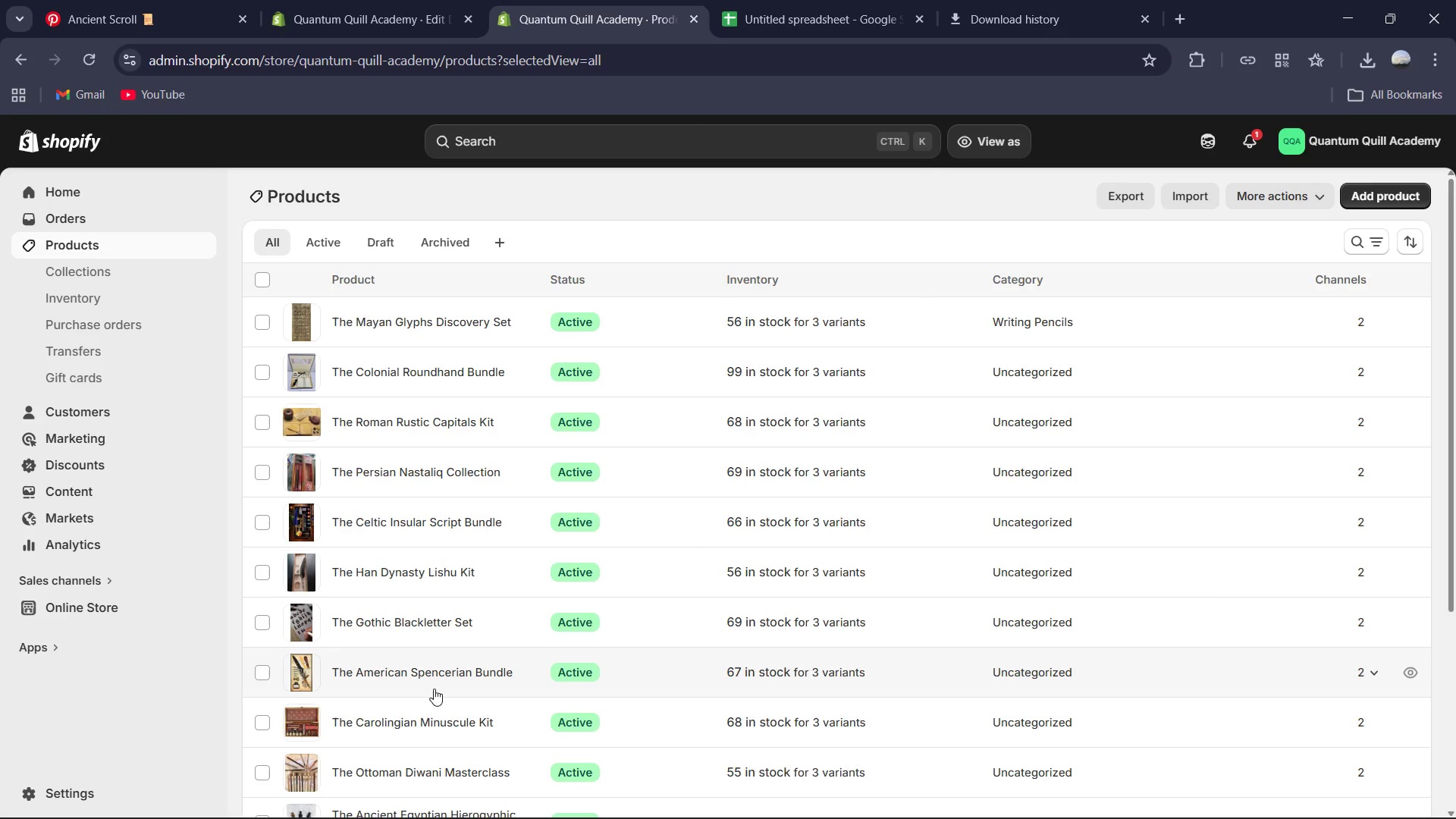 
left_click([434, 677])
 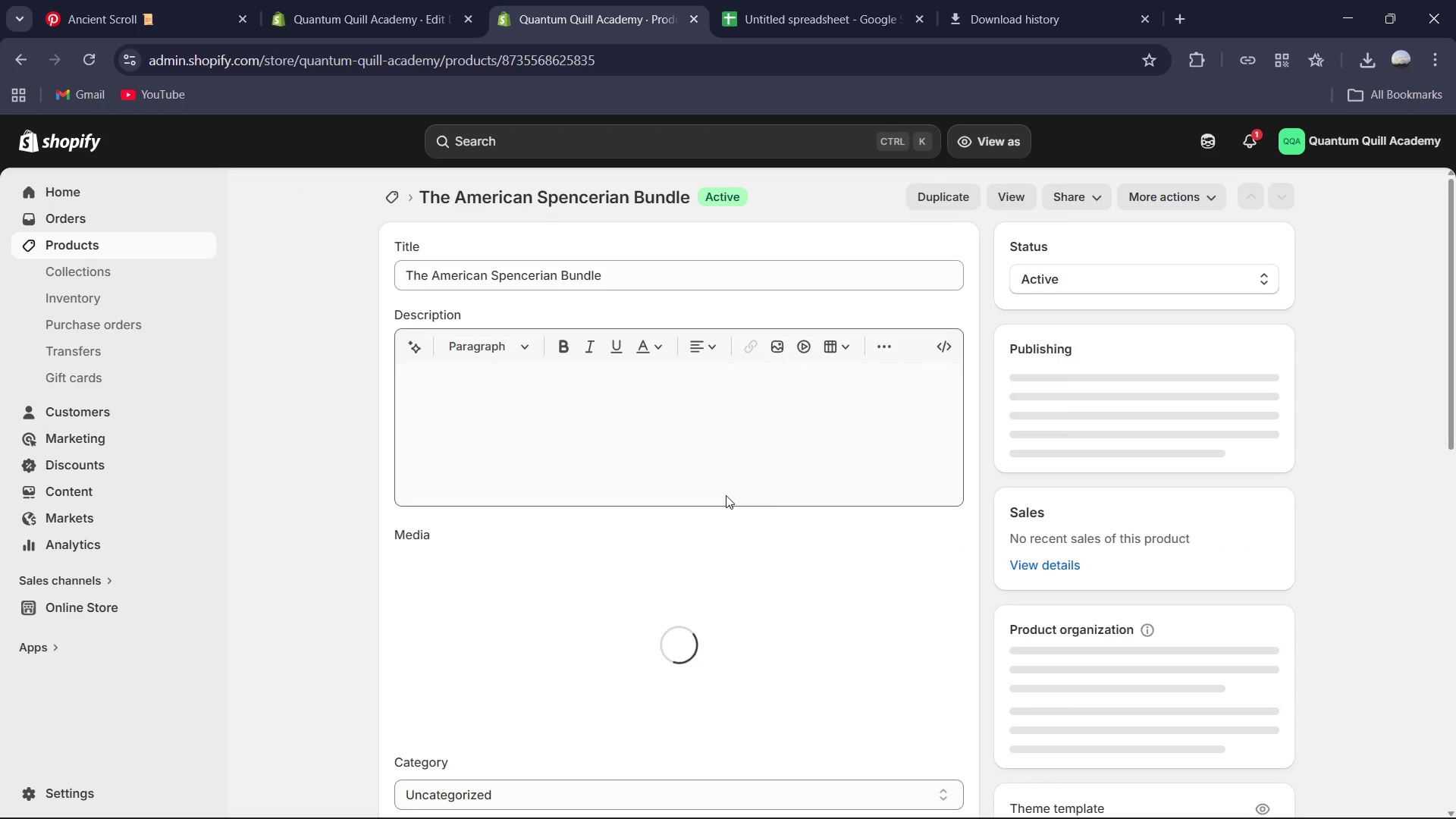 
scroll: coordinate [521, 665], scroll_direction: down, amount: 10.0
 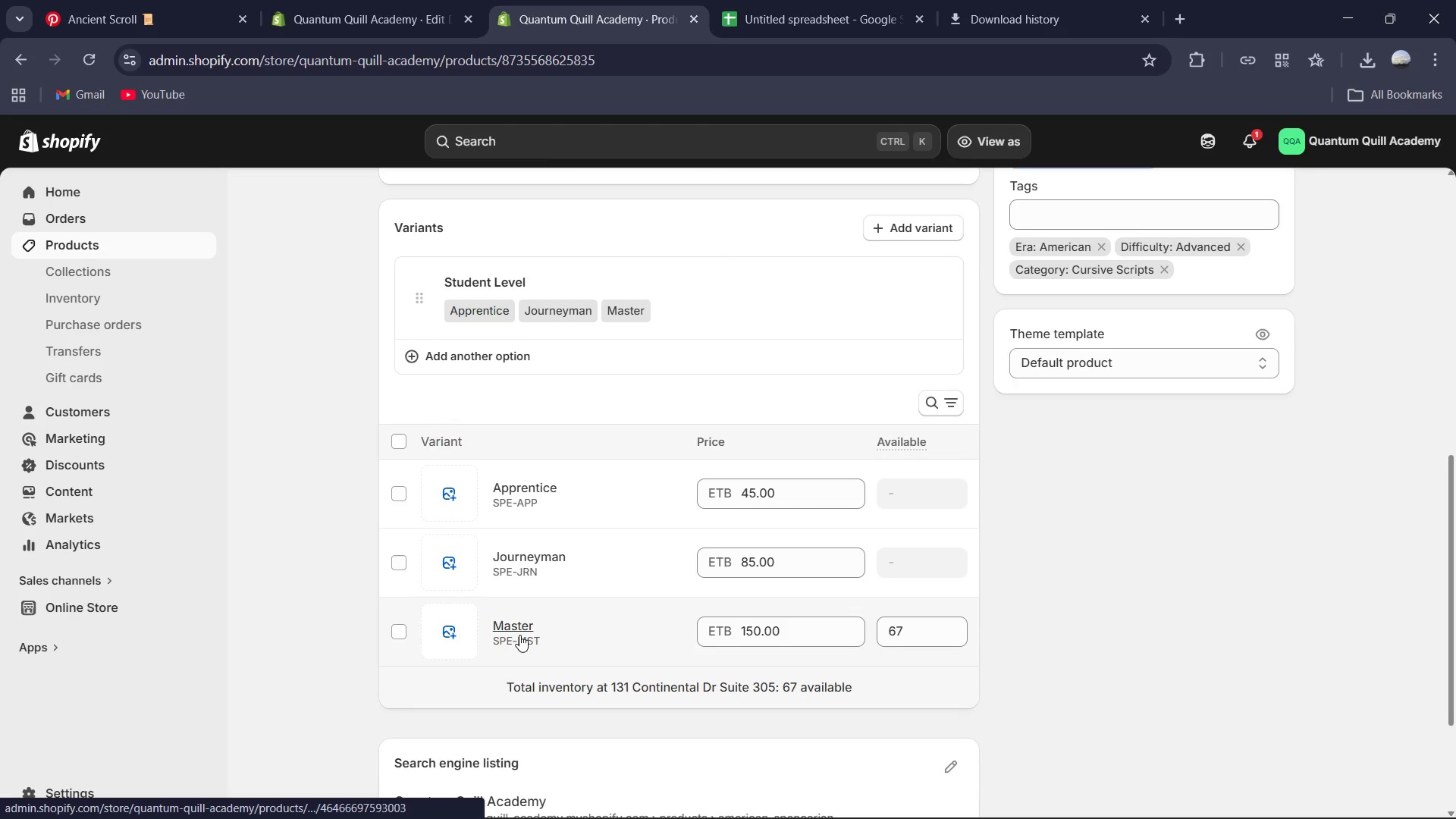 
left_click([516, 626])
 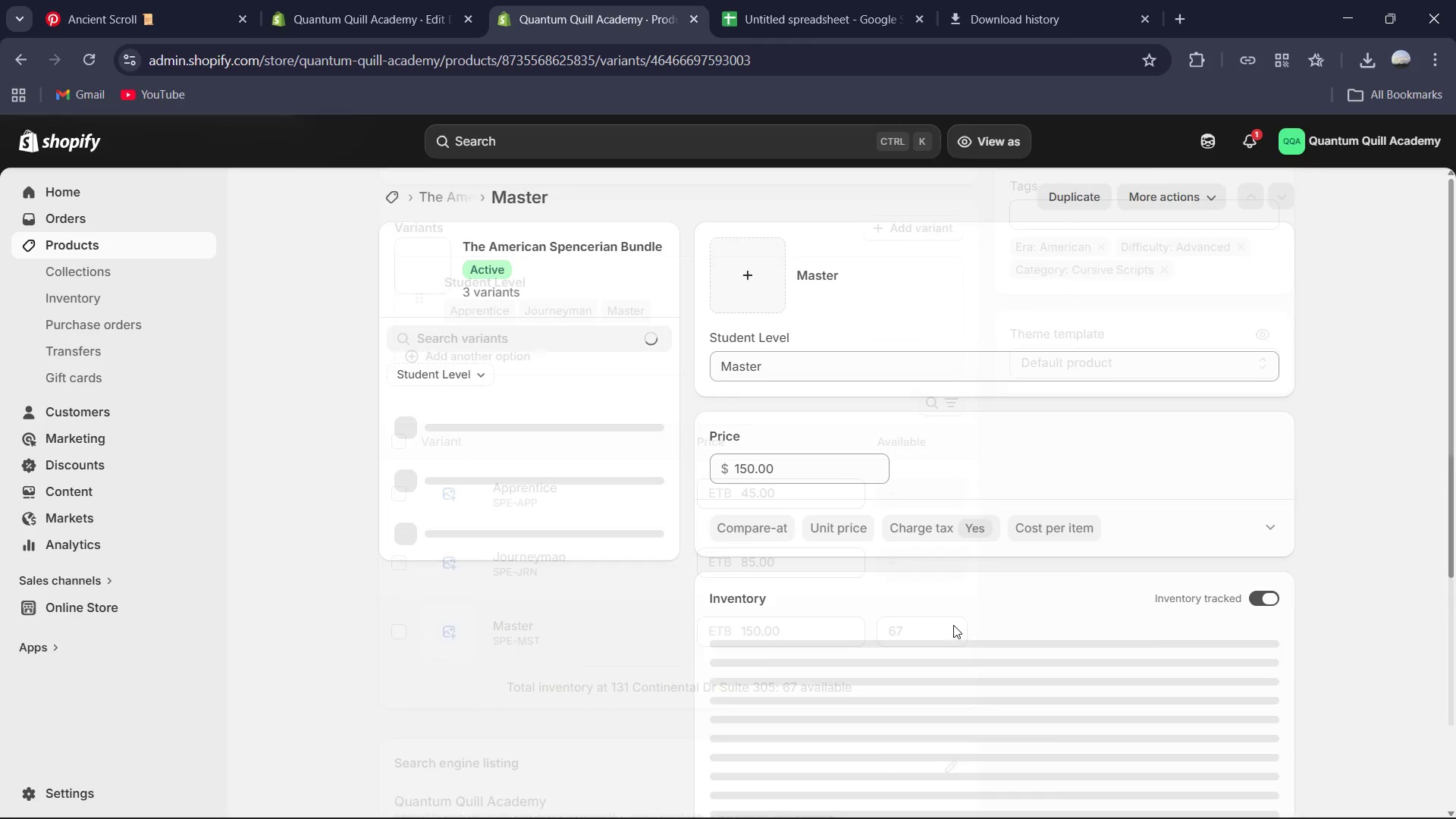 
left_click([1169, 629])
 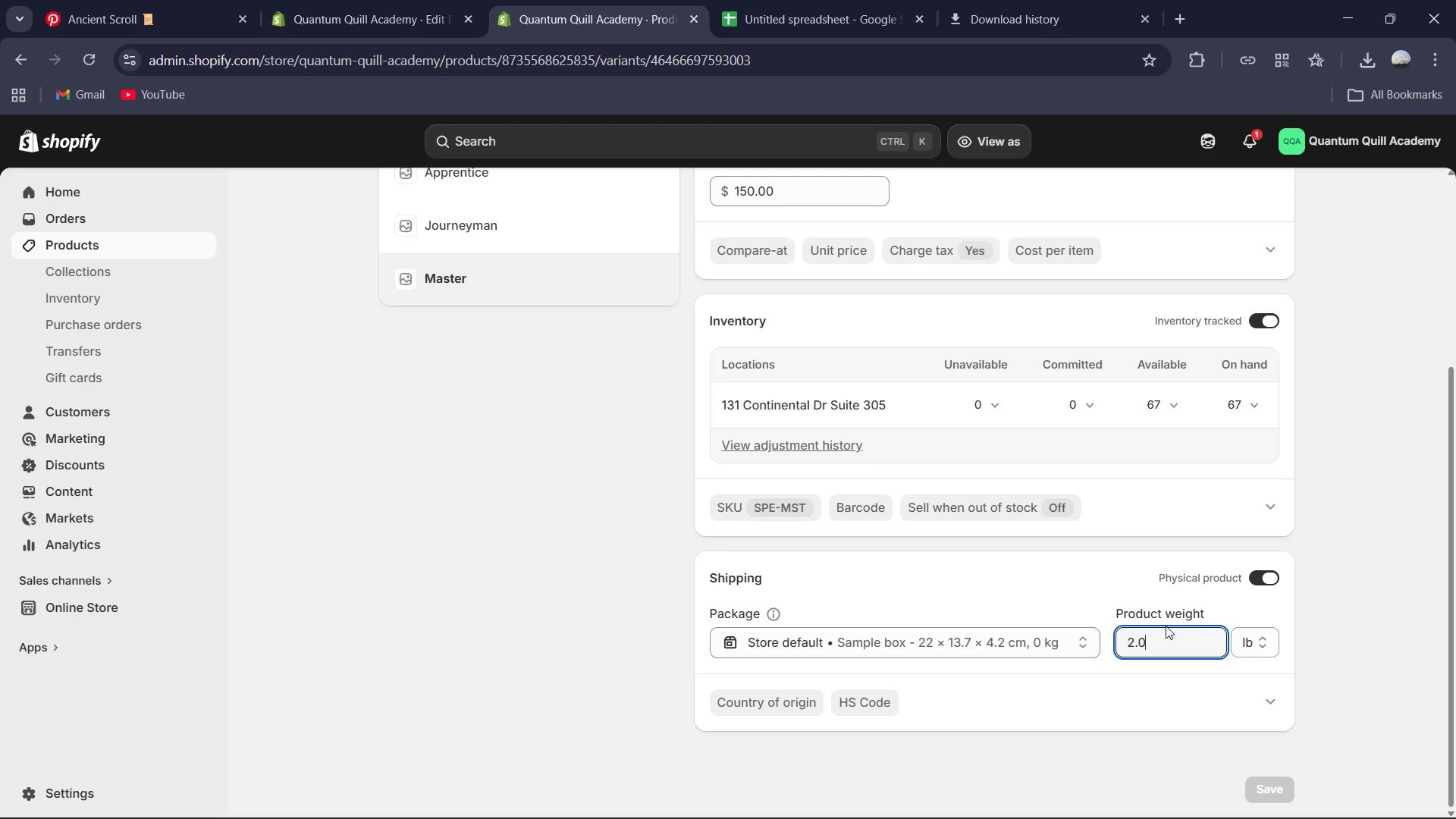 
scroll: coordinate [1107, 618], scroll_direction: down, amount: 8.0
 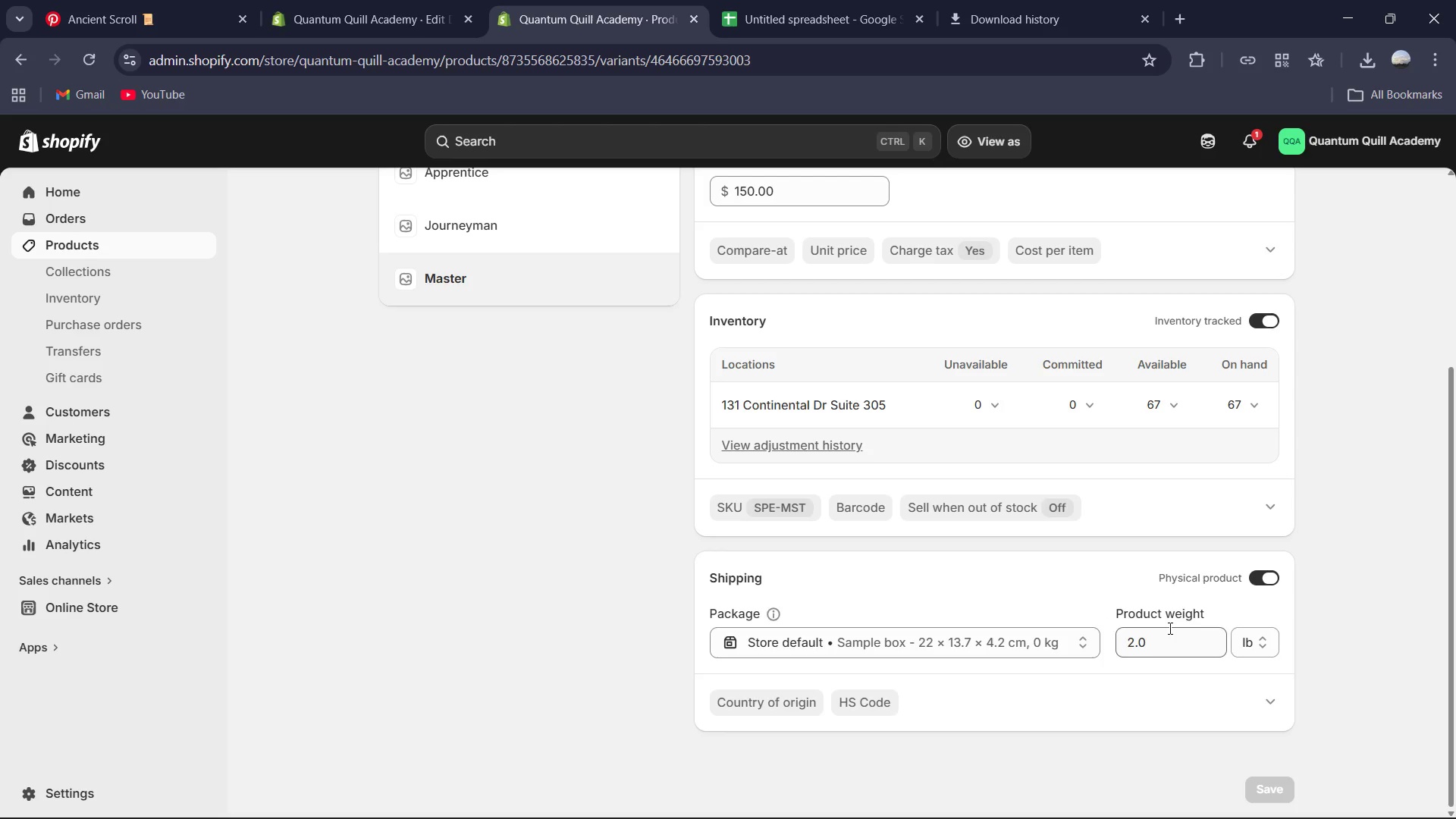 
key(Control+A)
 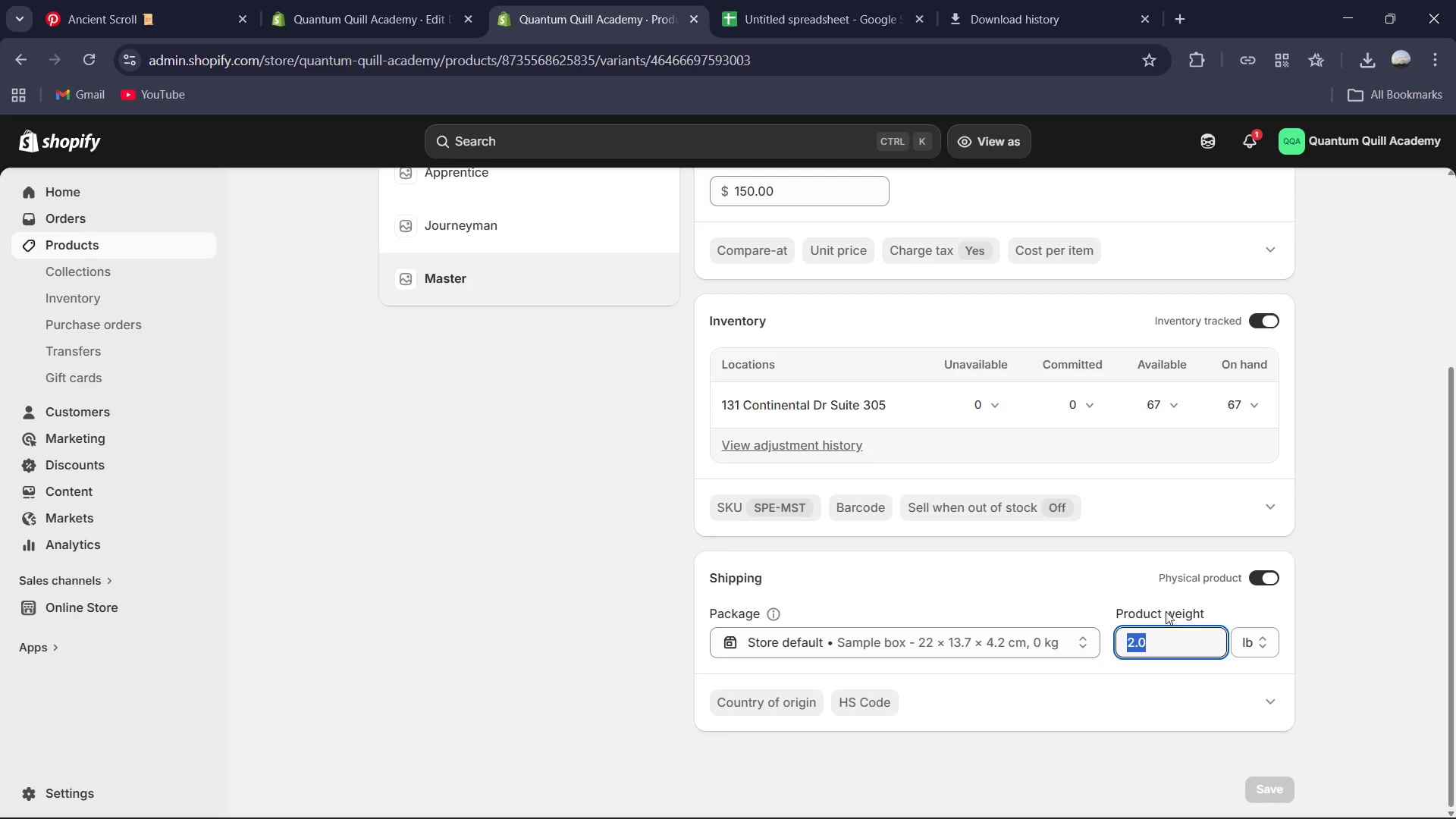 
key(Numpad4)
 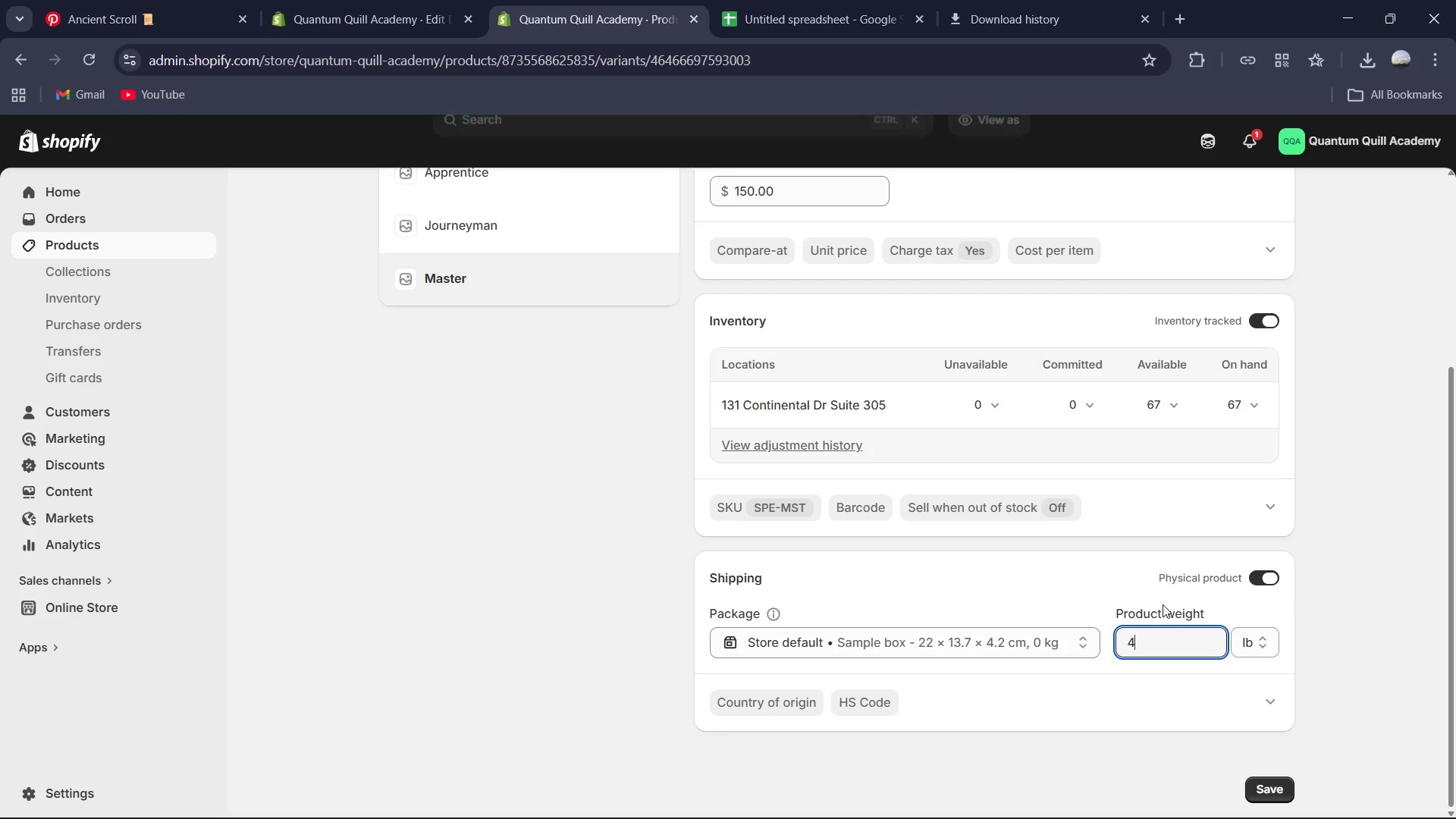 
key(NumpadDecimal)
 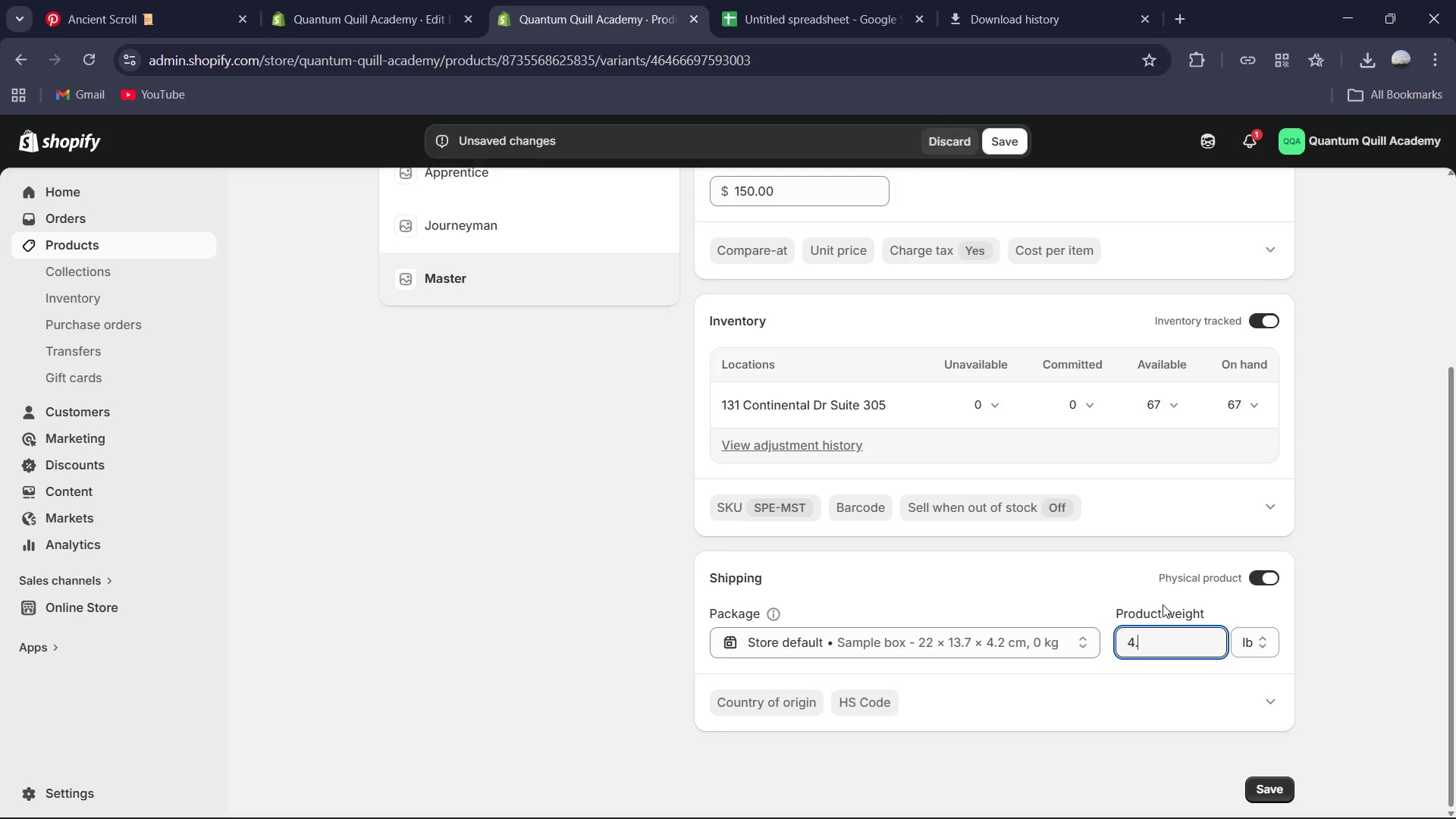 
key(Numpad0)
 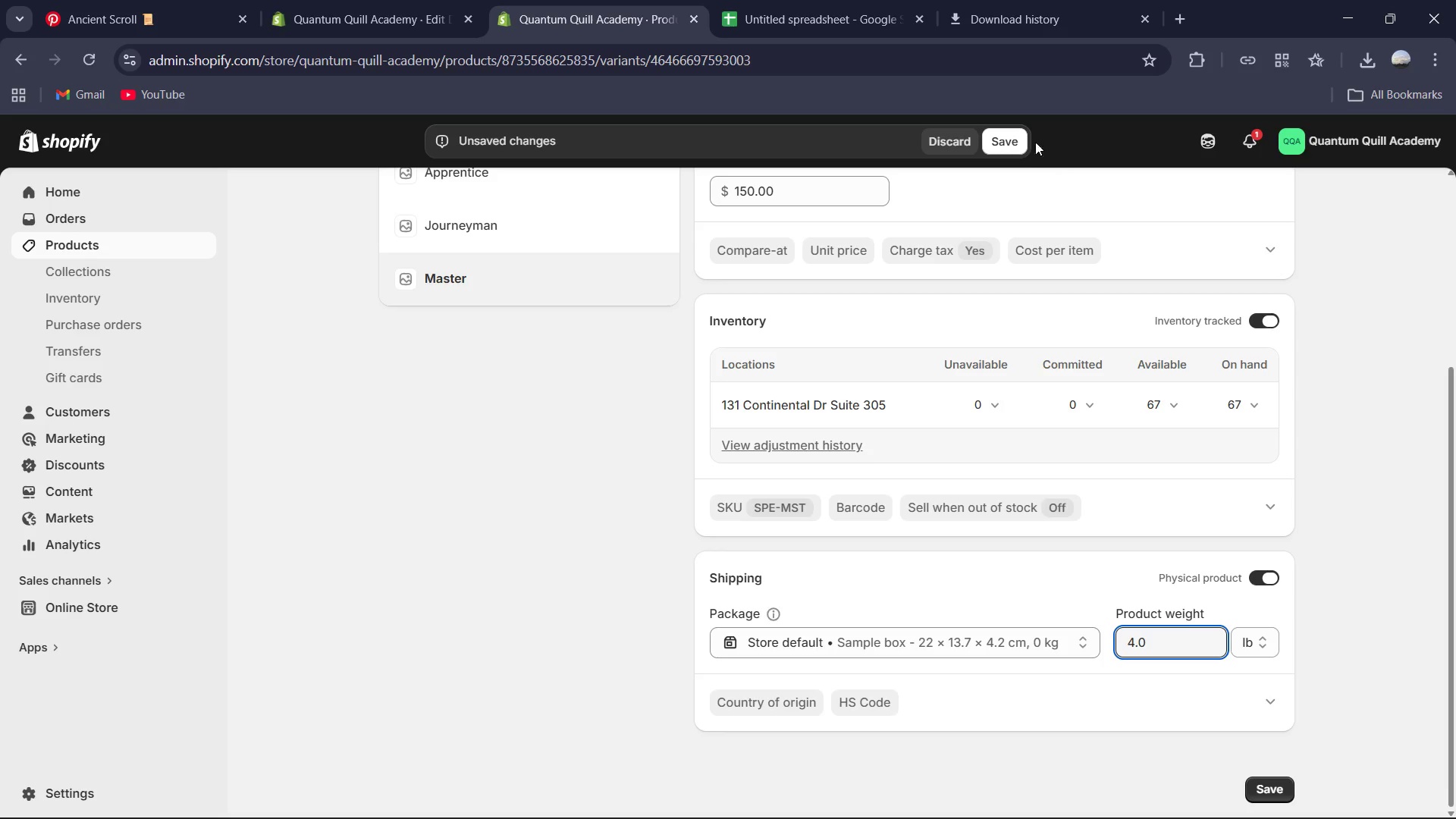 
left_click([1012, 140])
 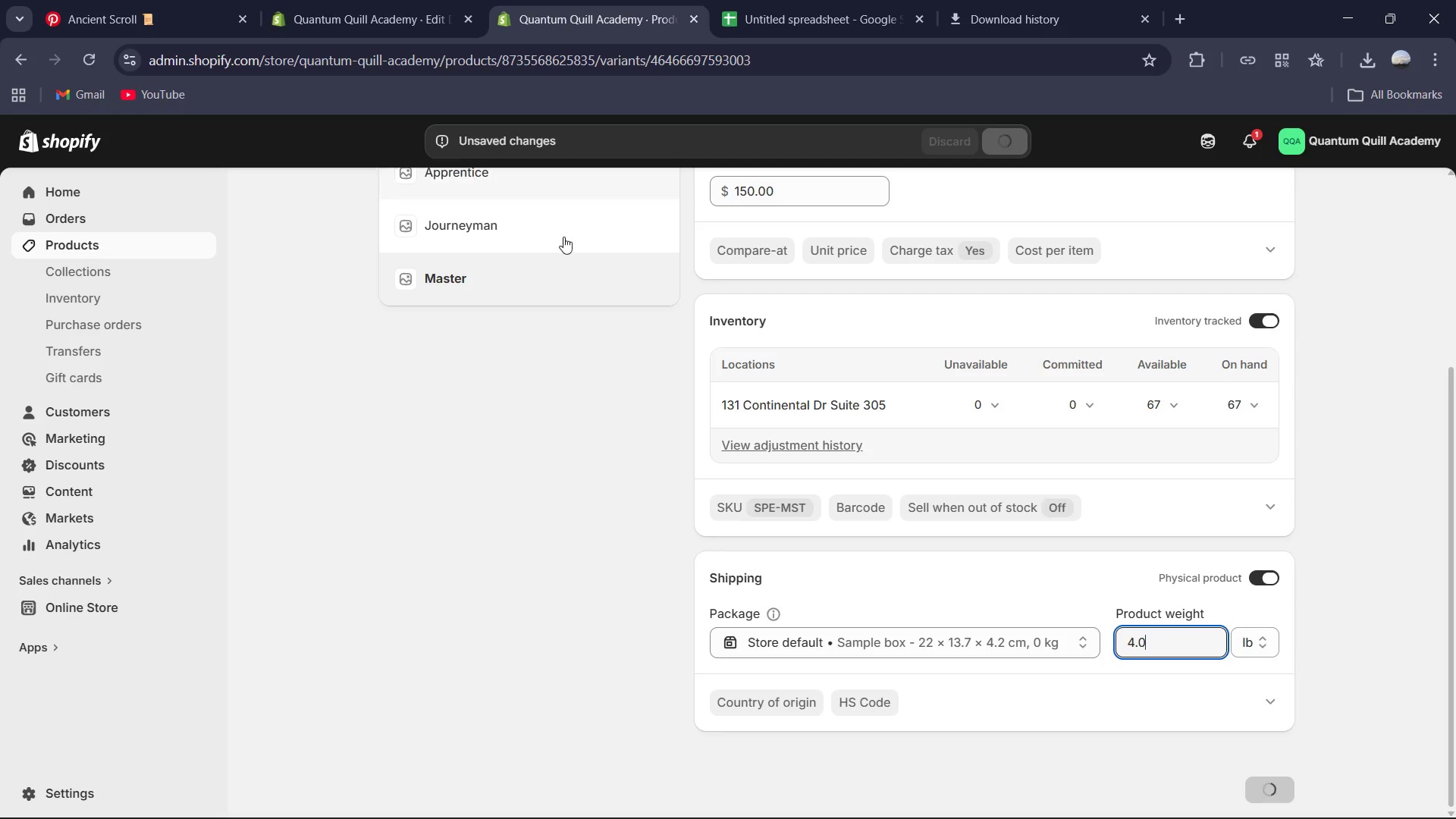 
scroll: coordinate [447, 418], scroll_direction: up, amount: 9.0
 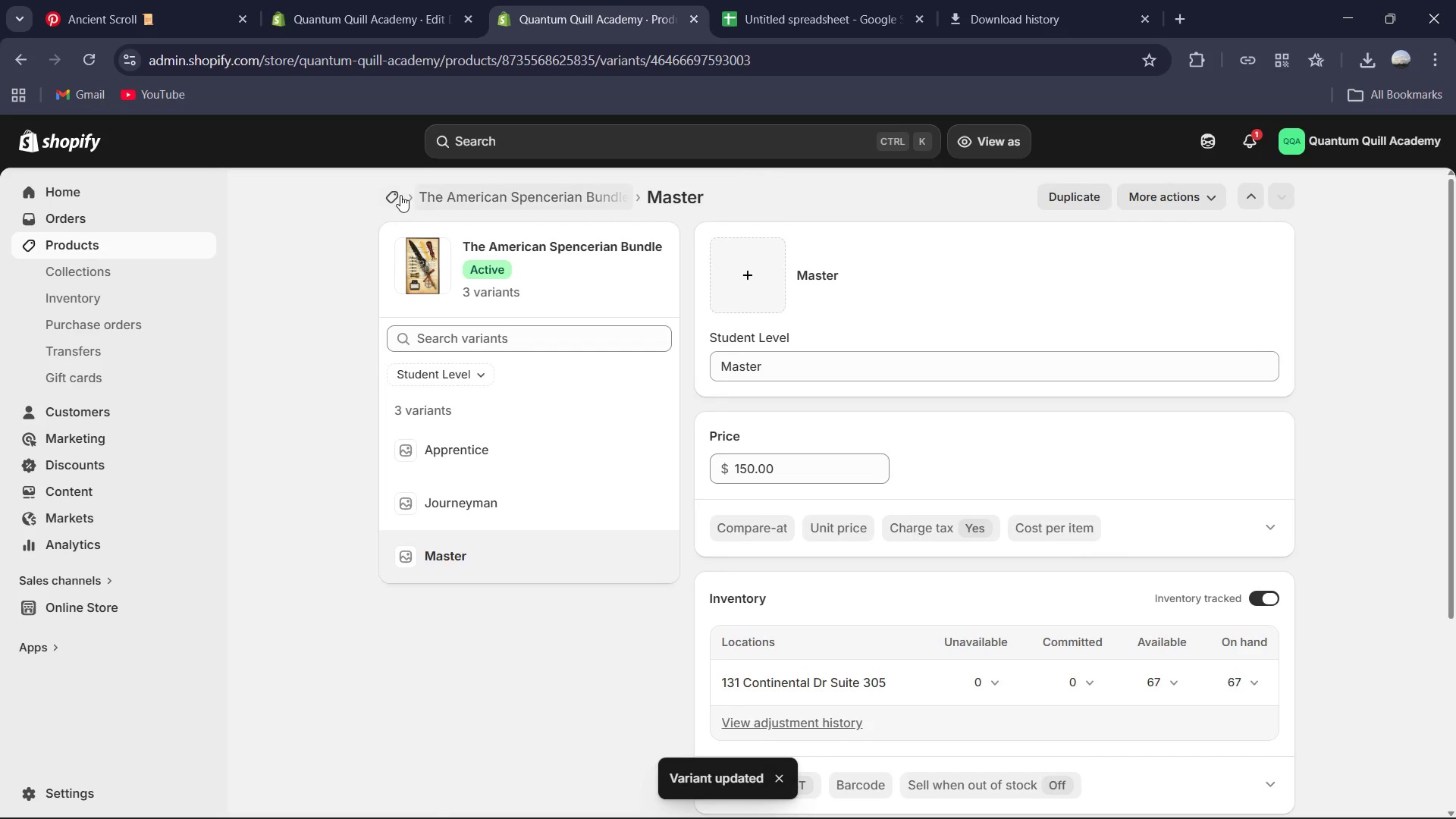 
left_click([438, 193])
 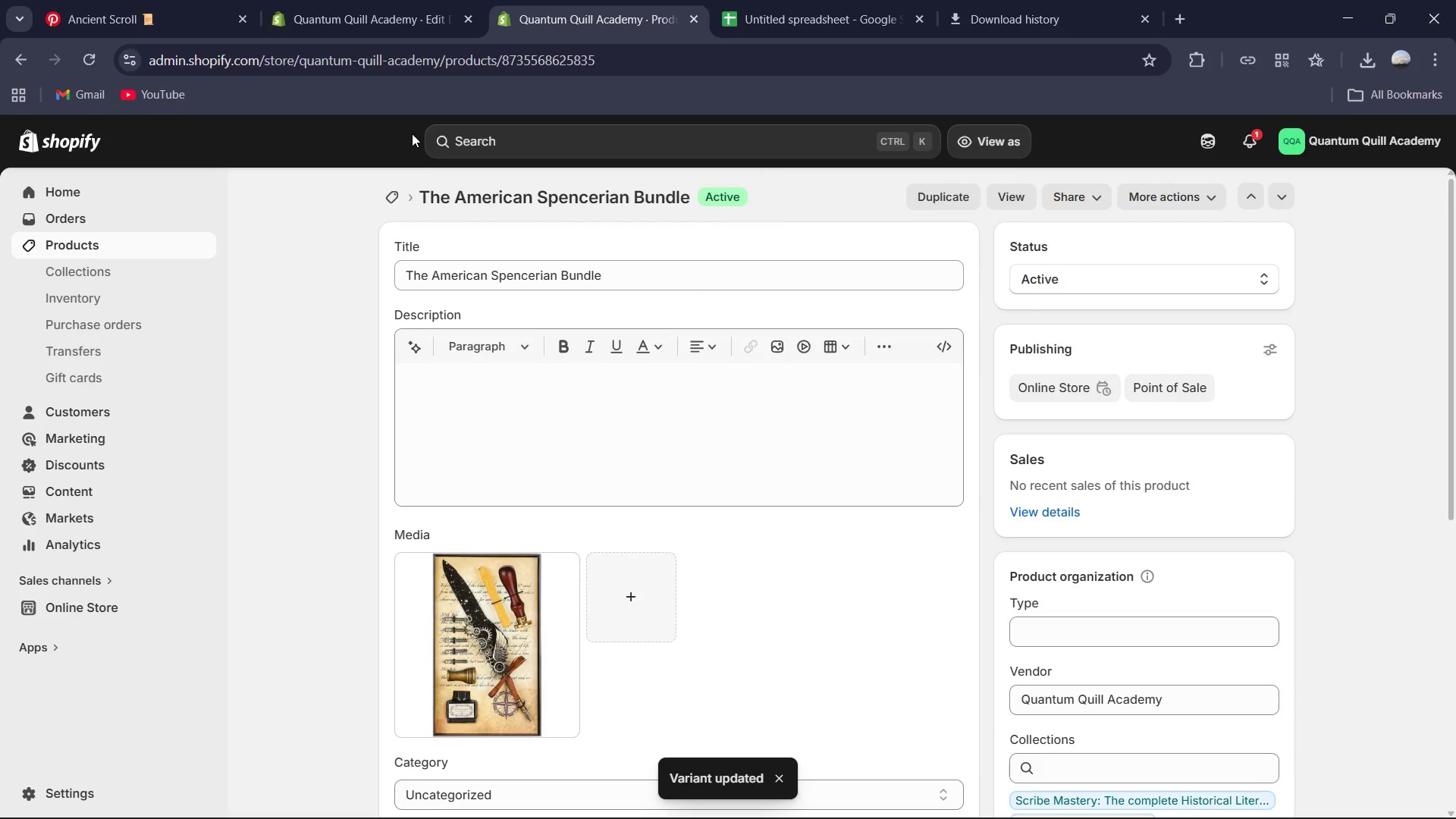 
left_click([393, 196])
 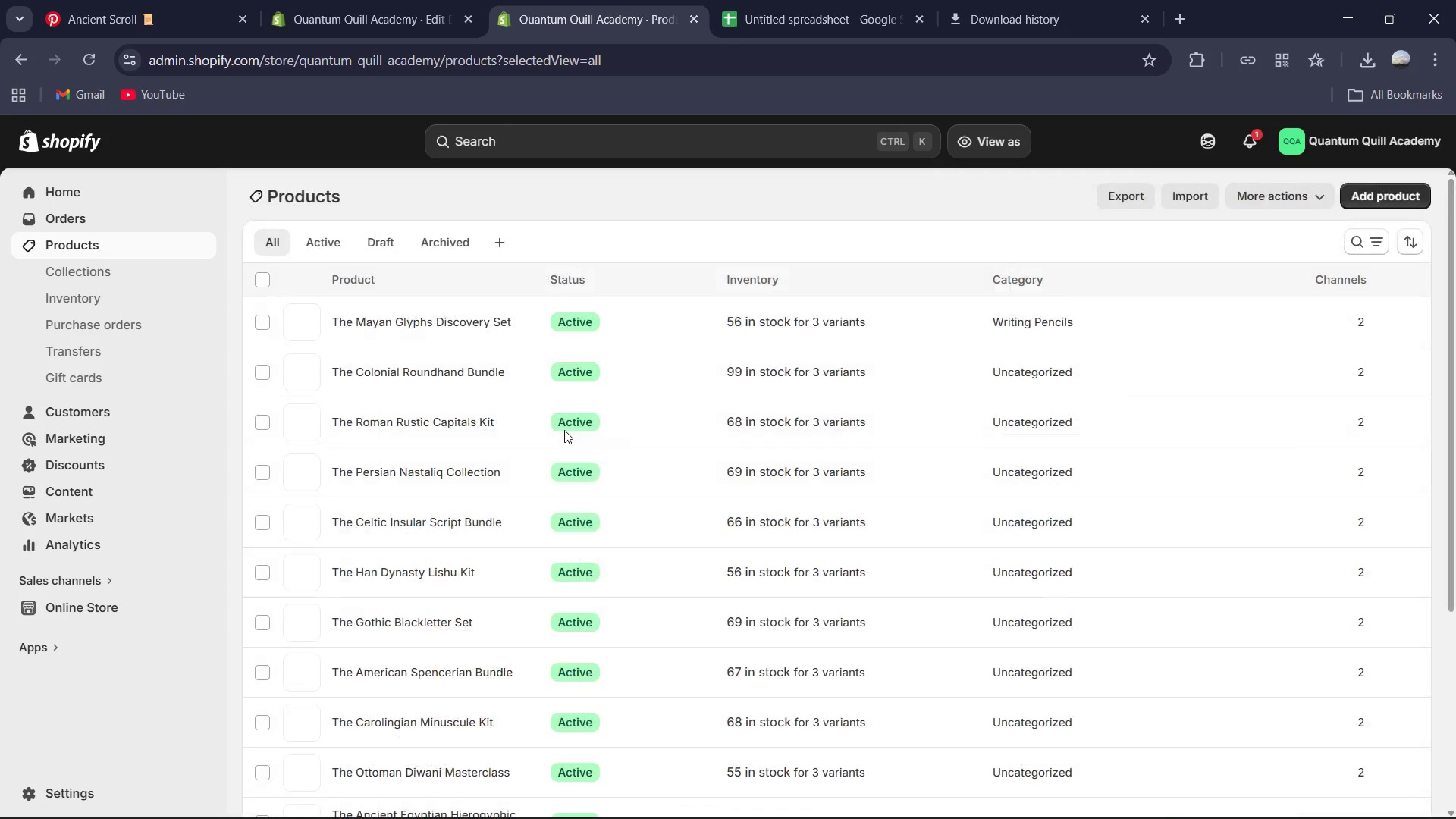 
scroll: coordinate [564, 430], scroll_direction: down, amount: 2.0
 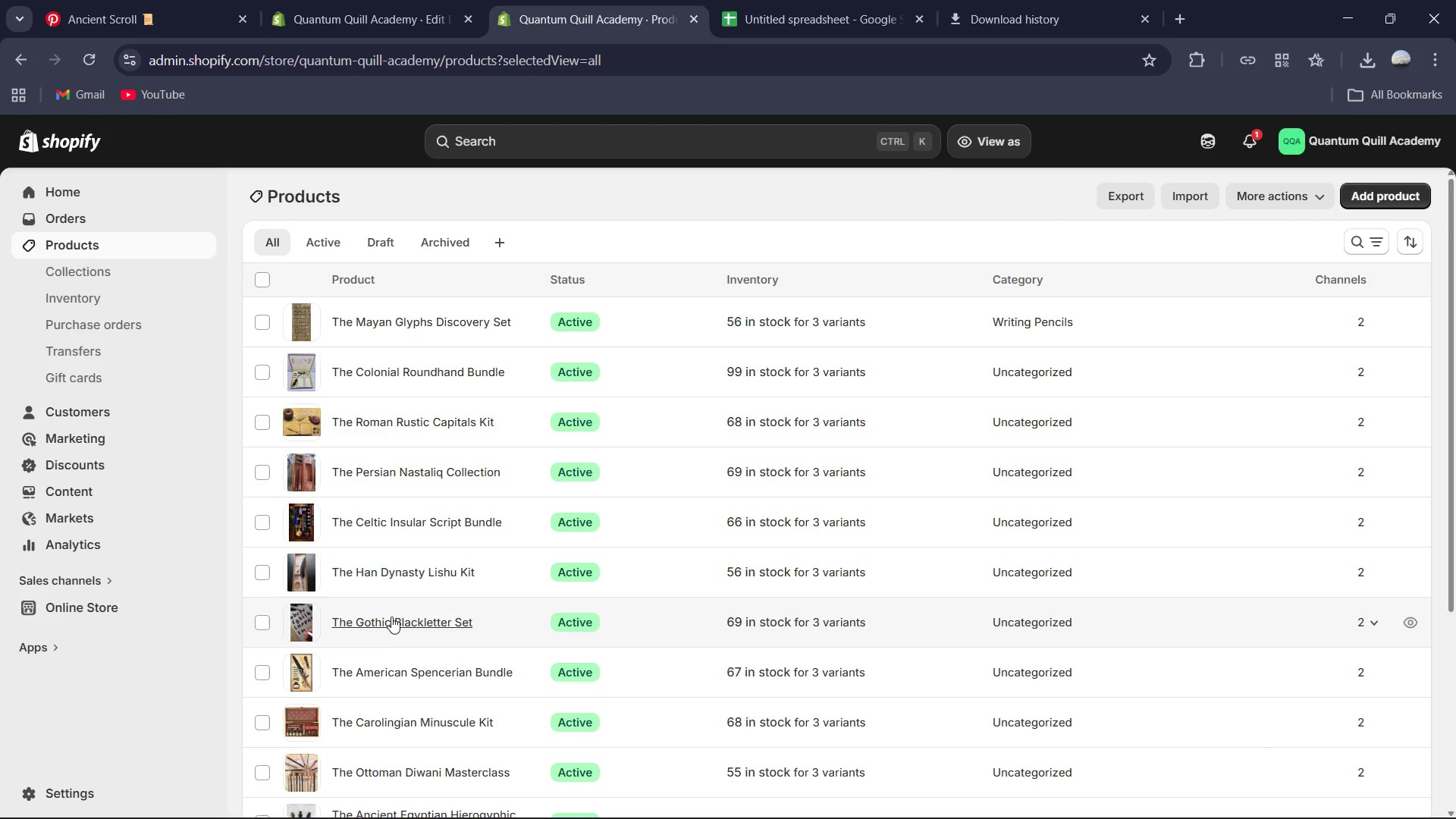 
left_click([394, 623])
 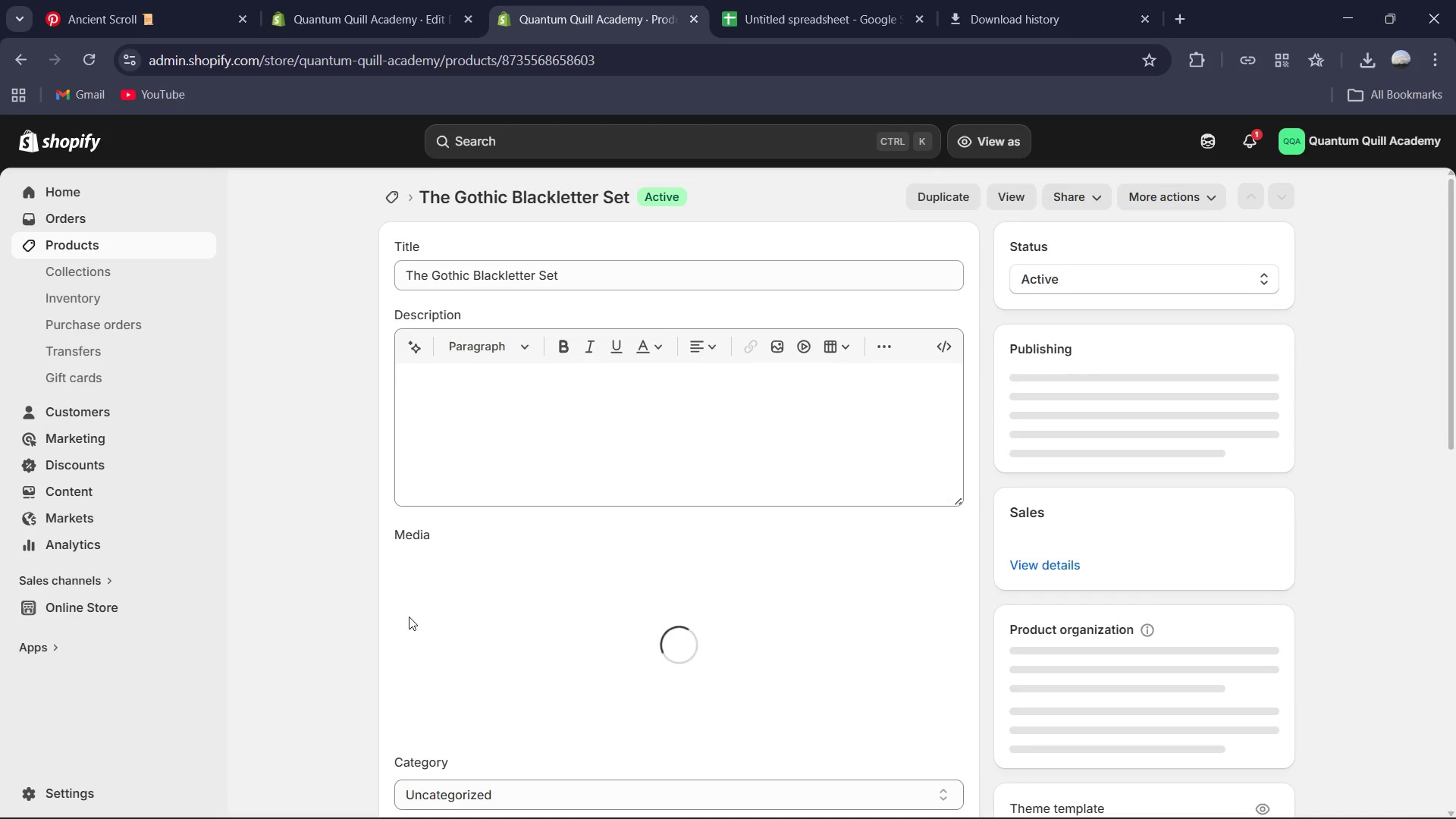 
scroll: coordinate [564, 582], scroll_direction: down, amount: 8.0
 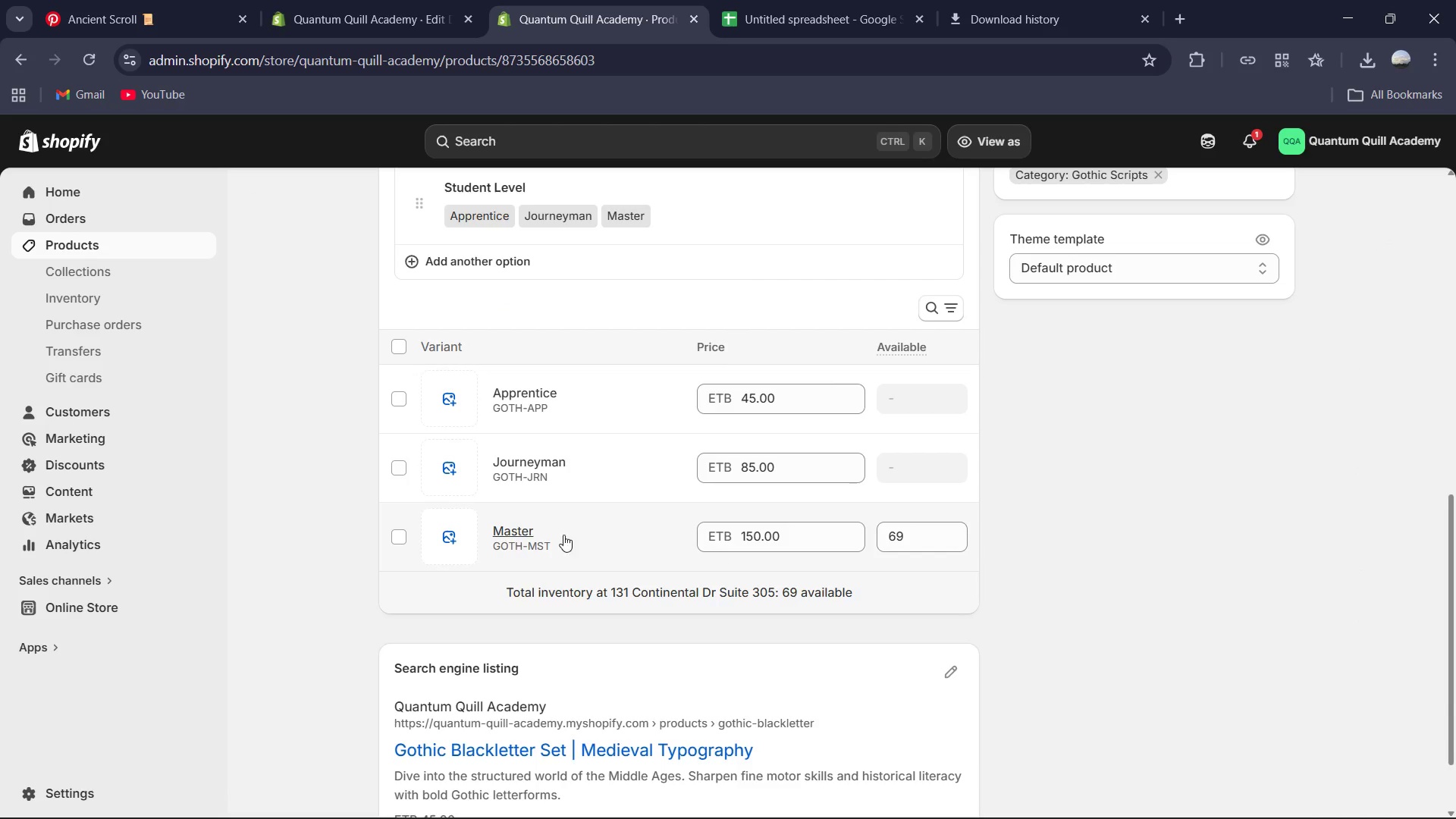 
left_click([511, 529])
 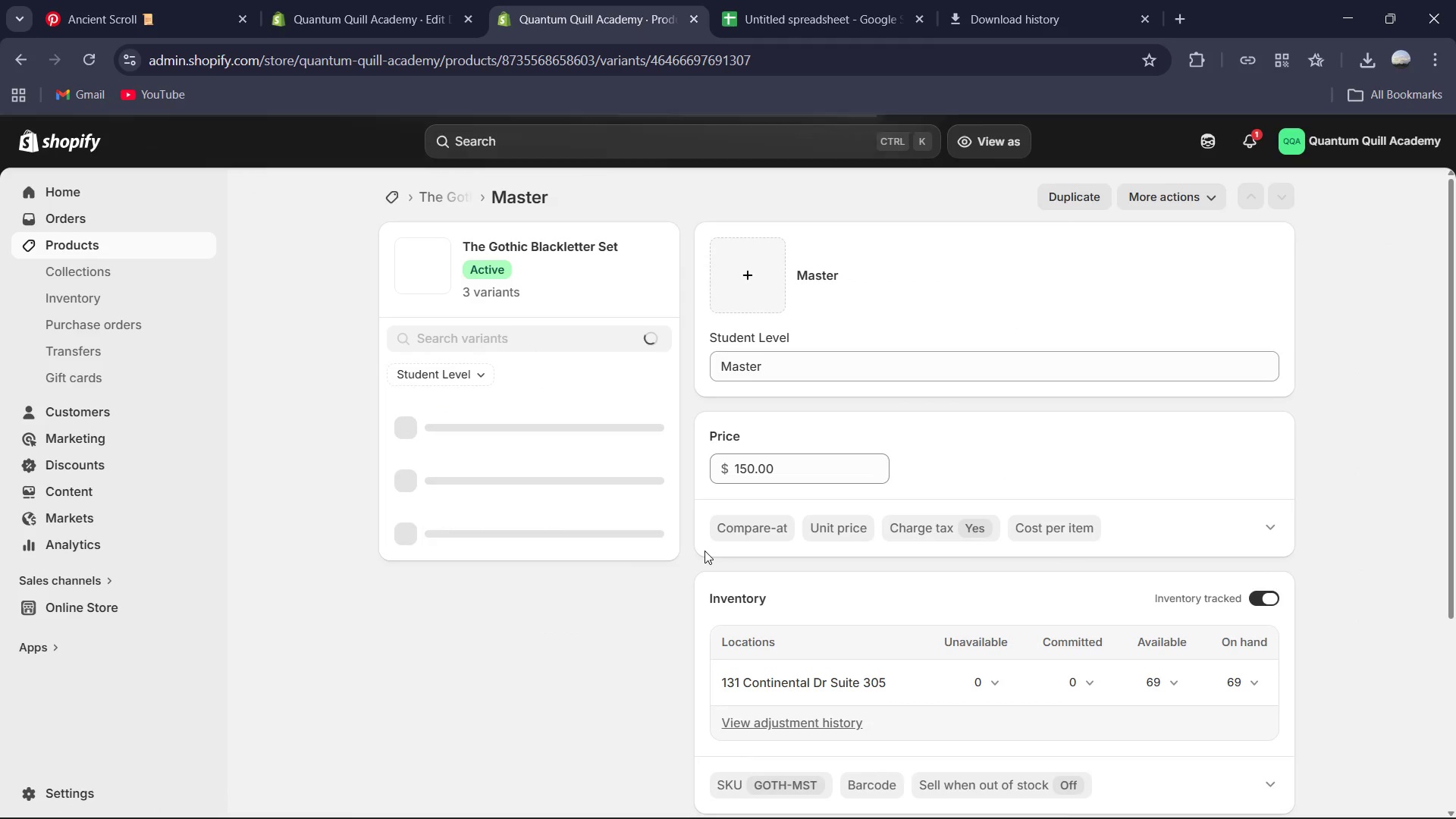 
scroll: coordinate [704, 551], scroll_direction: down, amount: 4.0
 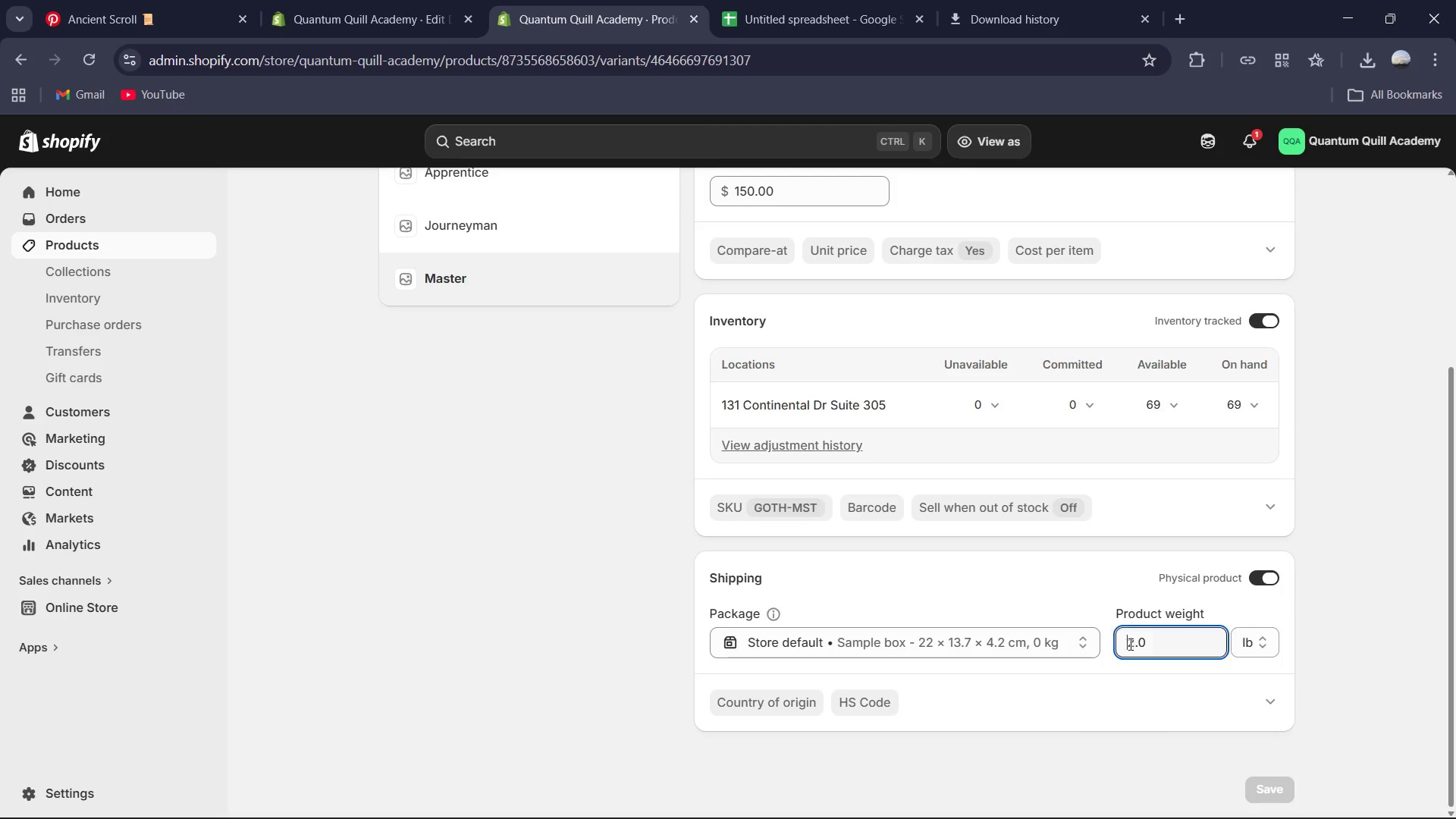 
key(Control+A)
 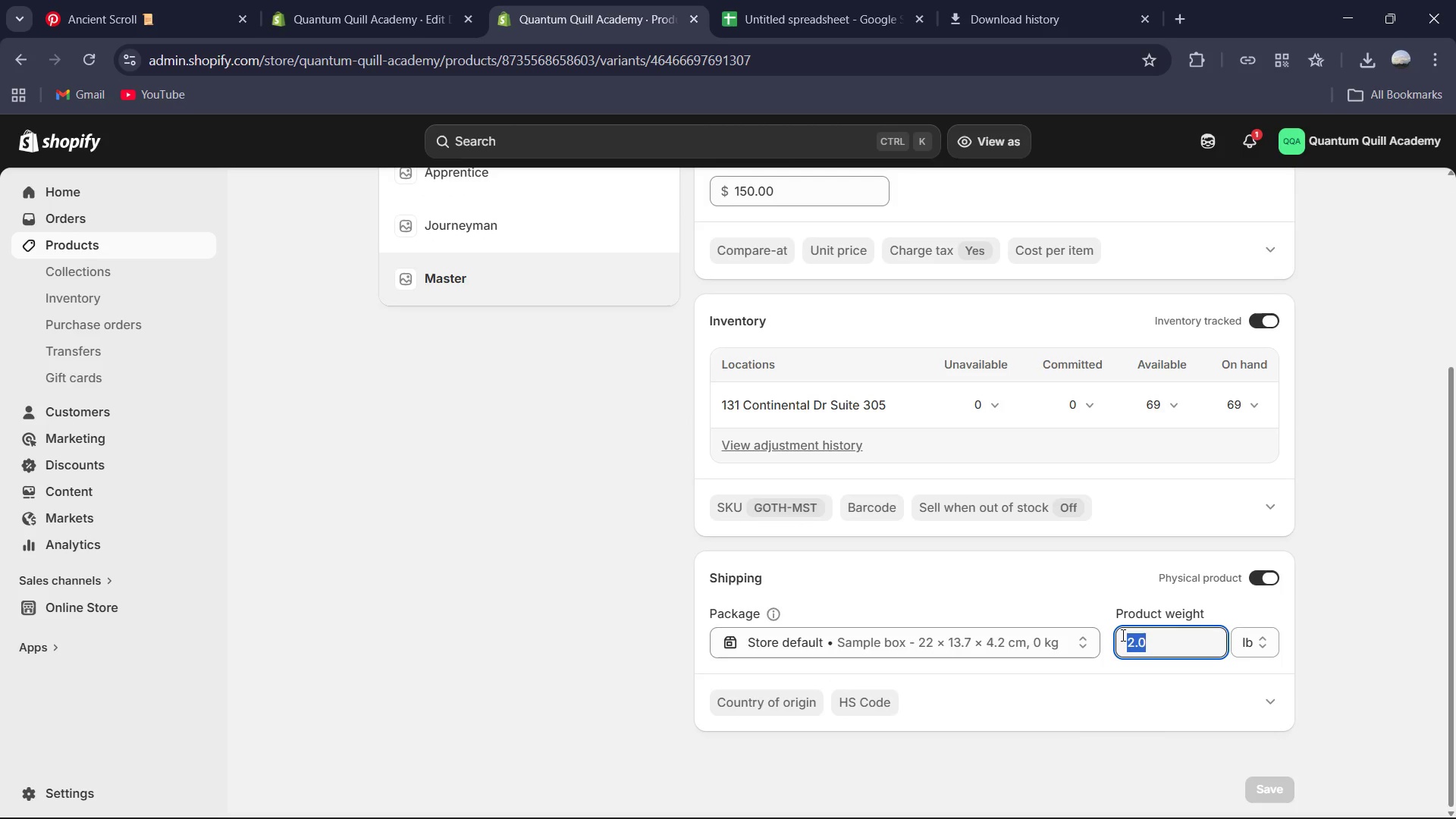 
key(Numpad4)
 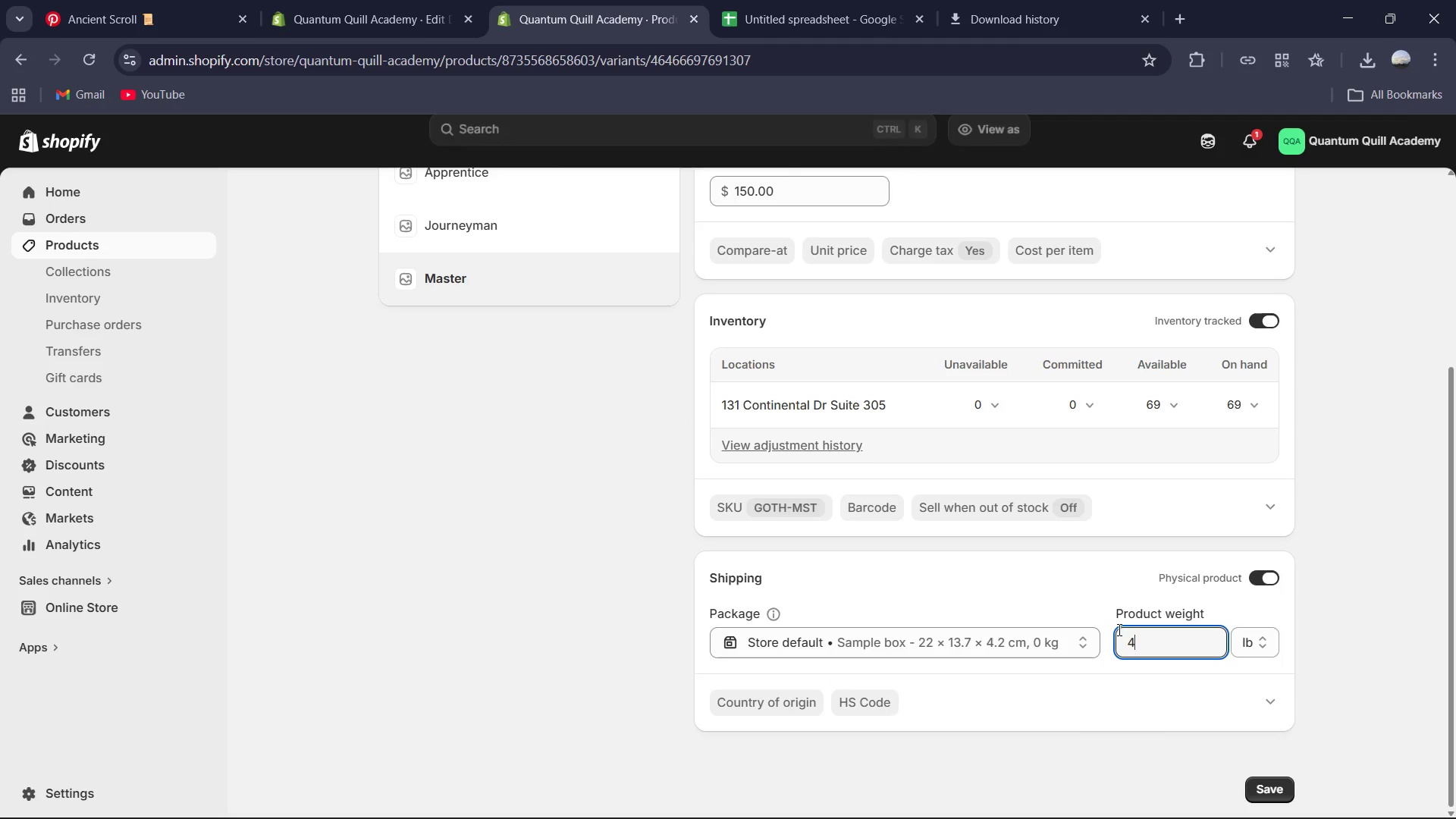 
key(NumpadDecimal)
 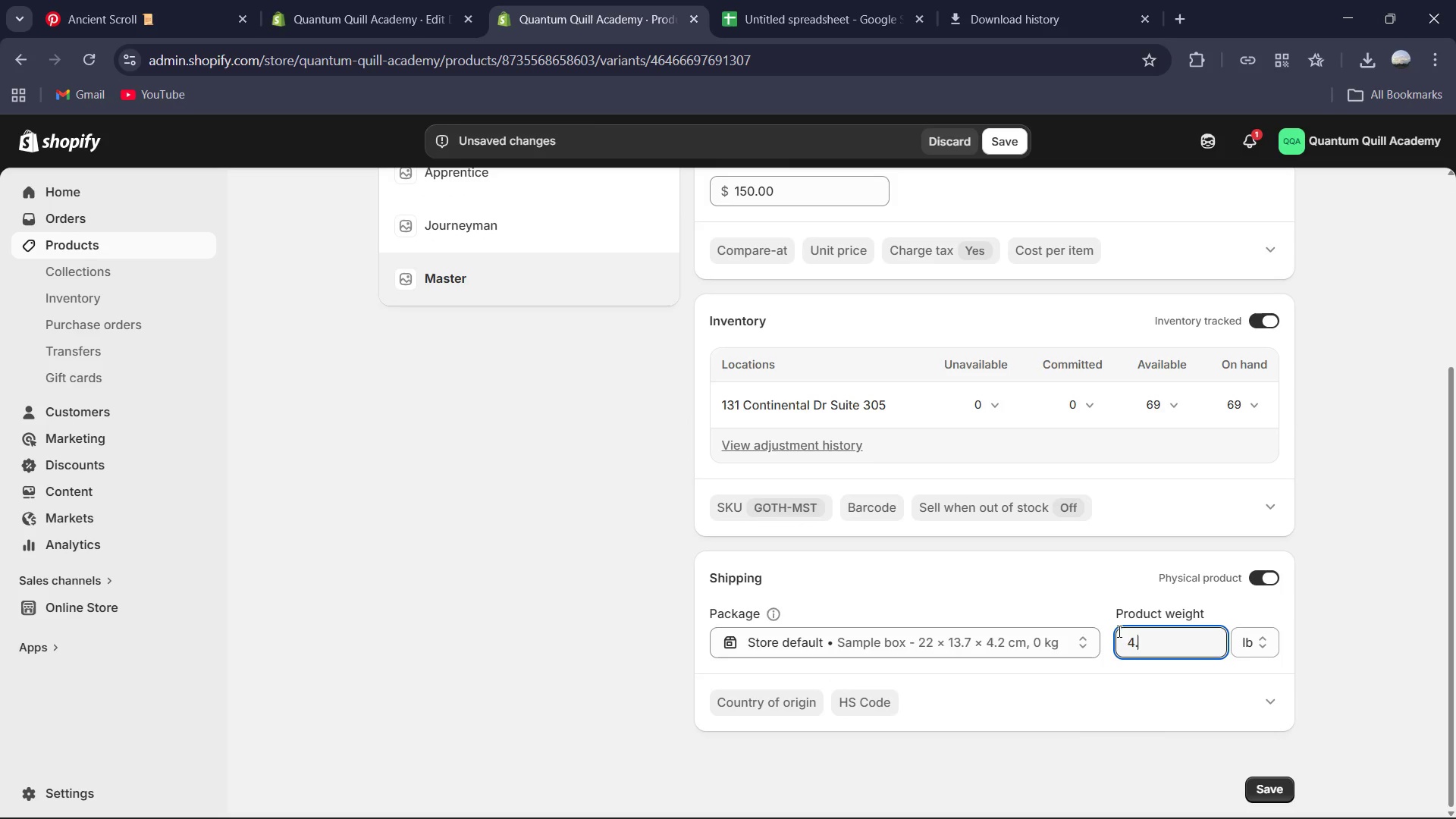 
key(Numpad0)
 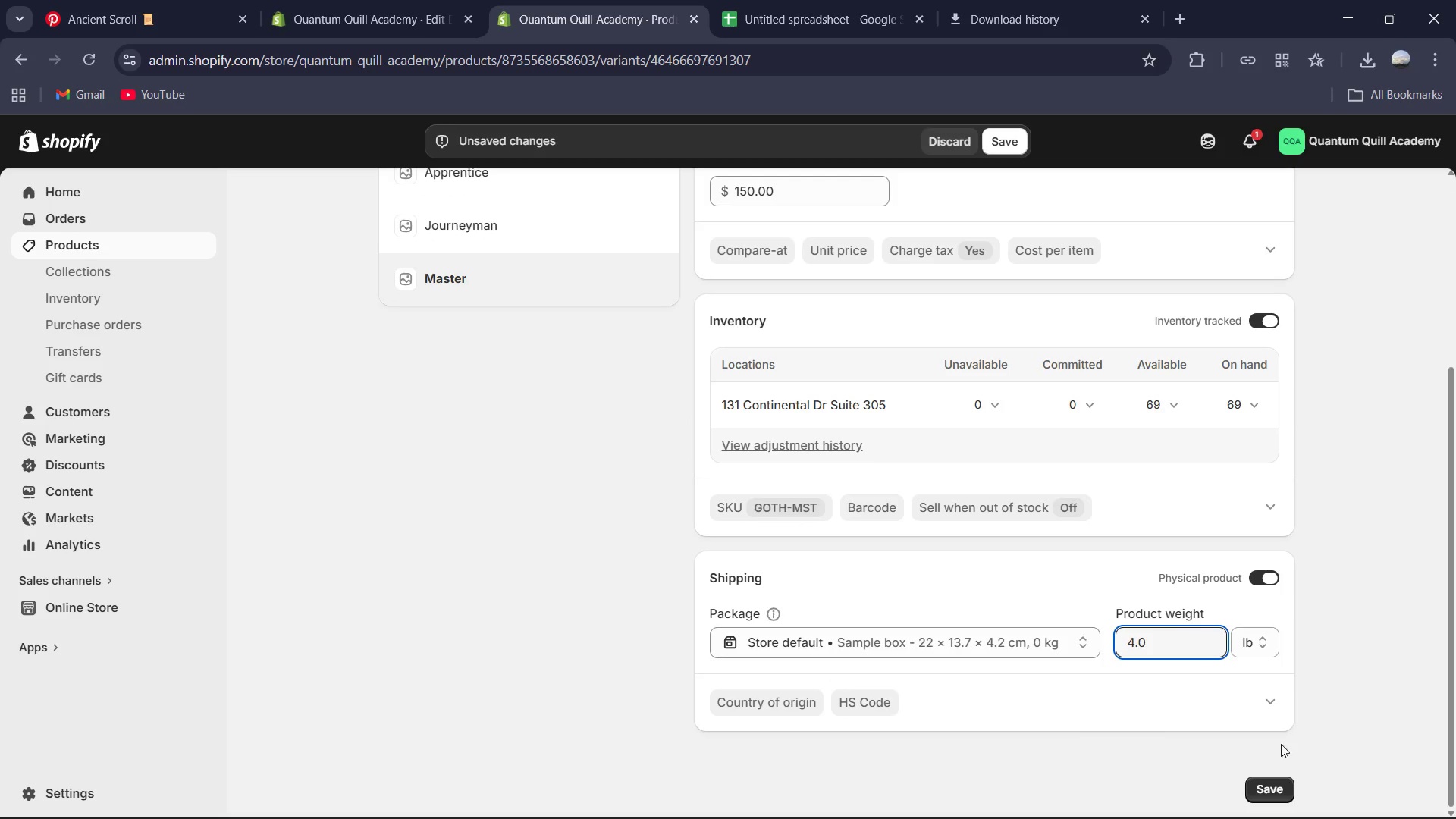 
left_click_drag(start_coordinate=[1277, 782], to_coordinate=[1277, 778])
 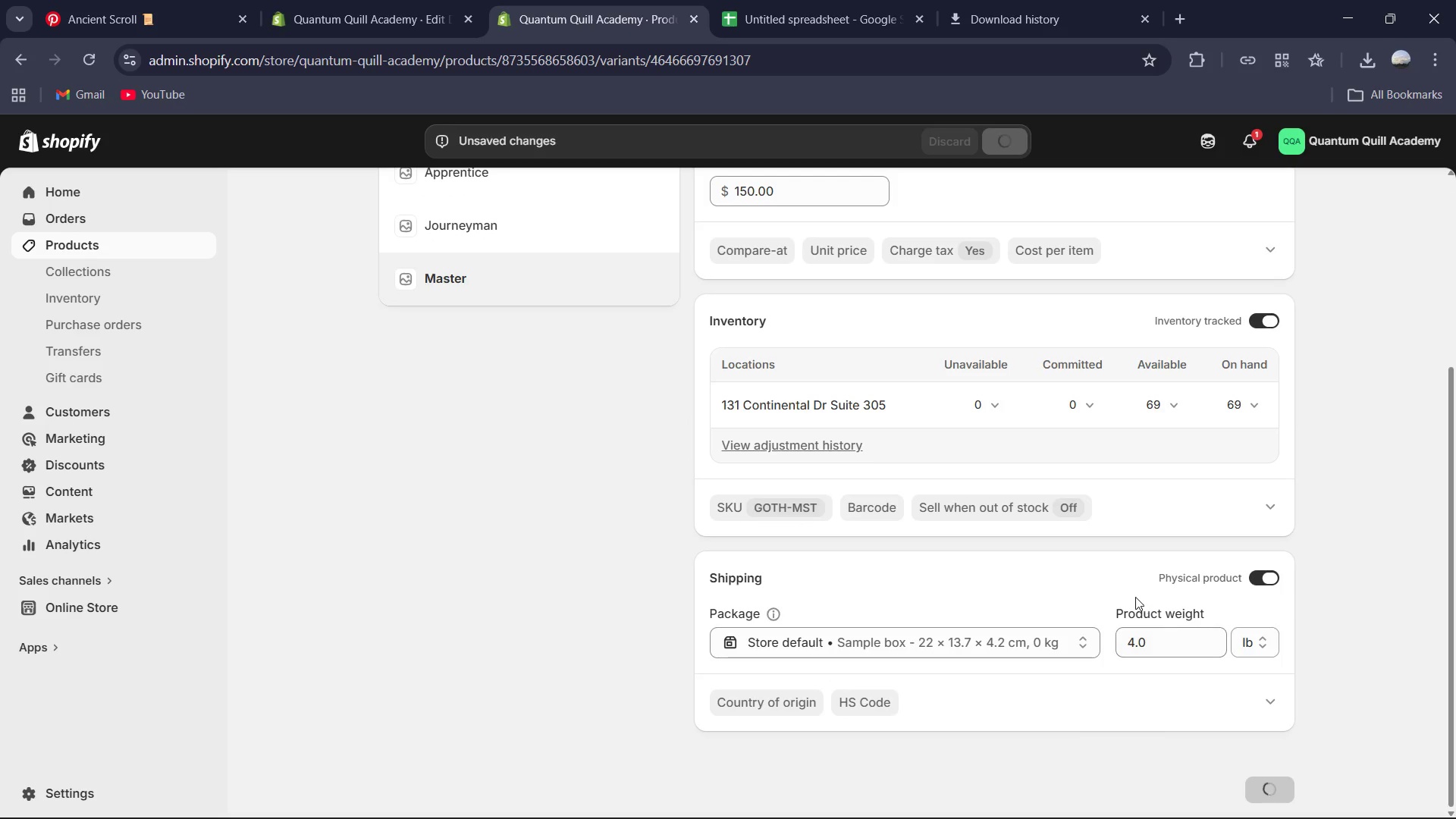 
scroll: coordinate [1140, 592], scroll_direction: up, amount: 8.0
 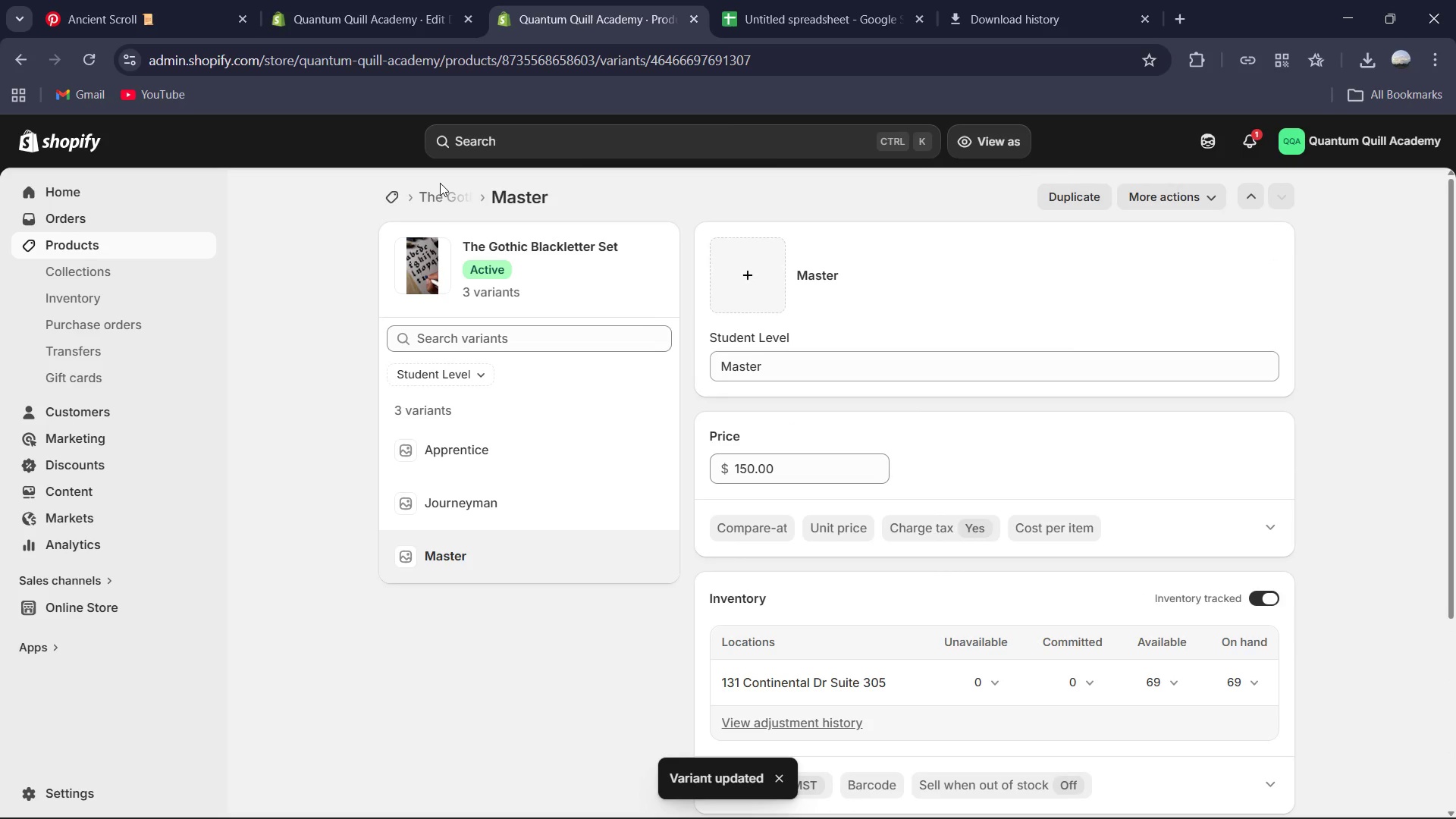 
left_click([462, 193])
 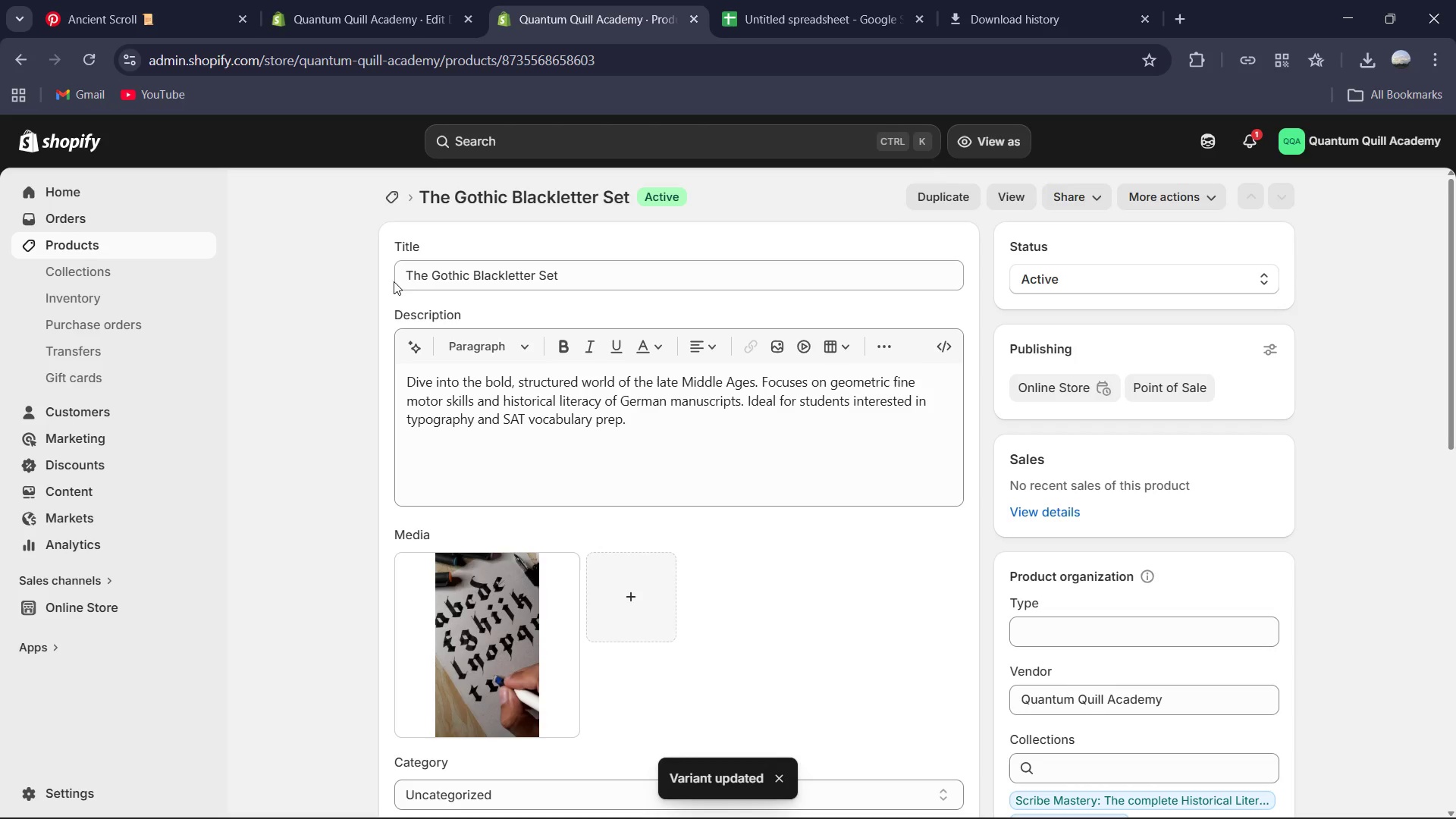 
left_click([390, 198])
 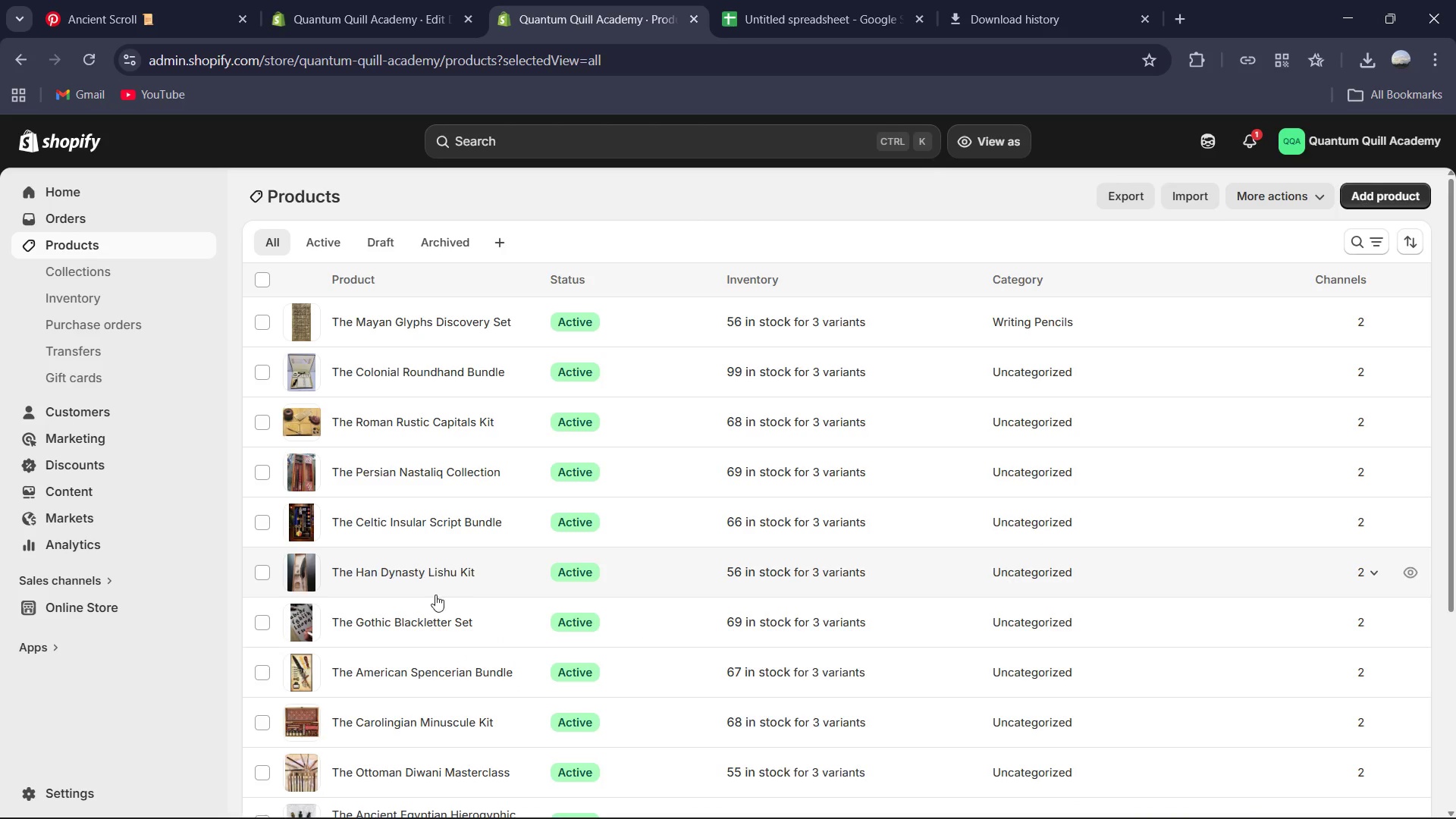 
left_click([424, 567])
 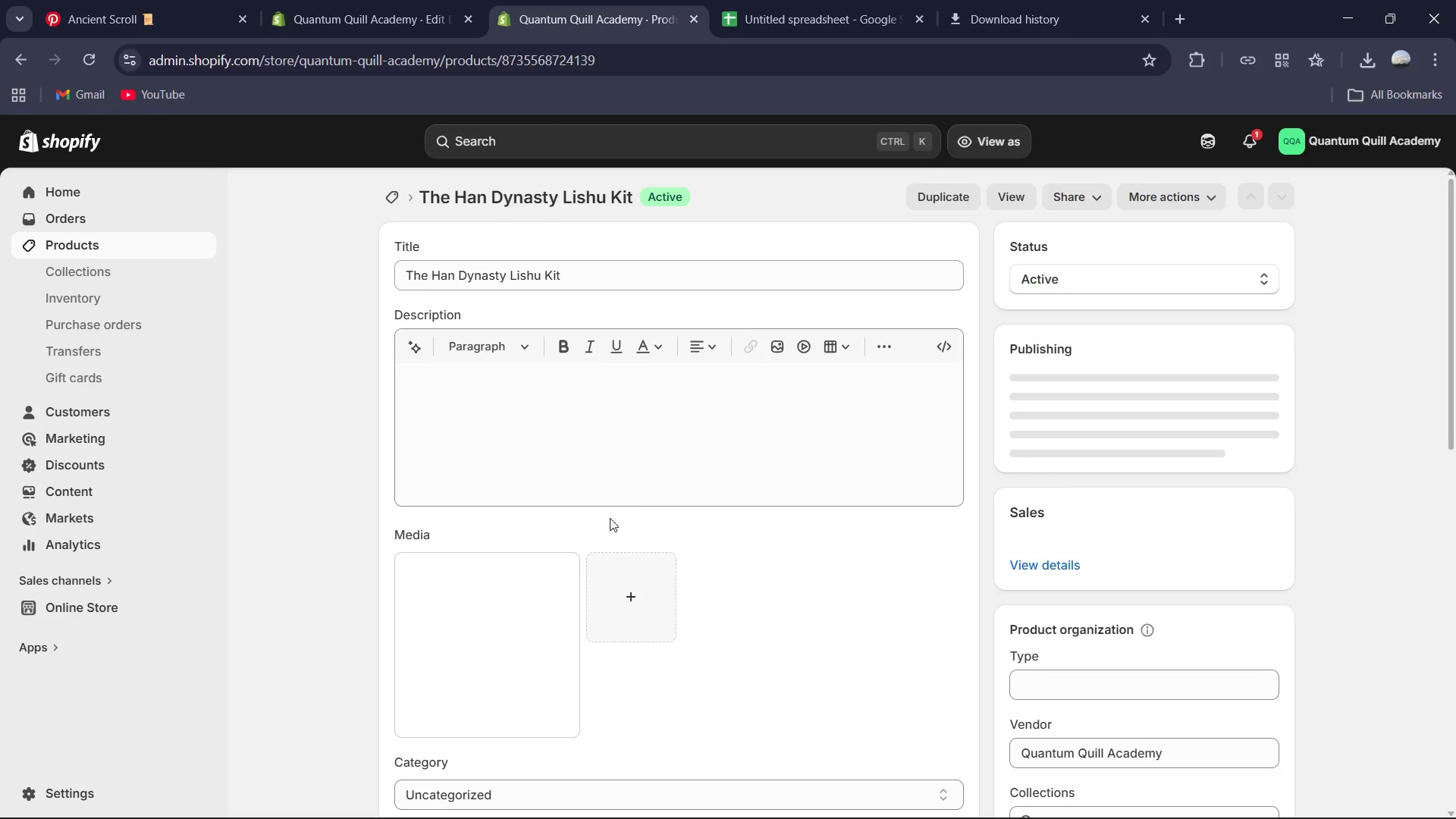 
scroll: coordinate [720, 522], scroll_direction: down, amount: 8.0
 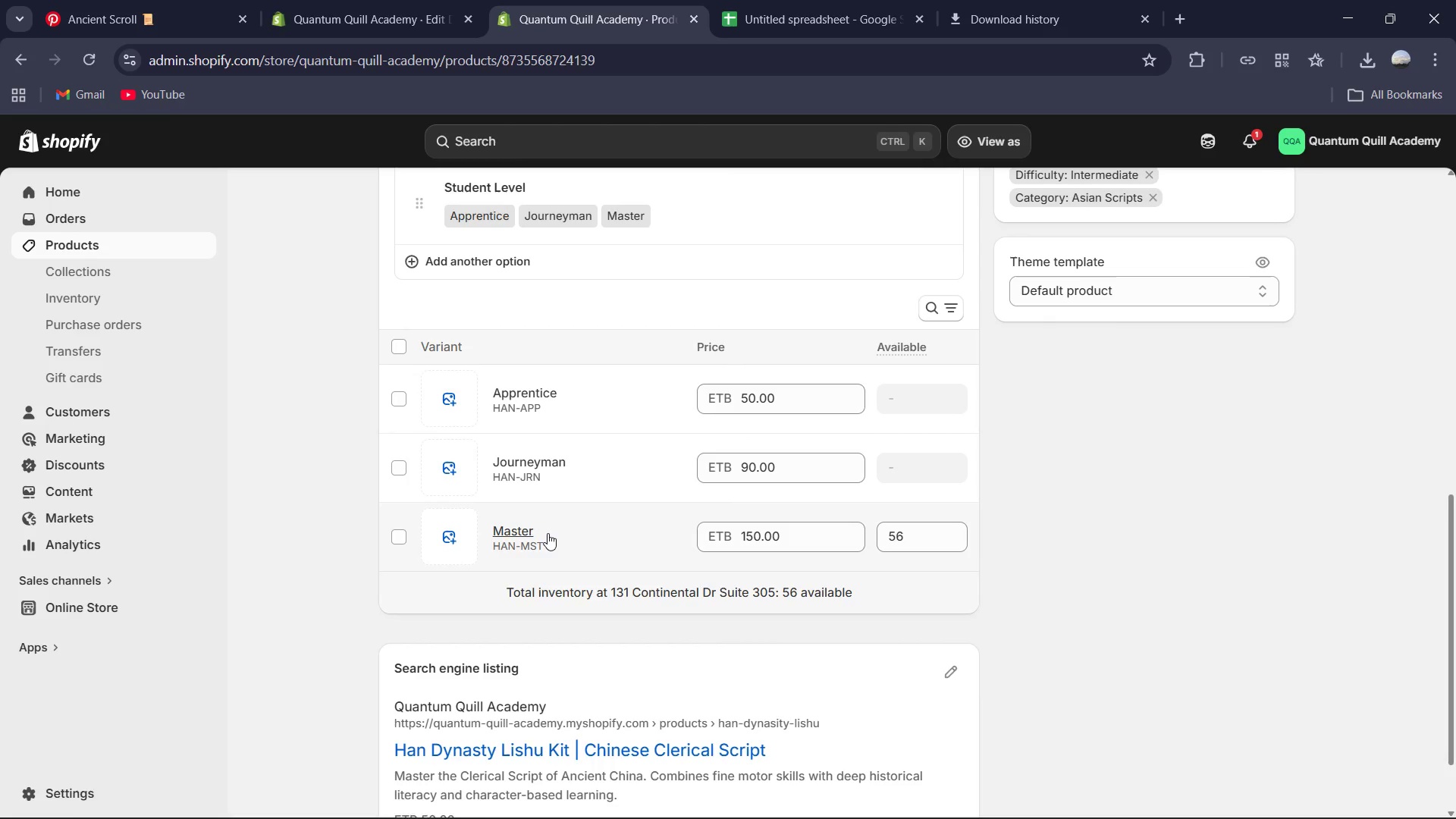 
left_click([528, 532])
 